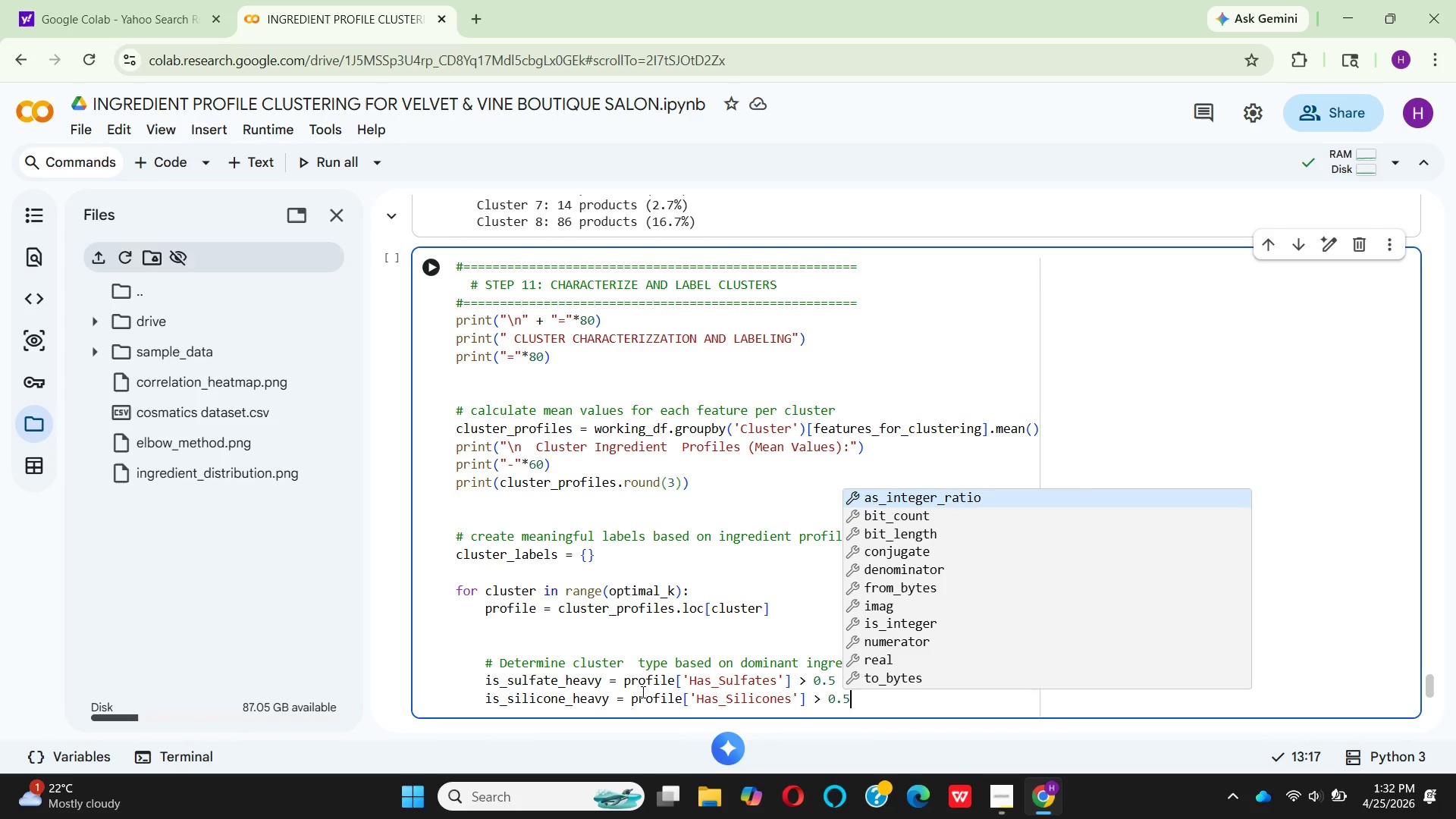 
key(5)
 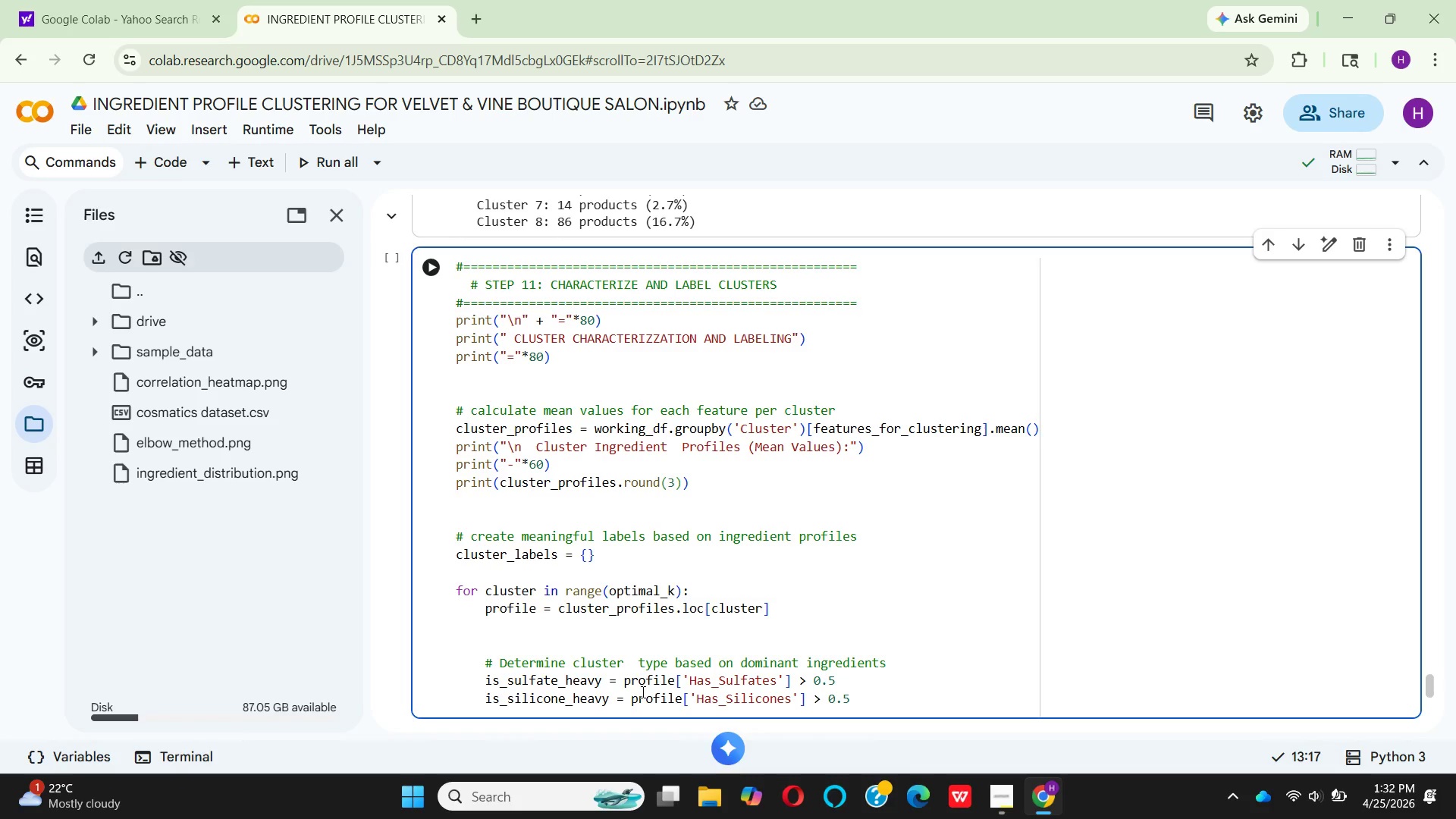 
key(Enter)
 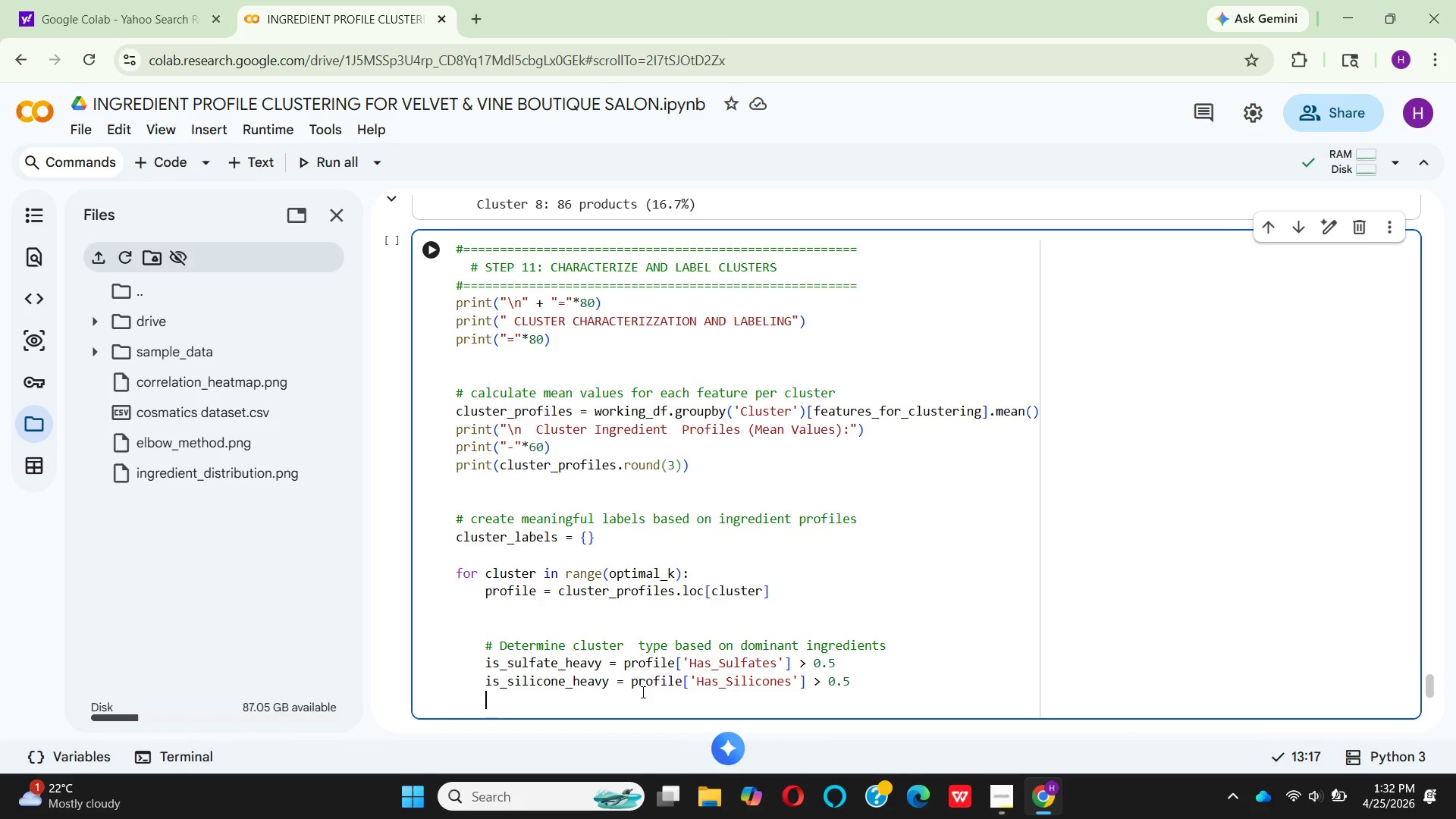 
type(is_)
 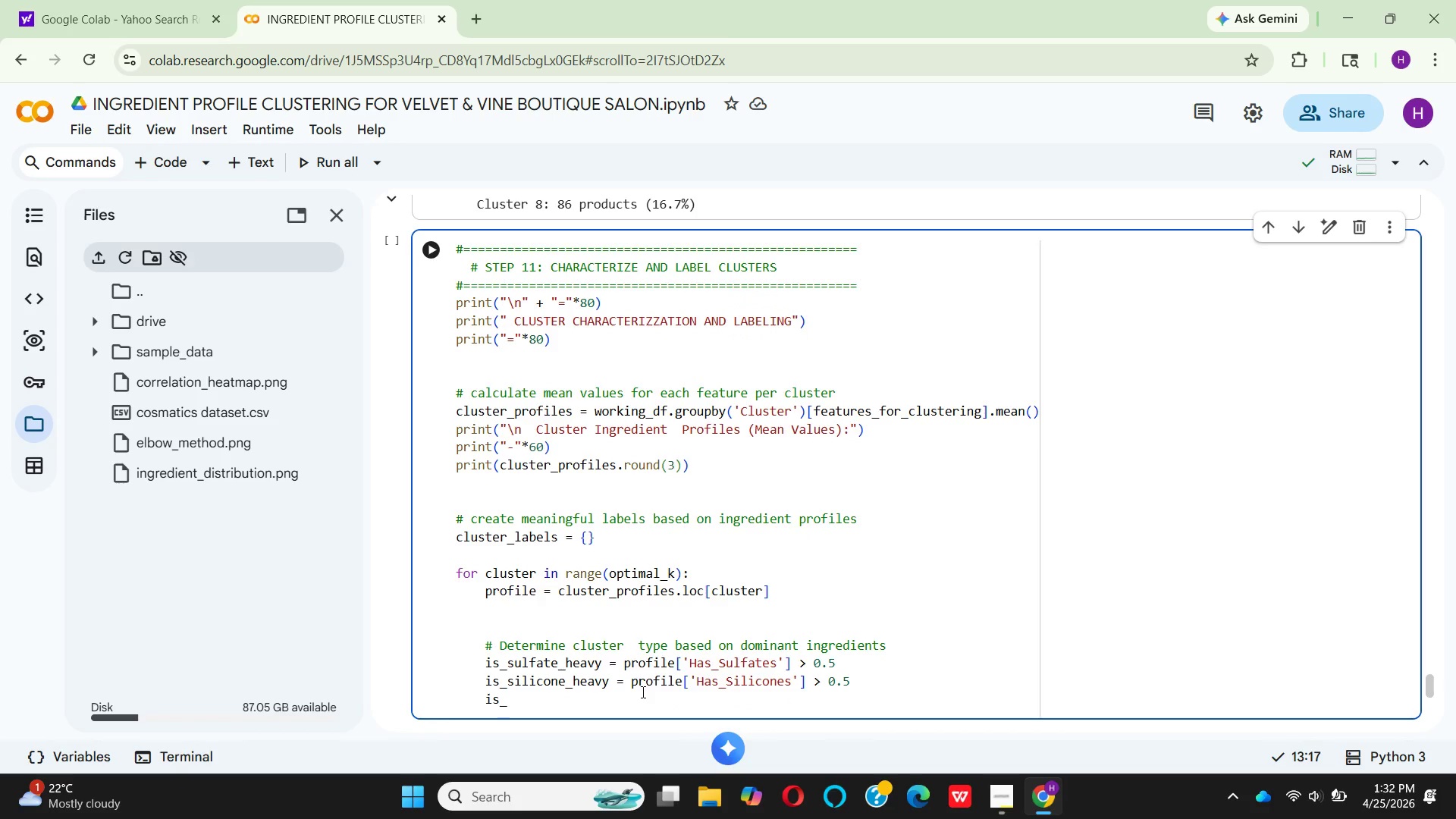 
type(botanical_heavy = pro)
 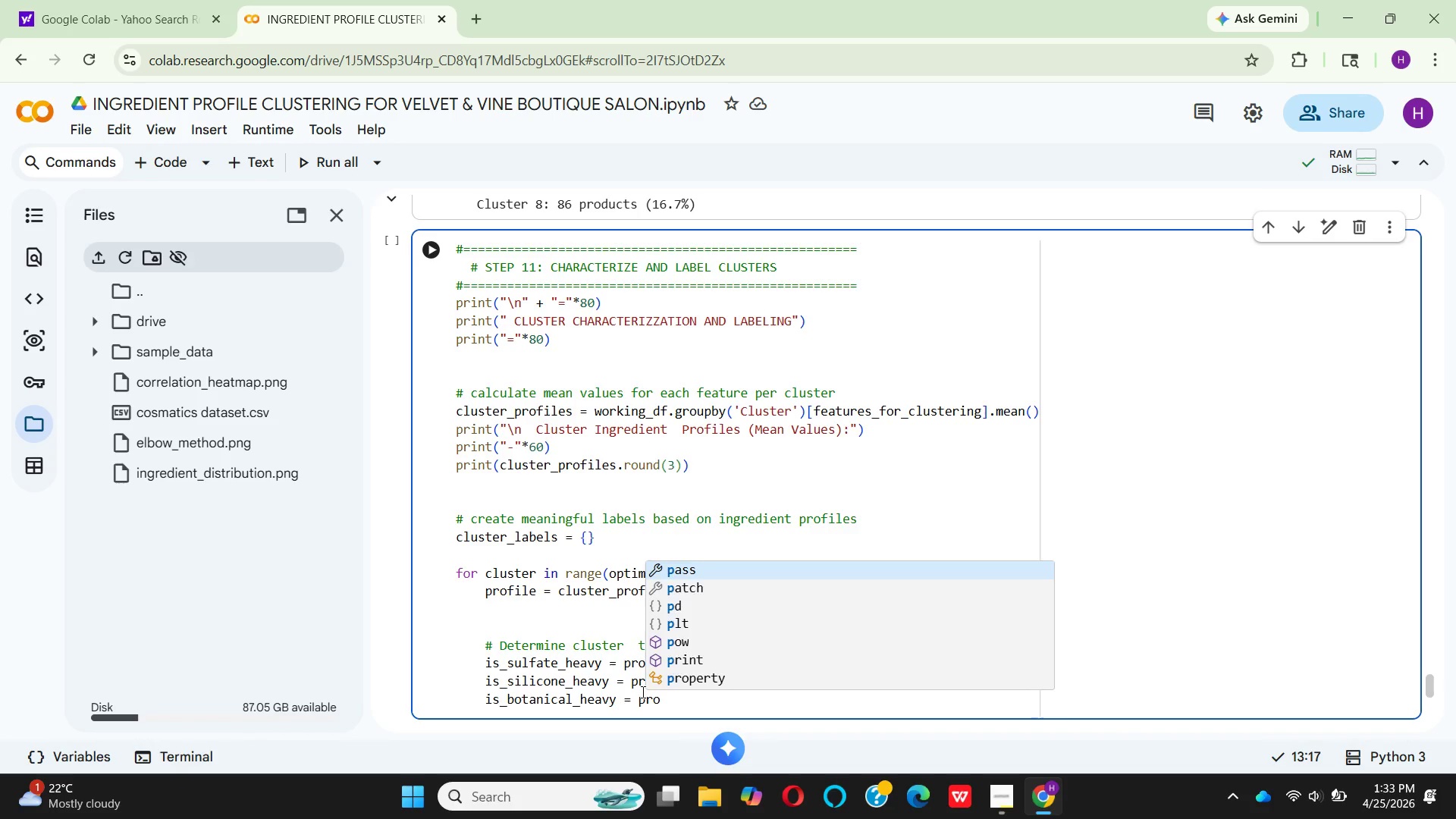 
wait(5.05)
 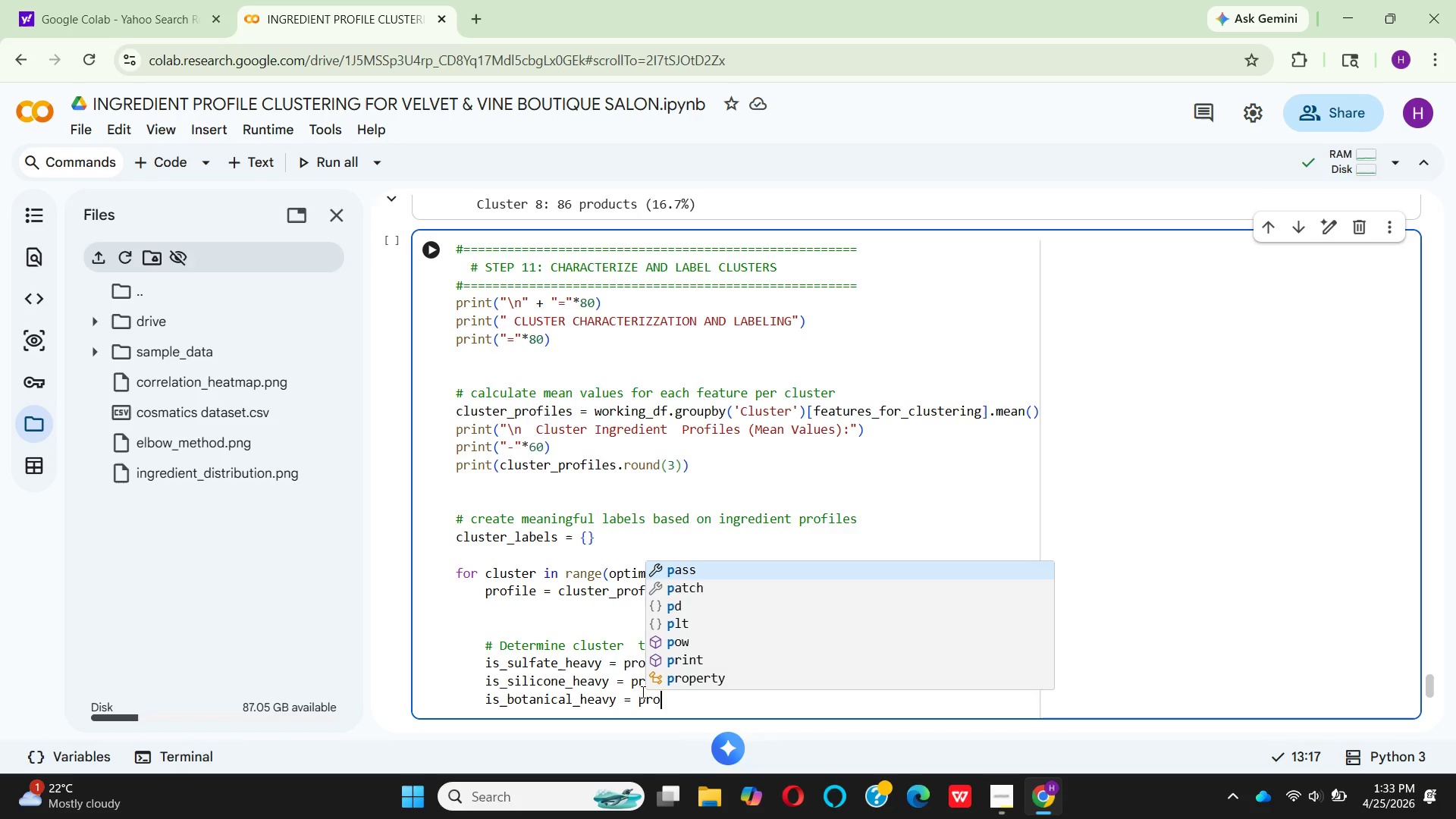 
type(file)
 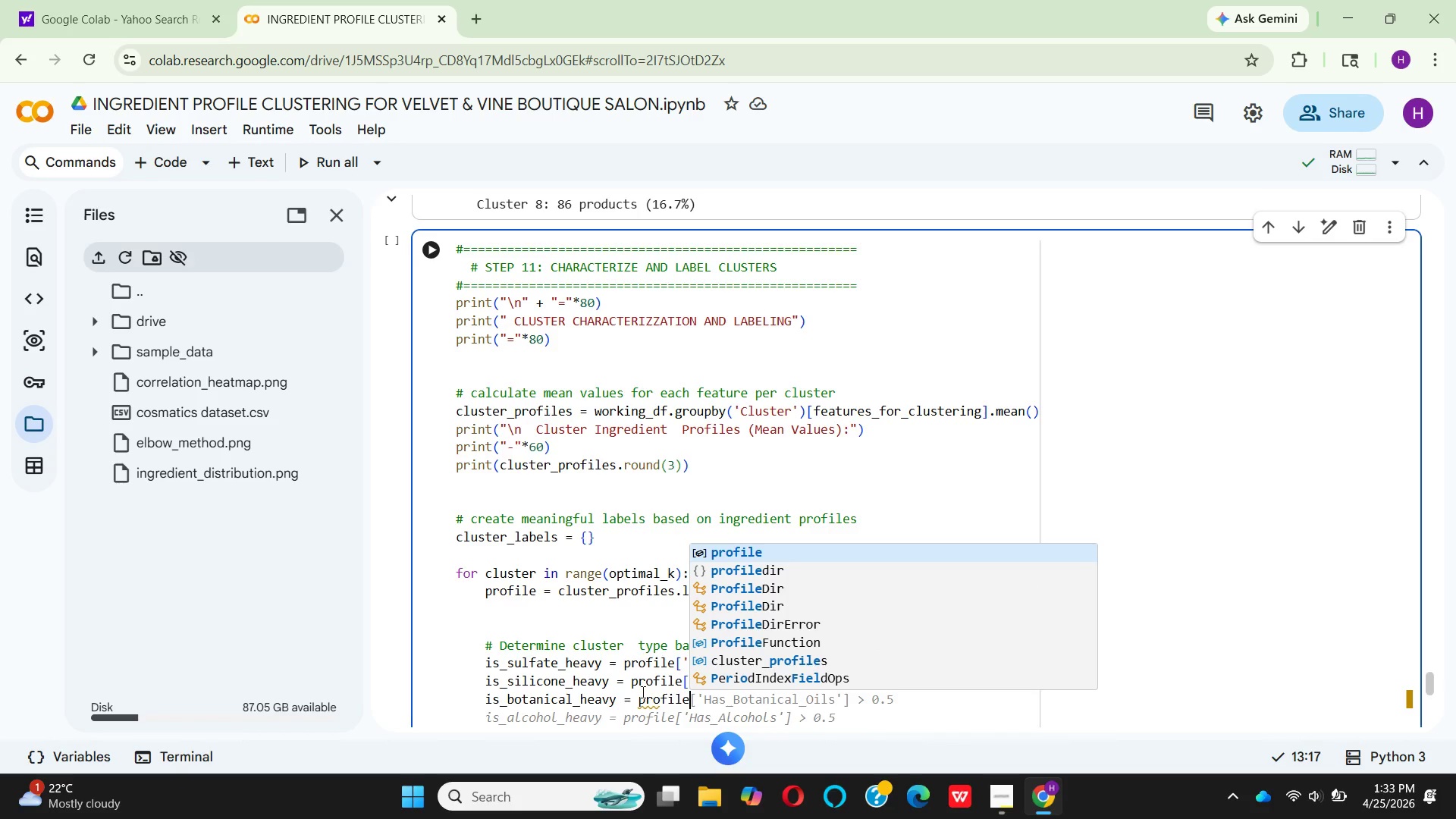 
key(Enter)
 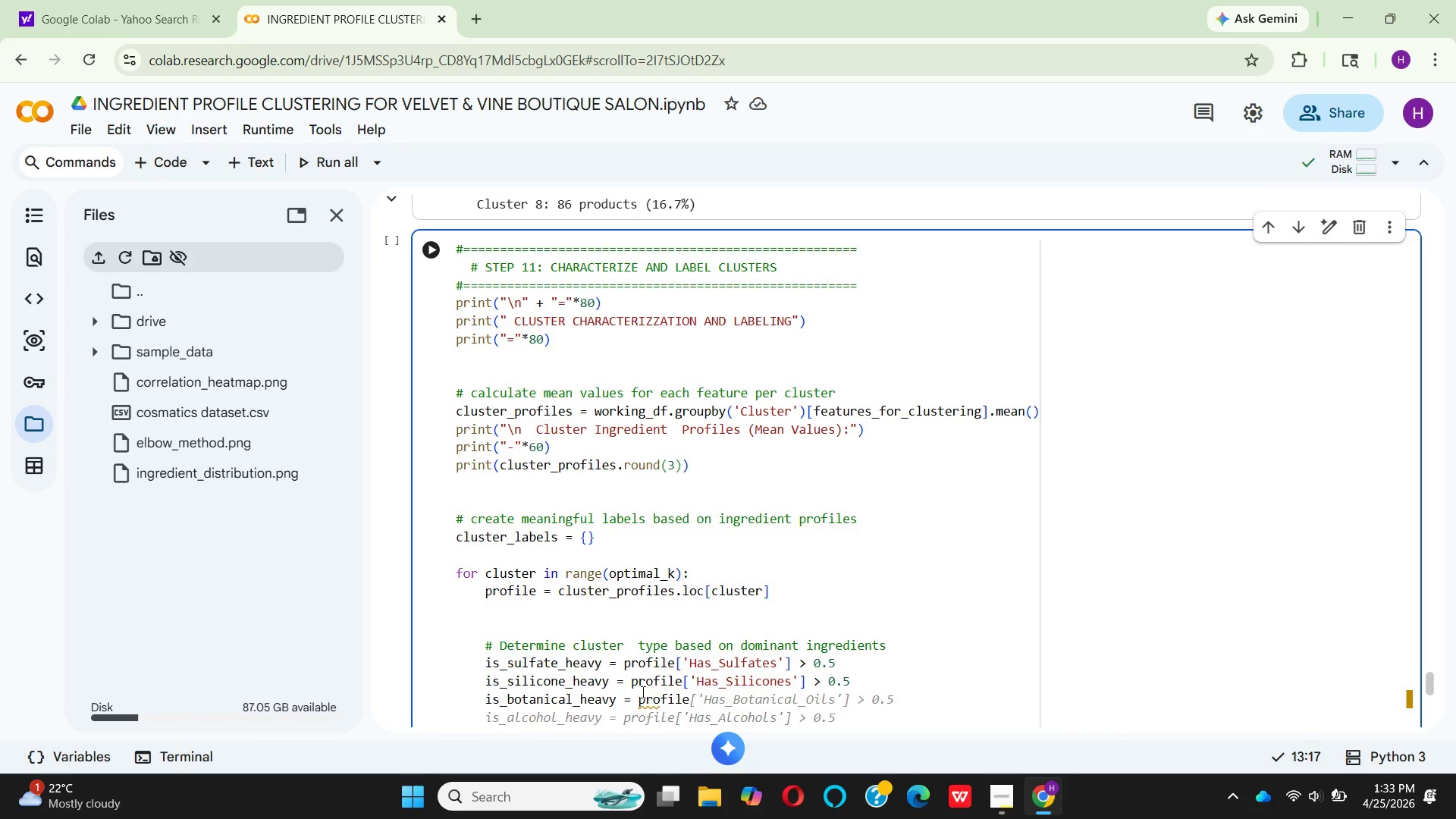 
type(['h)
key(Backspace)
type(Has_Botanical_Oilsa)
key(Backspace)
 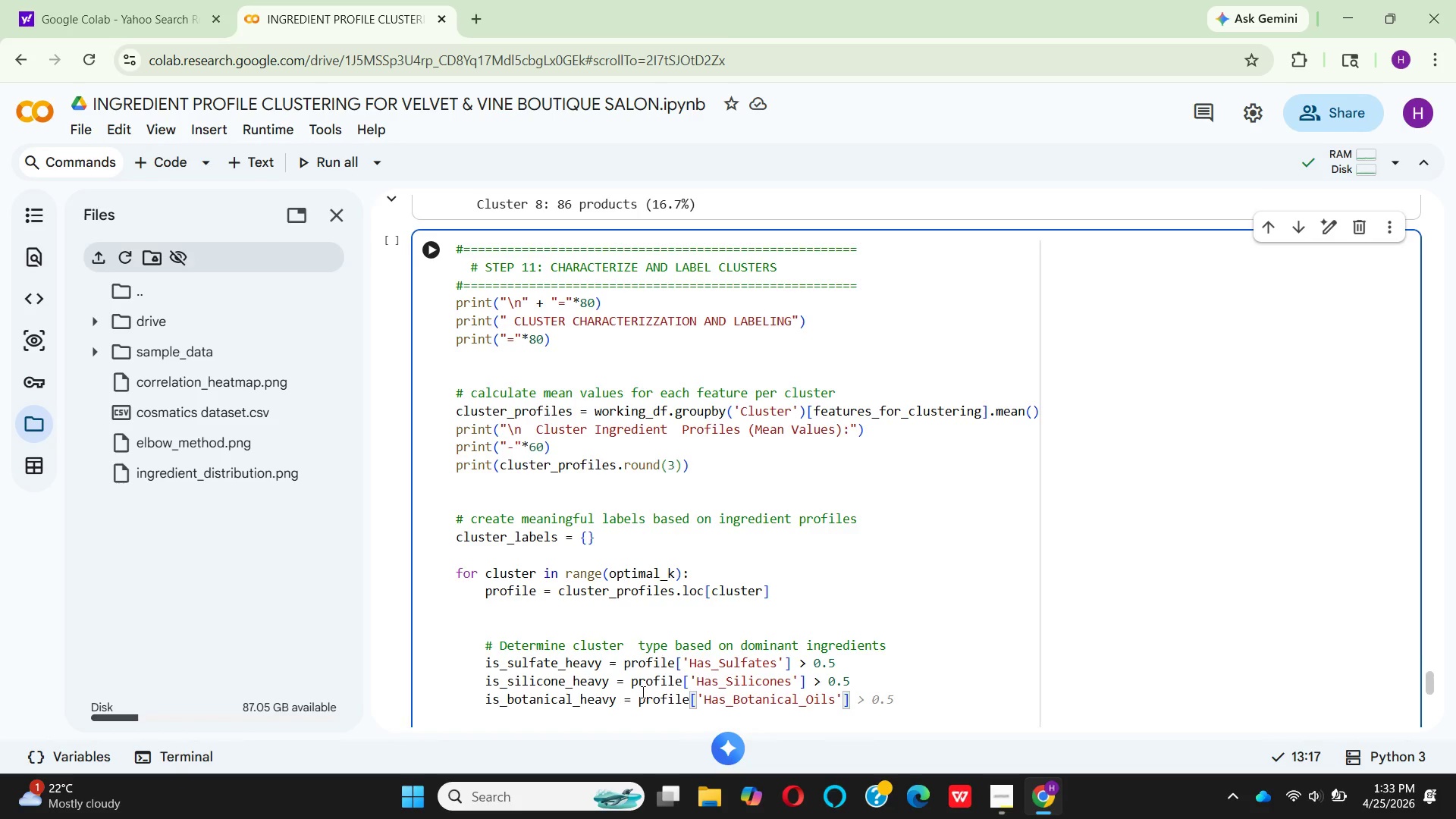 
key(ArrowRight)
 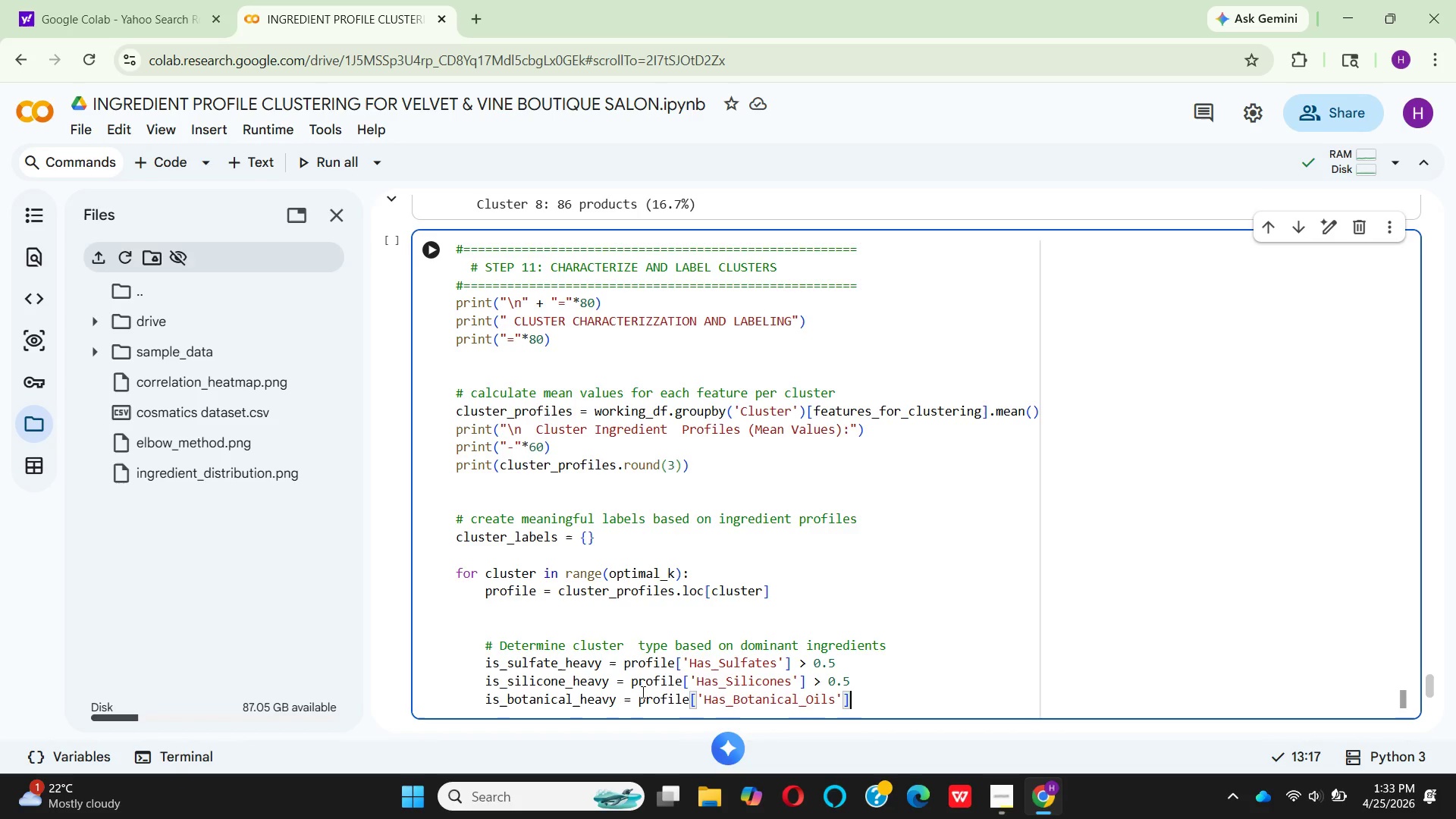 
key(ArrowRight)
 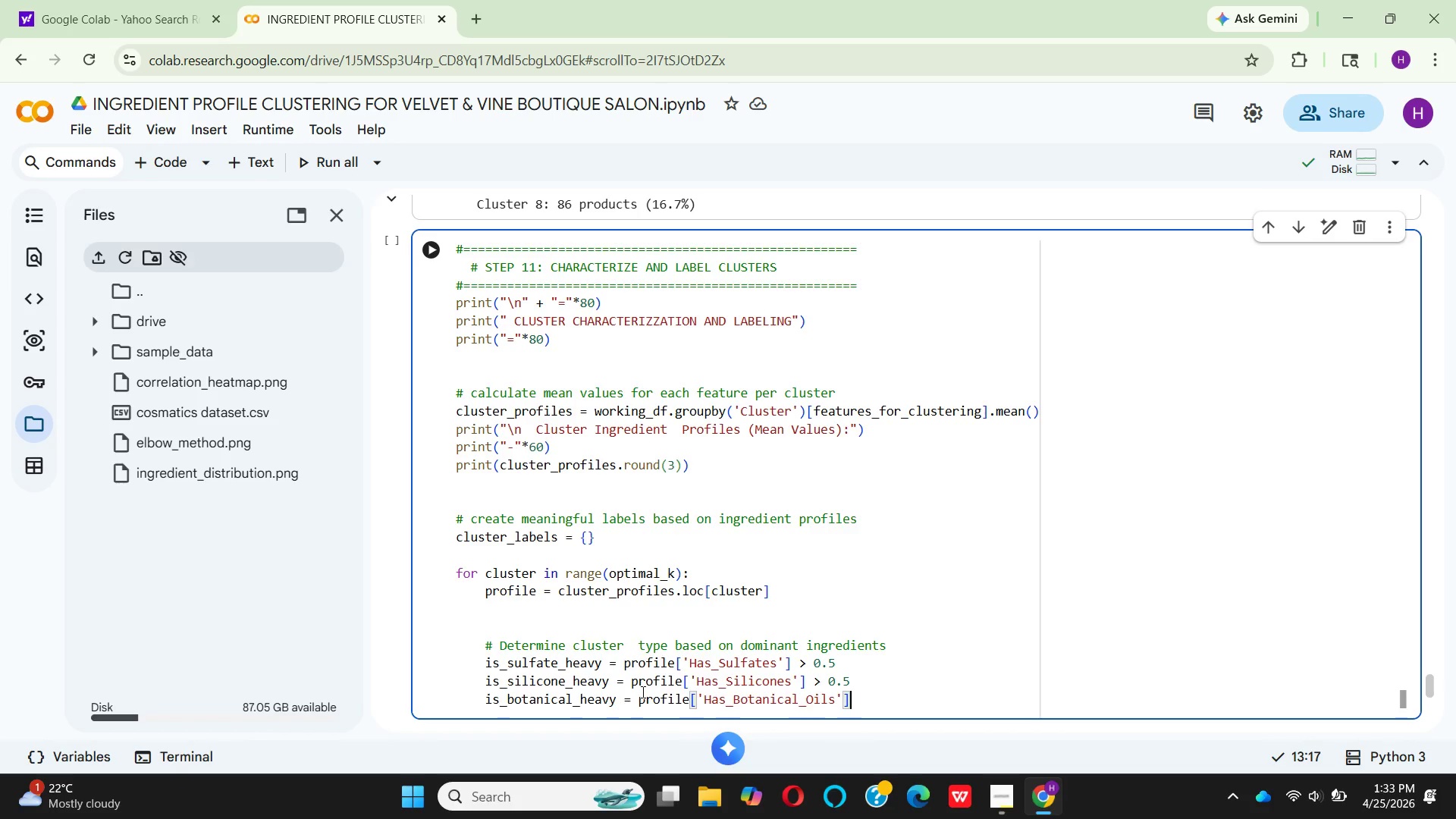 
key(Shift+ShiftRight)
 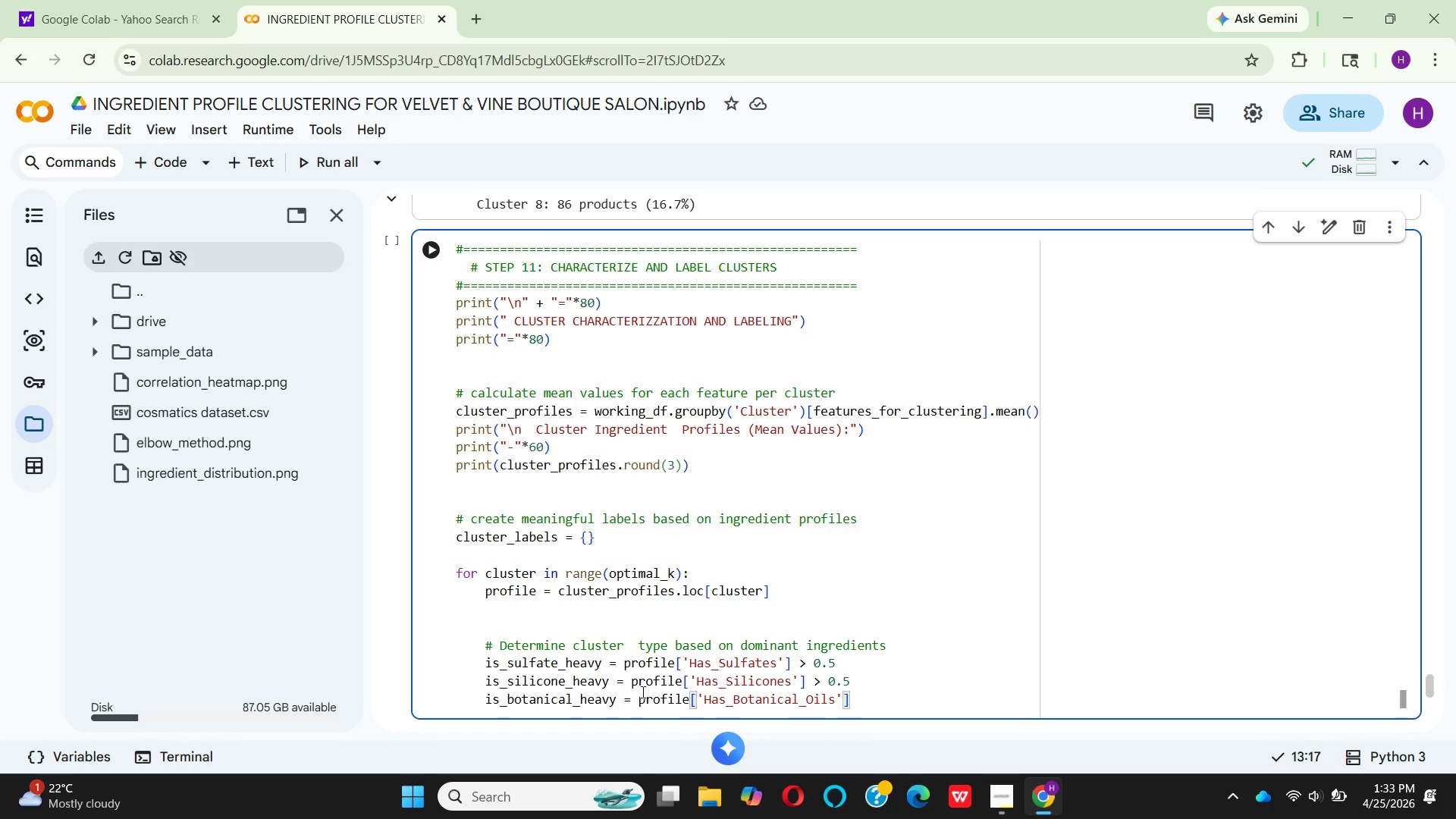 
key(Space)
 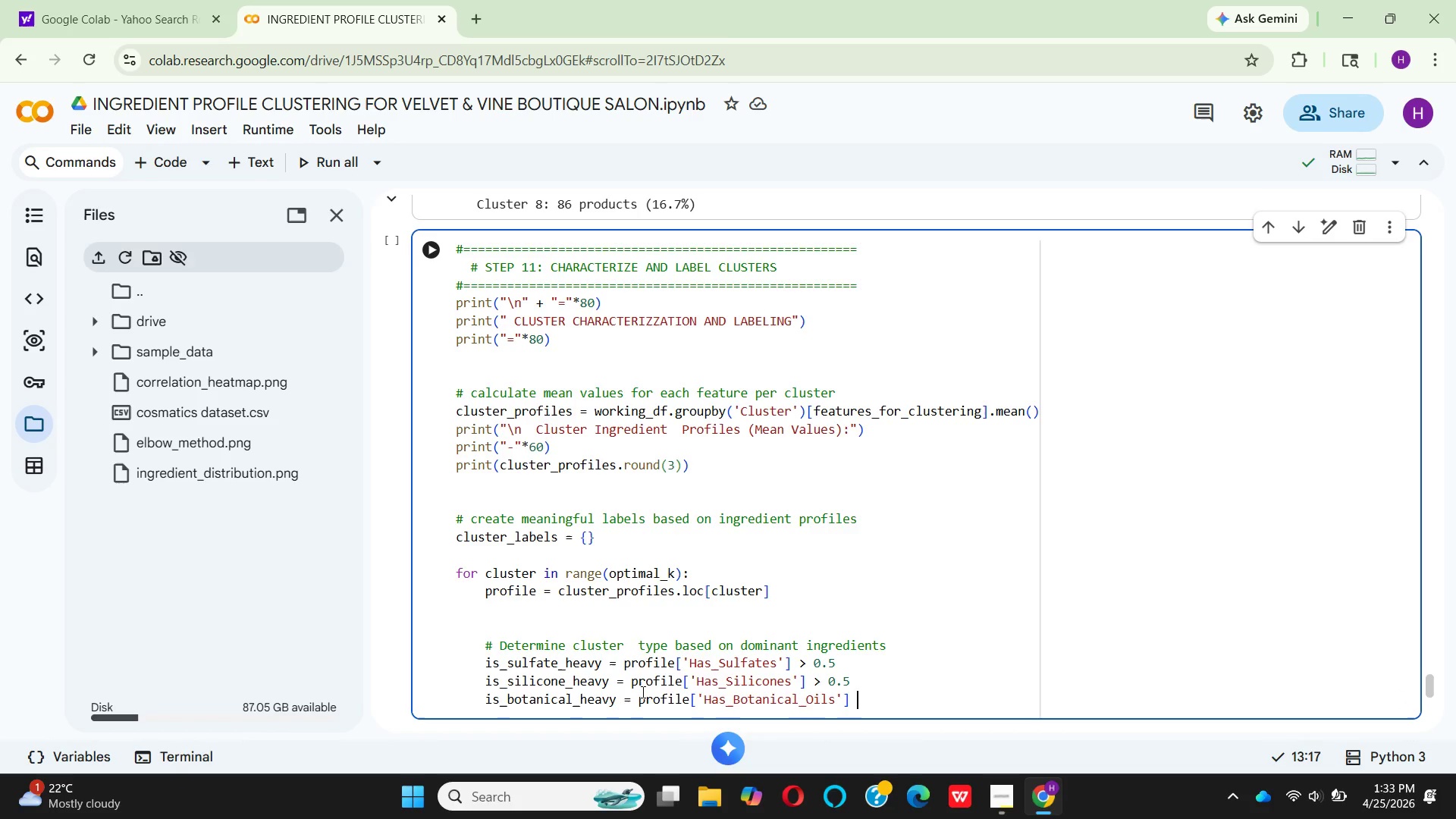 
key(Shift+ShiftRight)
 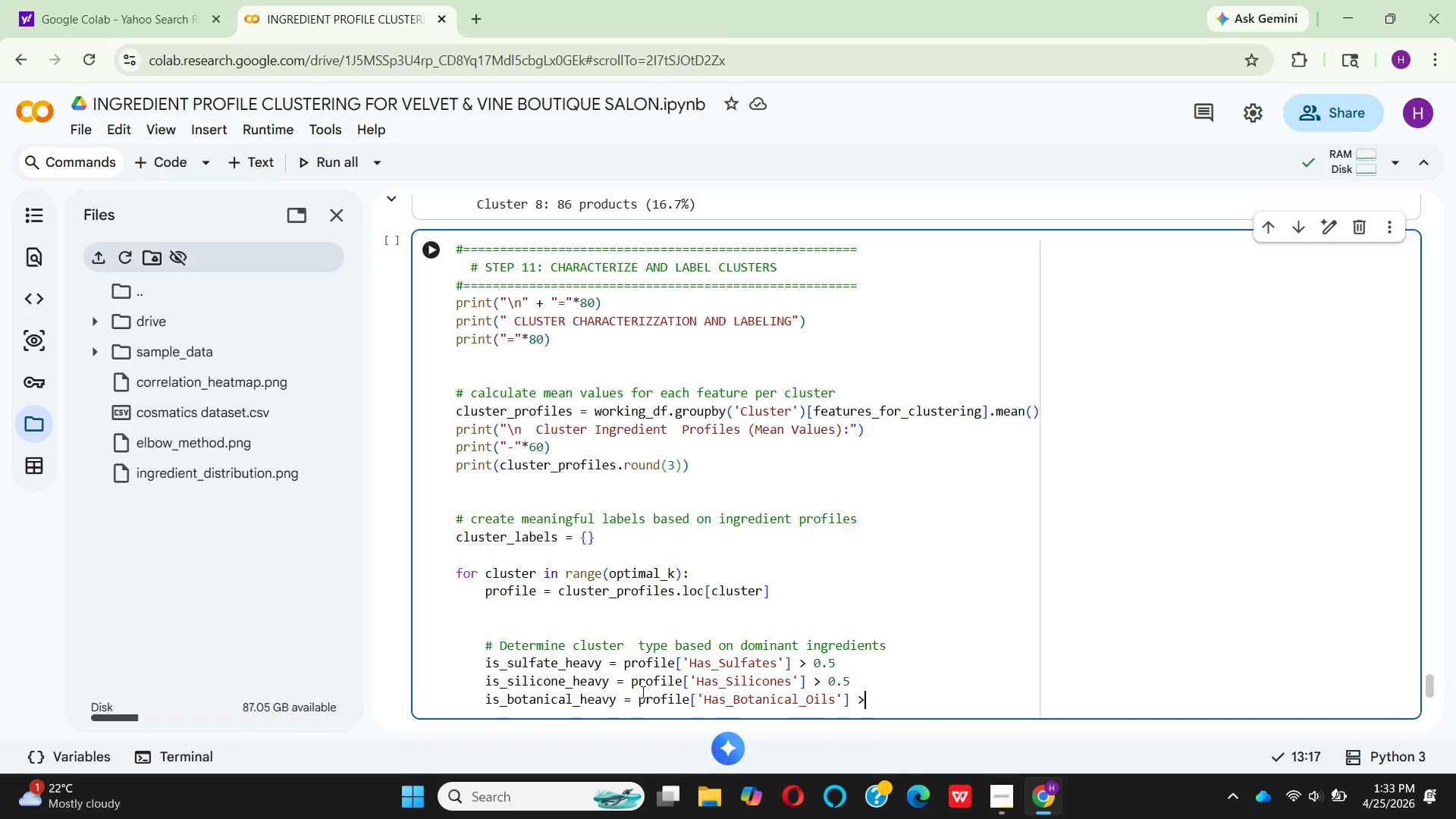 
key(Shift+Period)
 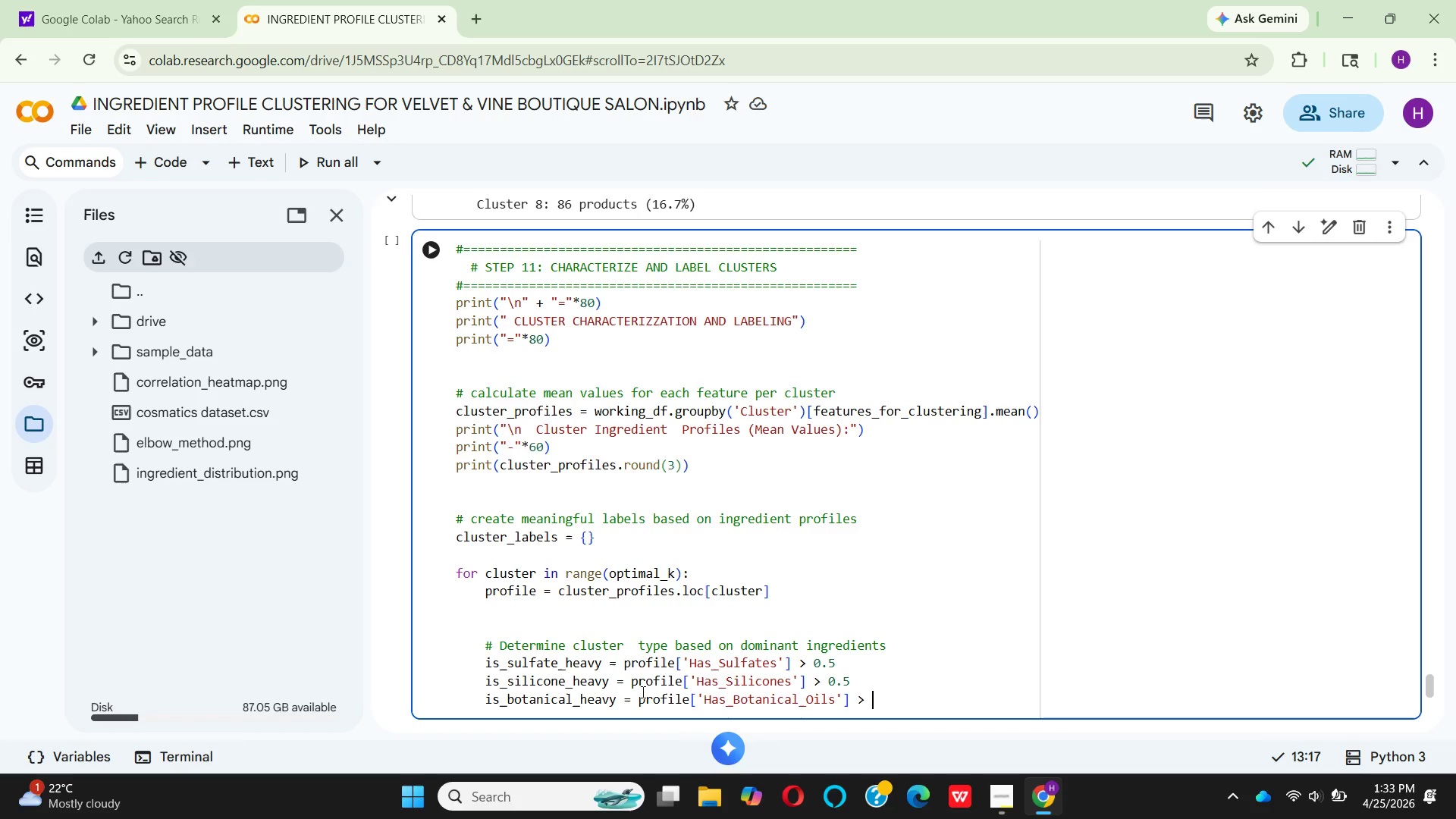 
key(Space)
 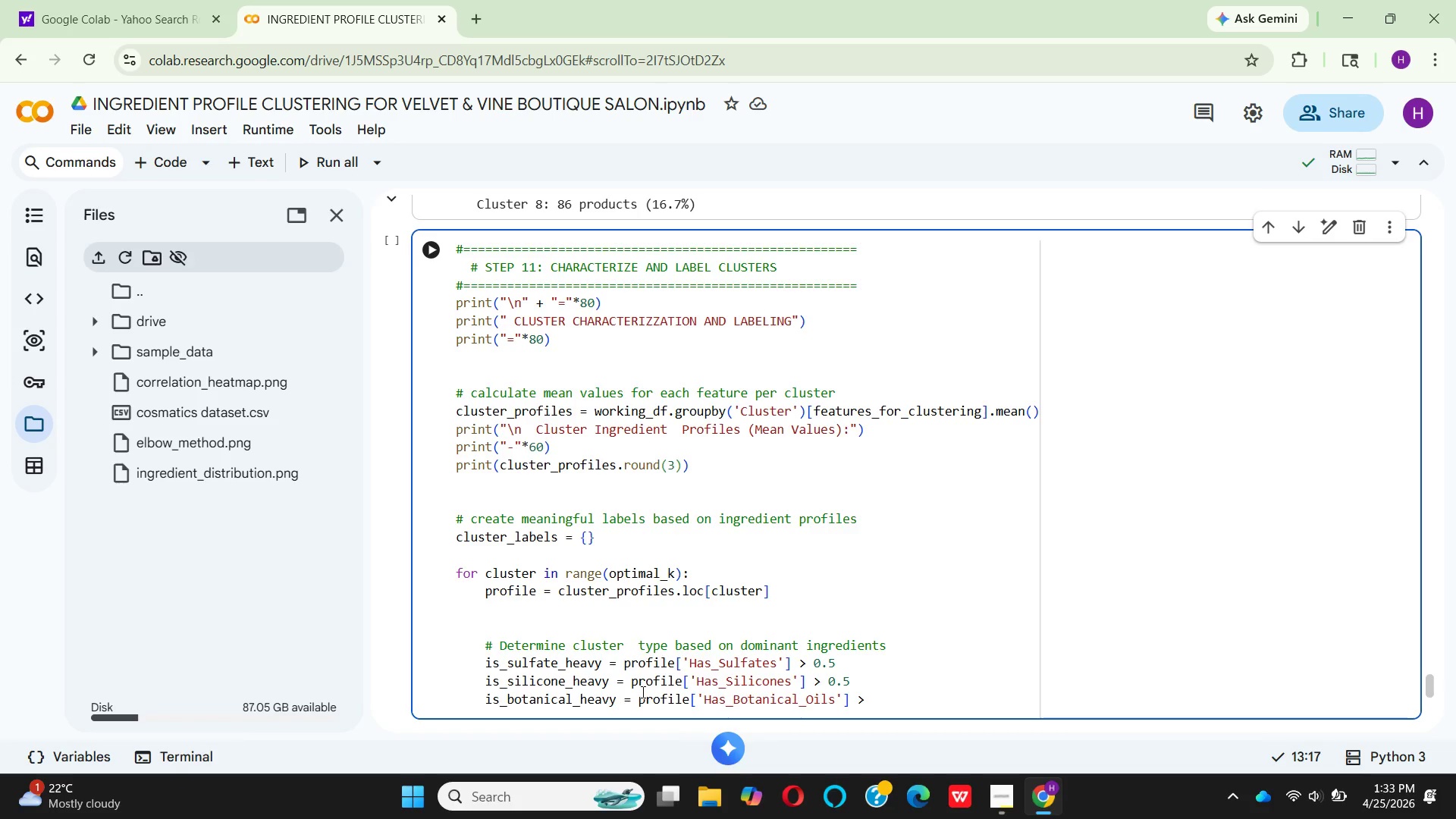 
key(0)
 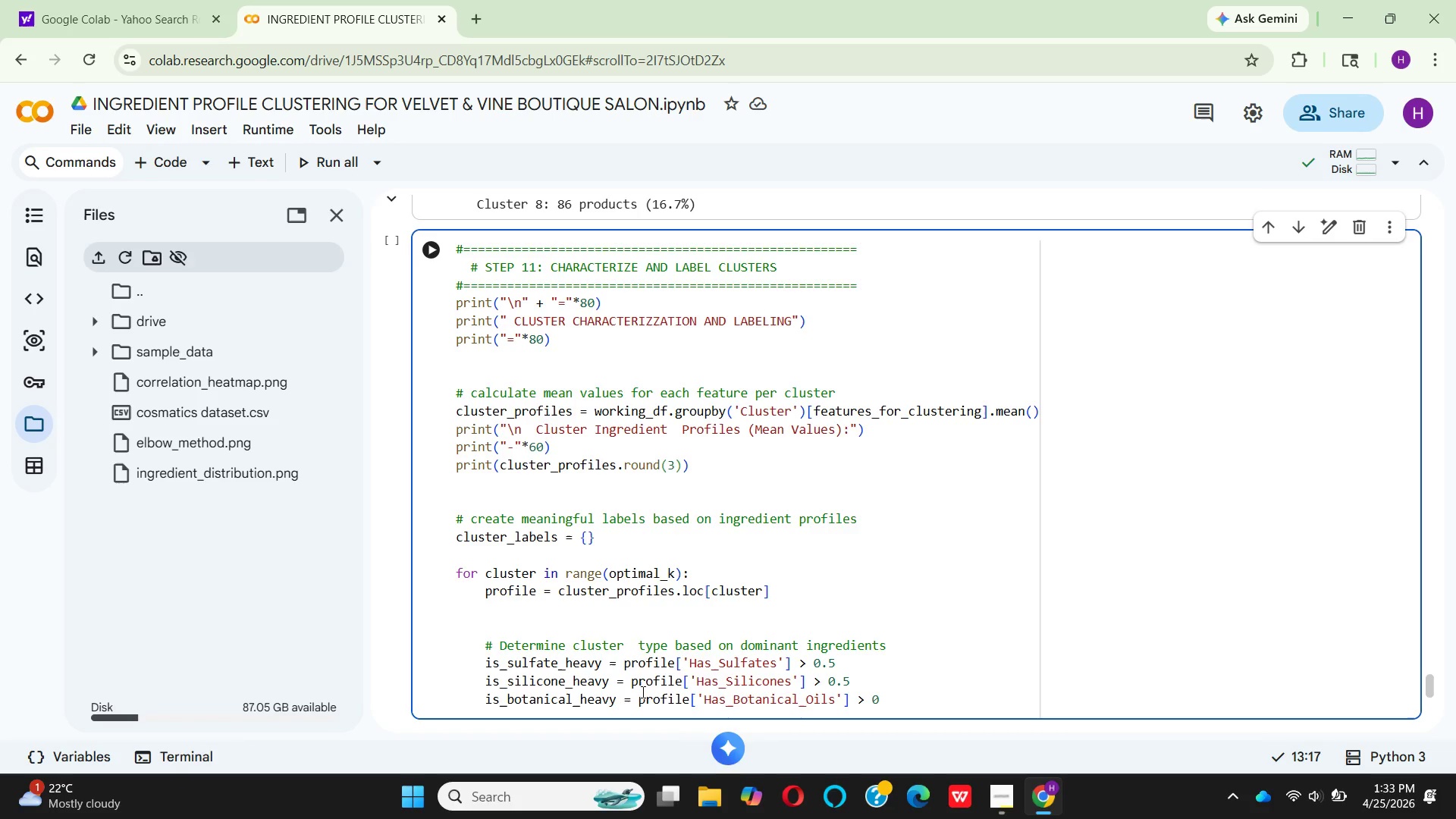 
key(Period)
 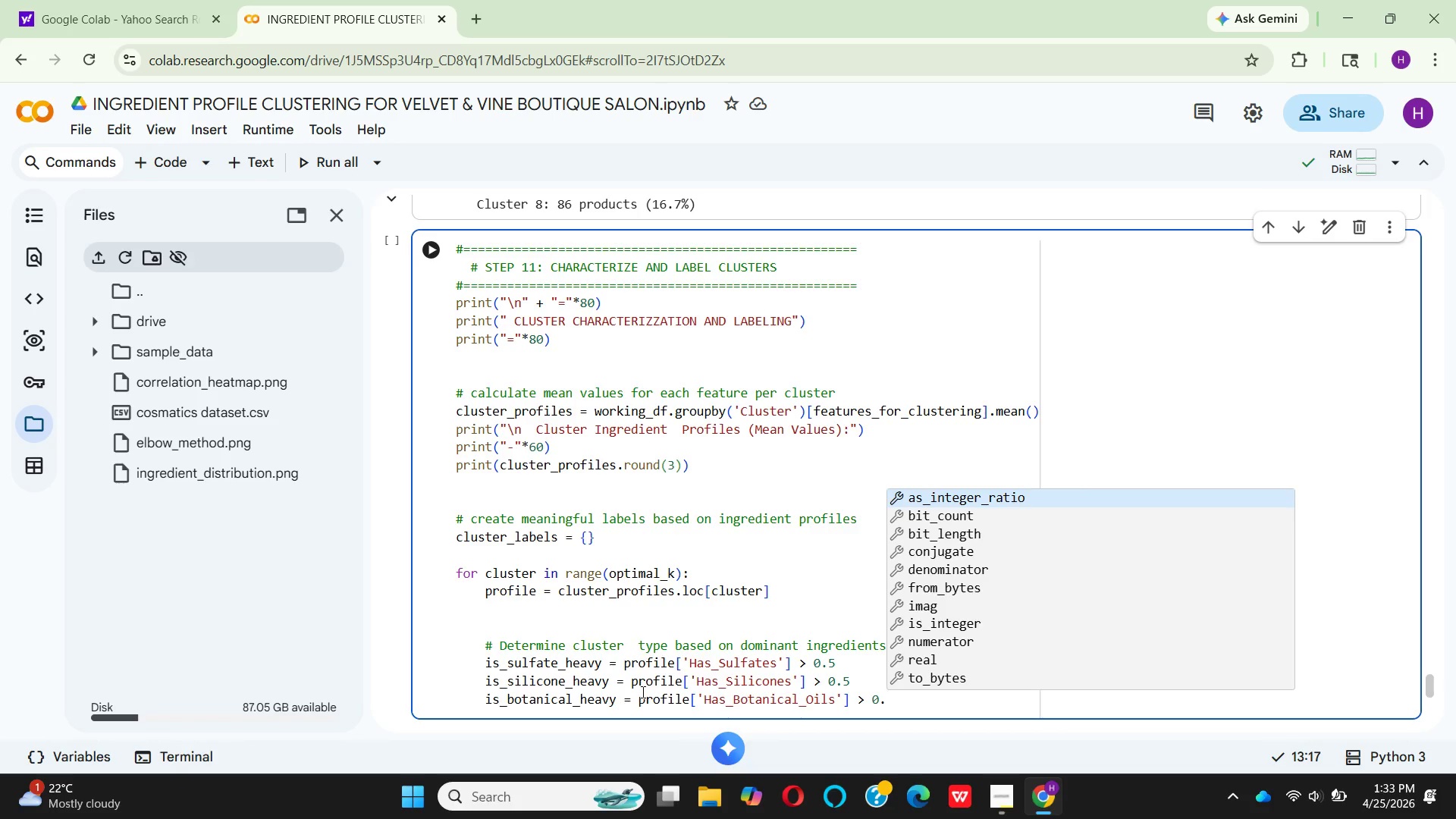 
key(5)
 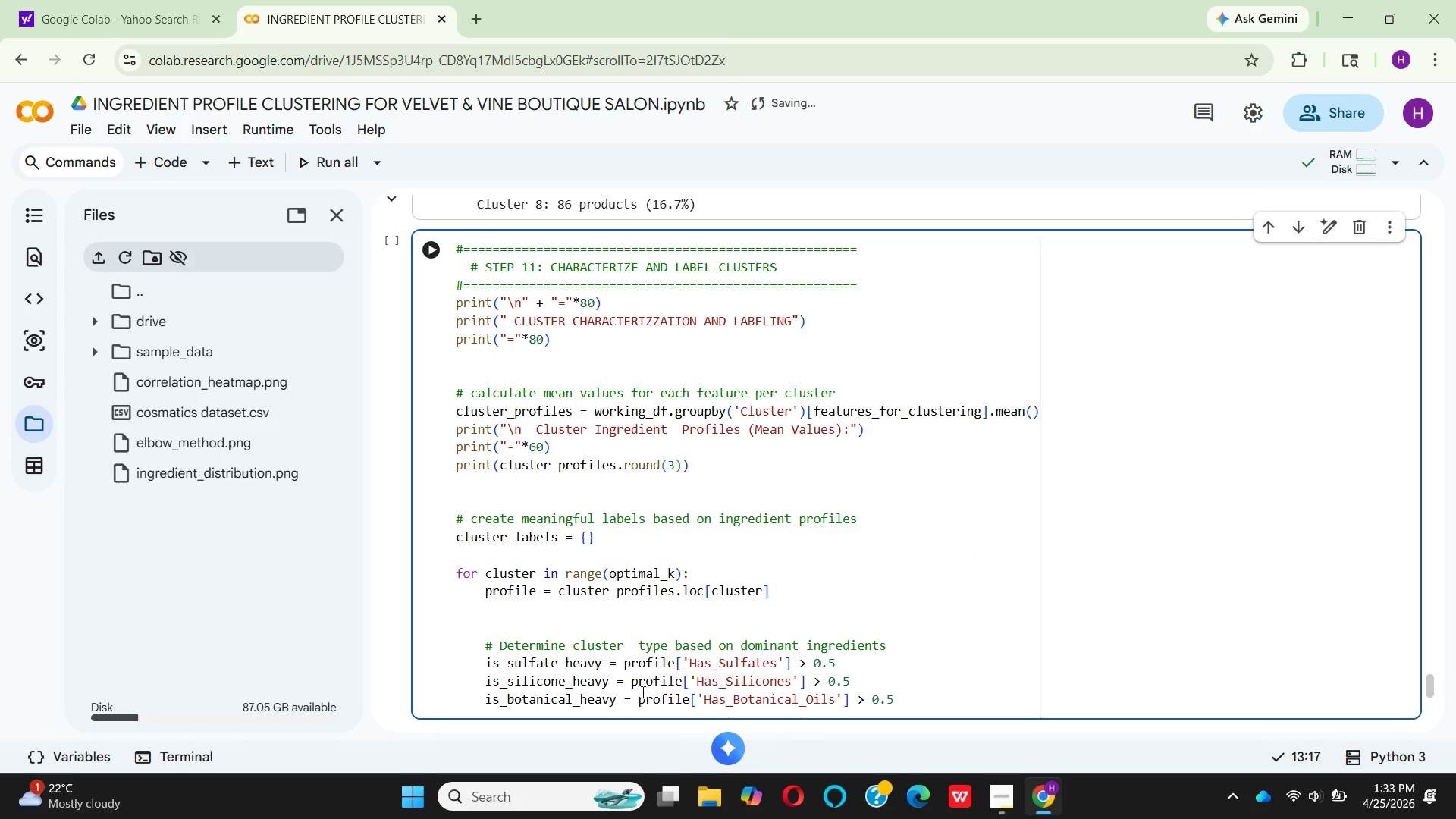 
key(Enter)
 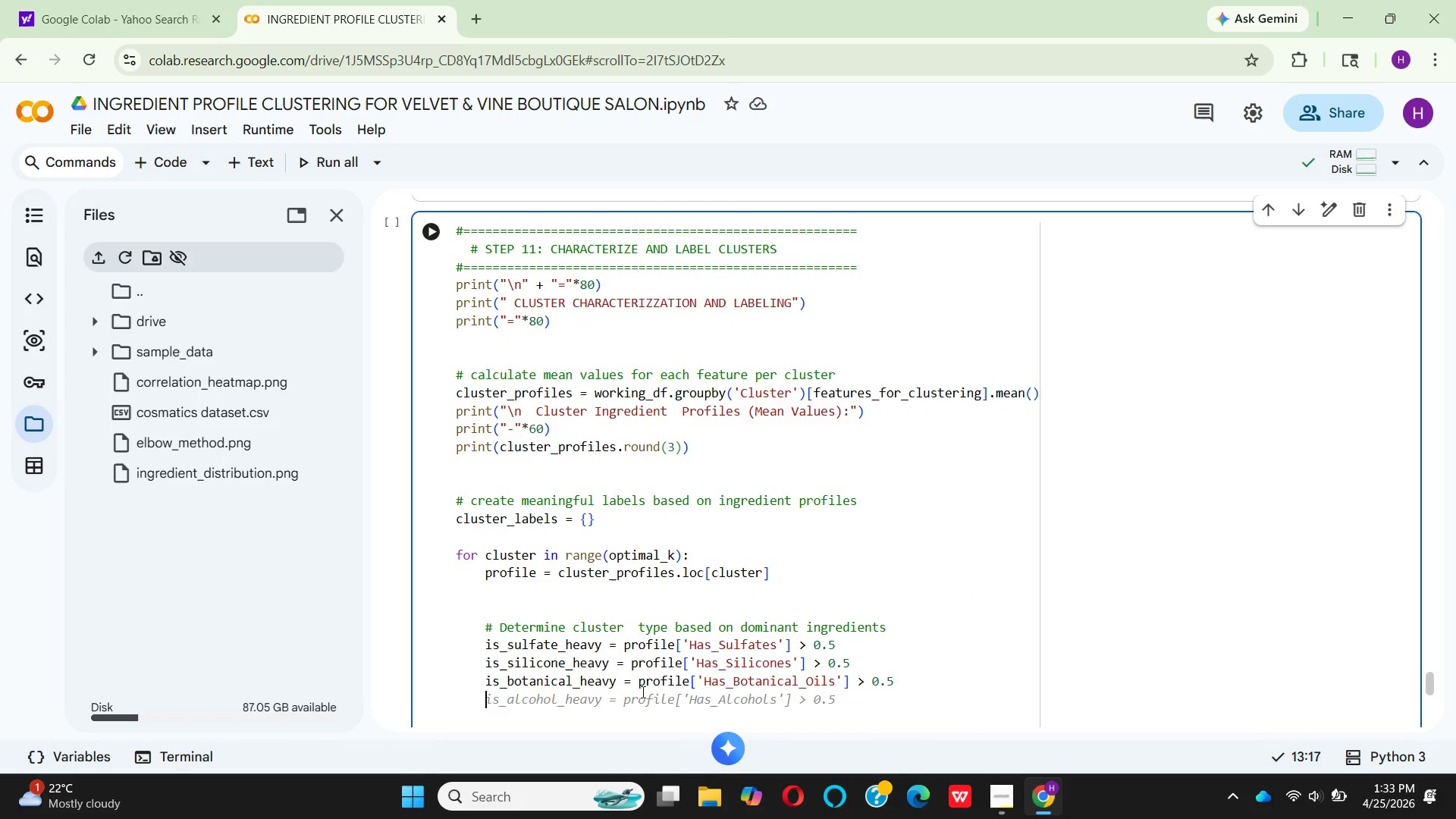 
type(is_ac)
key(Backspace)
type(lcohol_heavy = )
 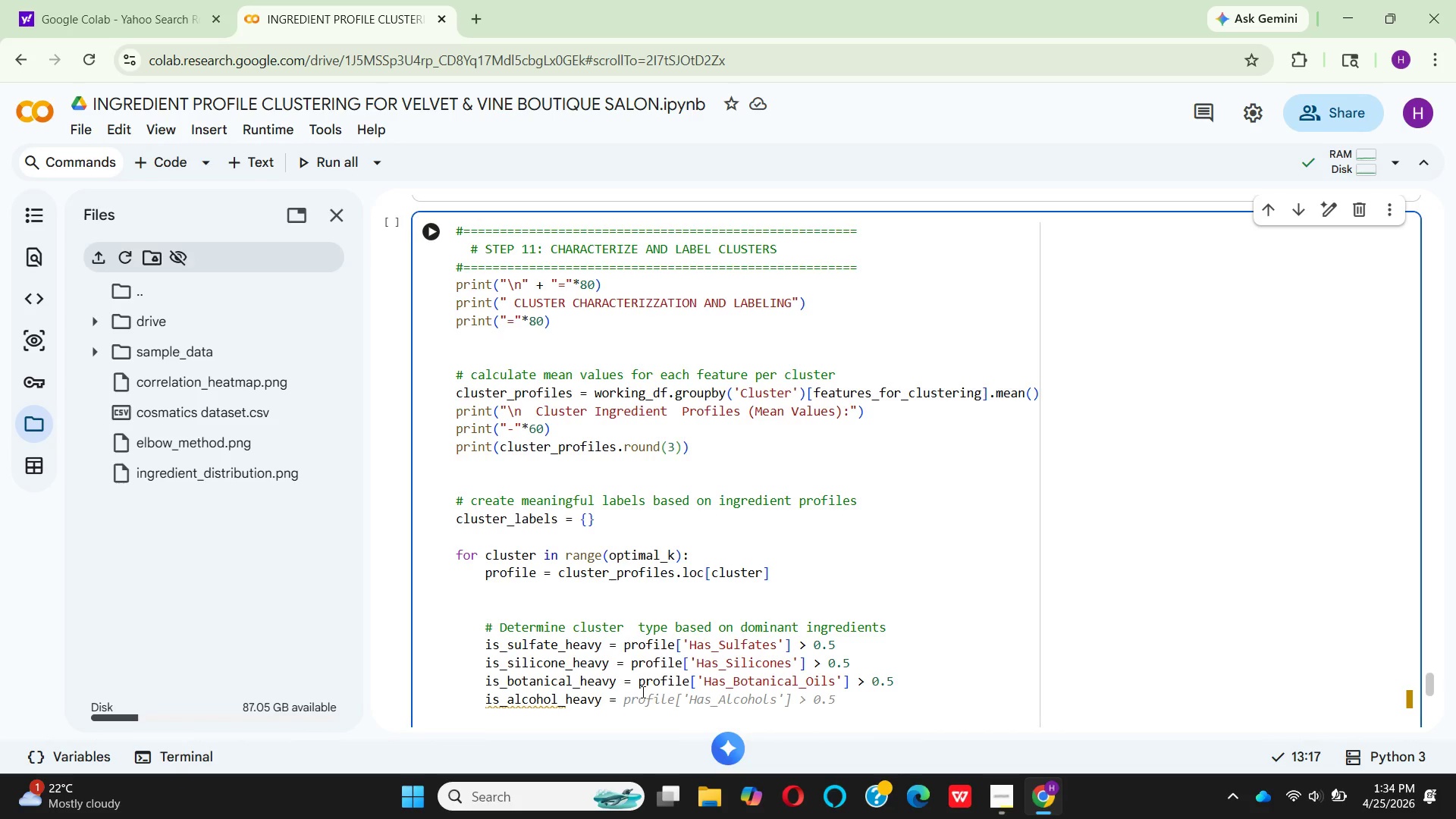 
type(profile[')
 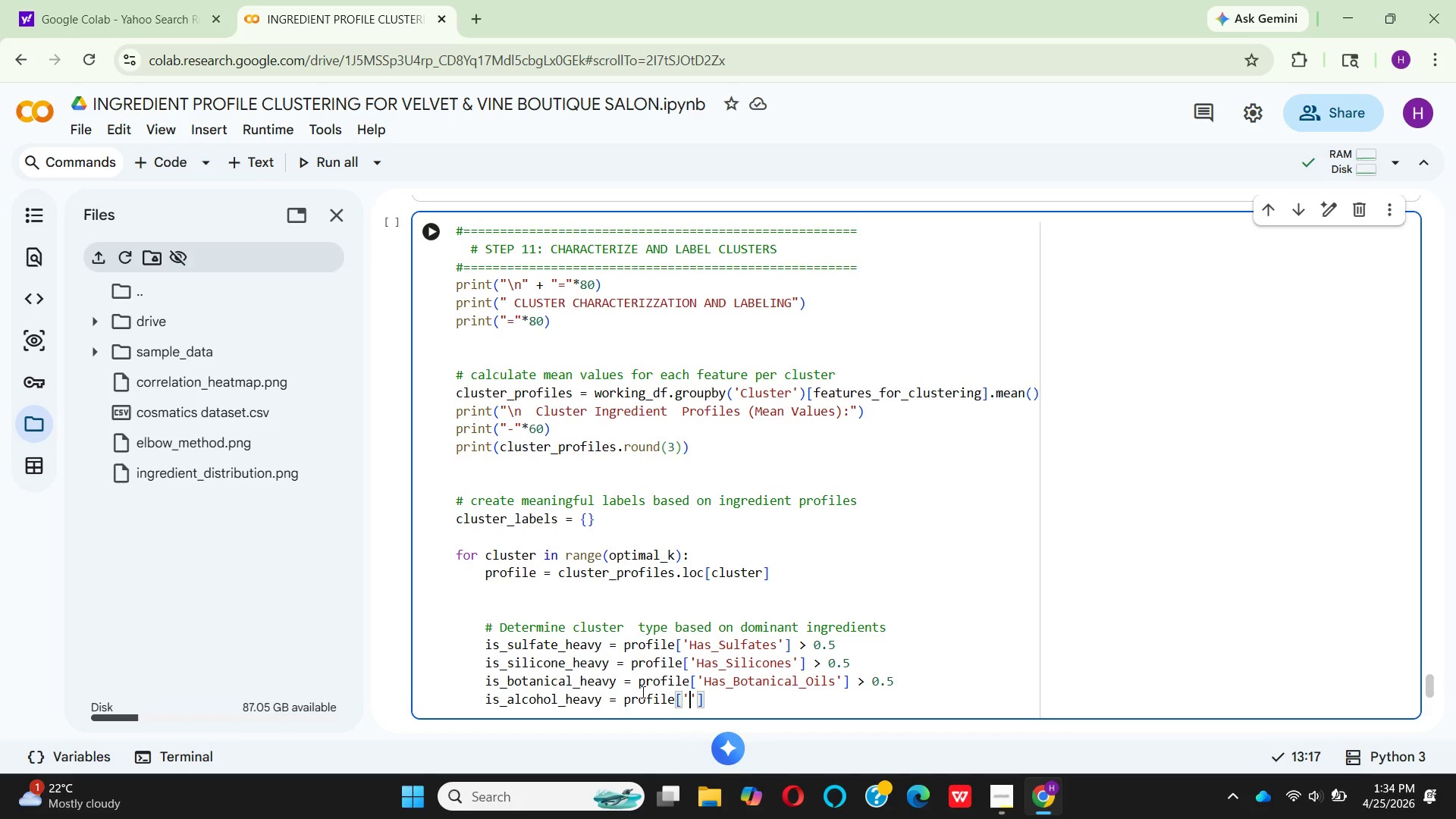 
key(Shift+ShiftLeft)
 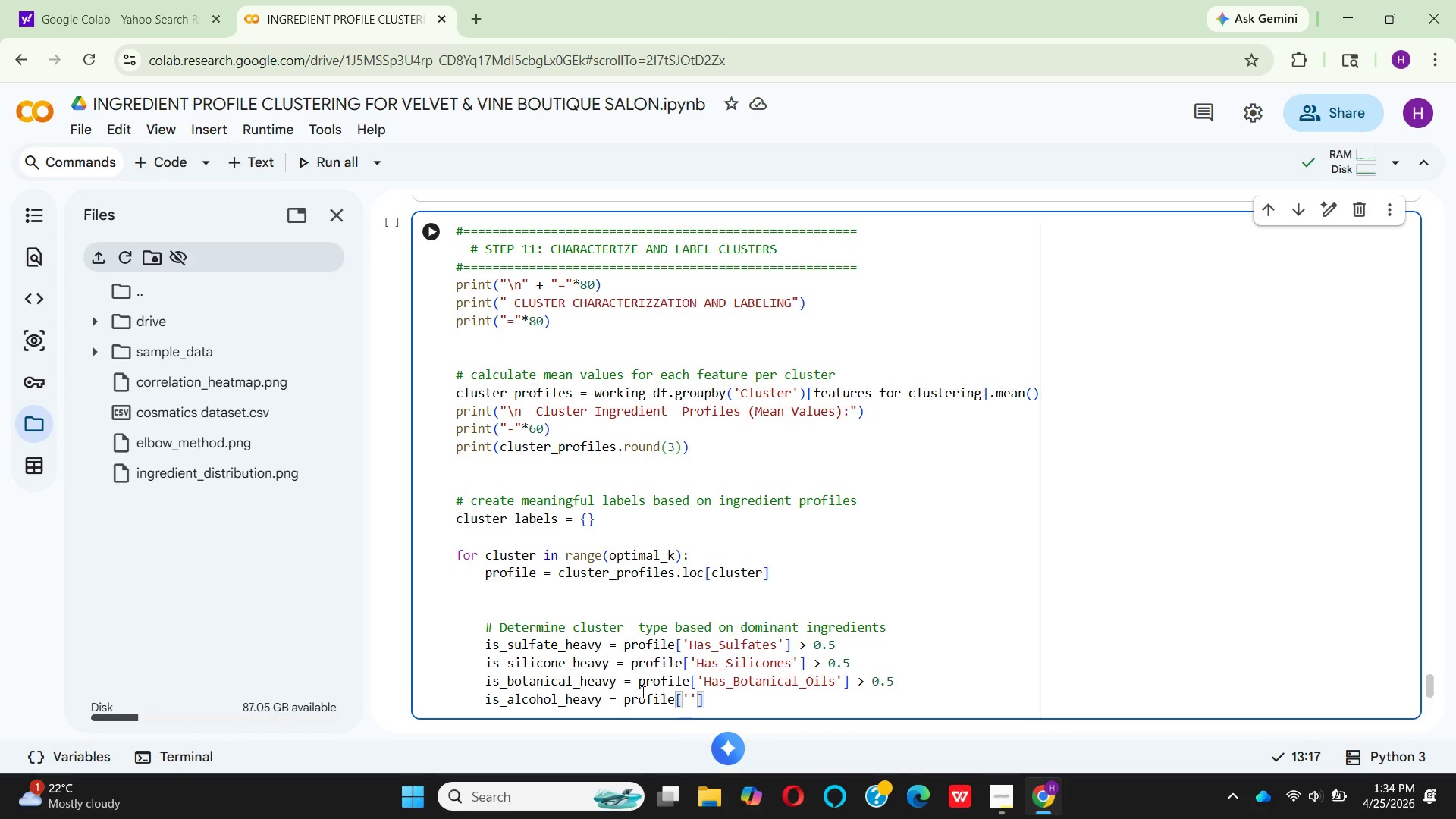 
type(Has_)
 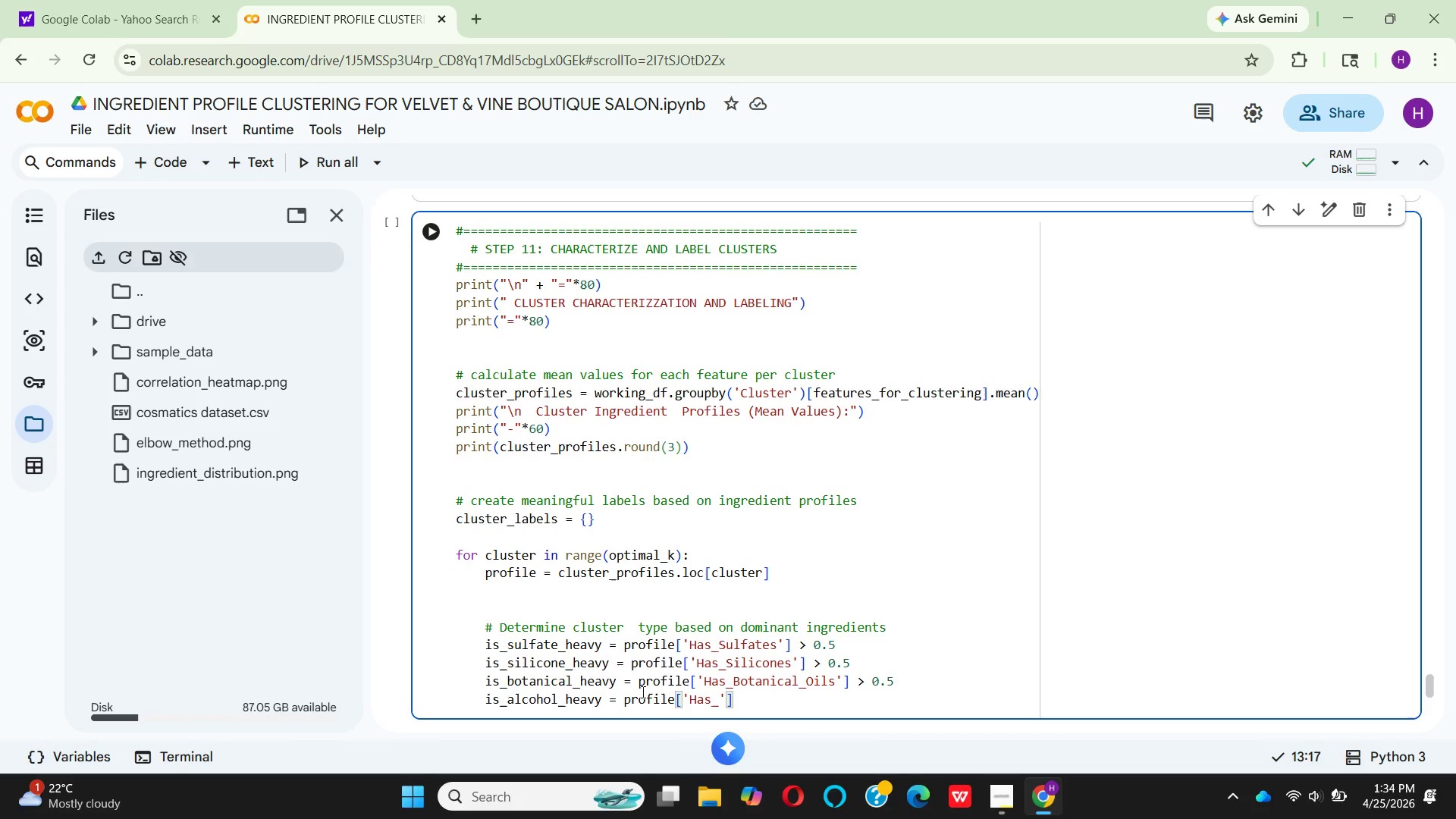 
type(Alcohols)
 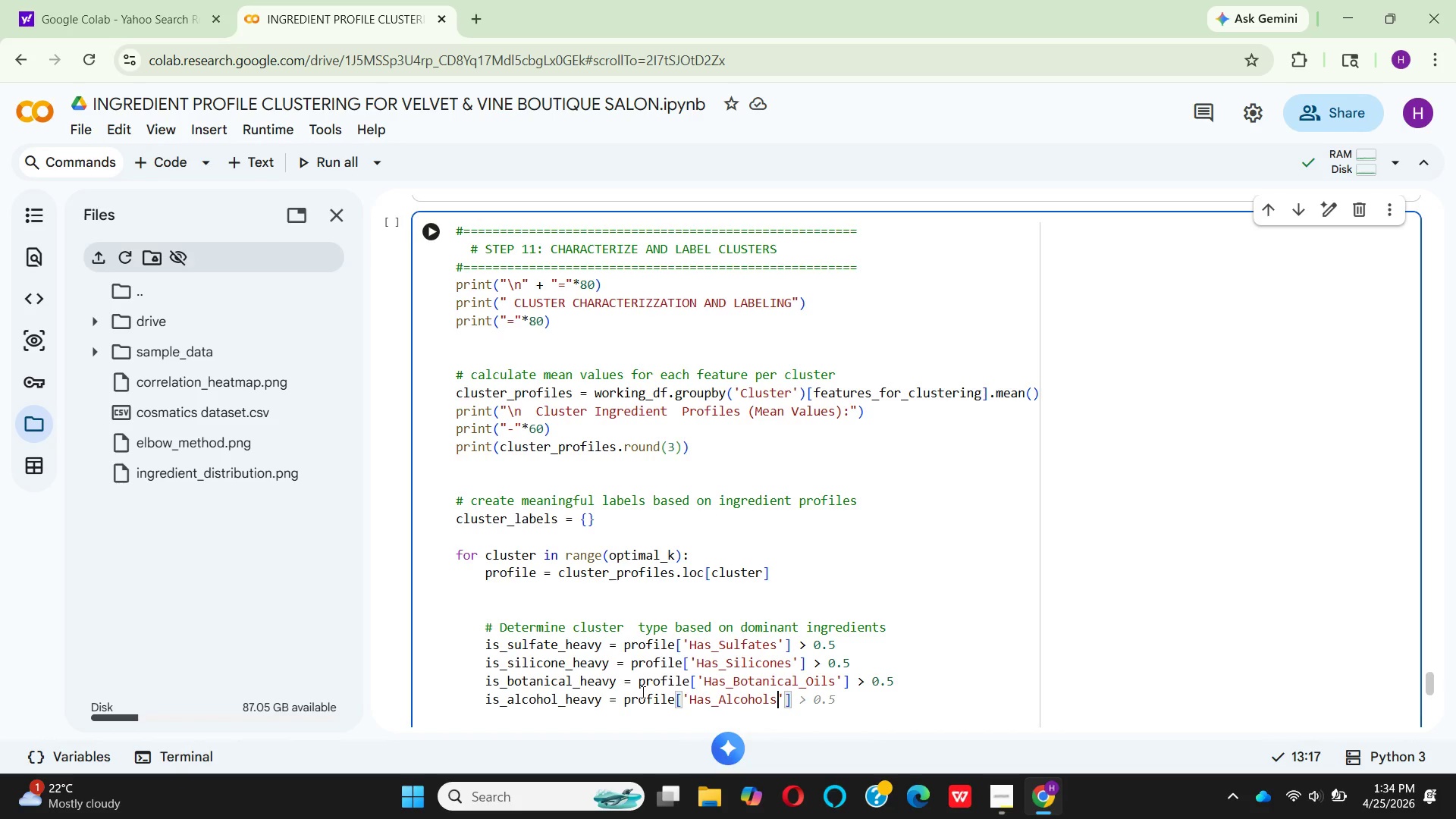 
key(ArrowRight)
 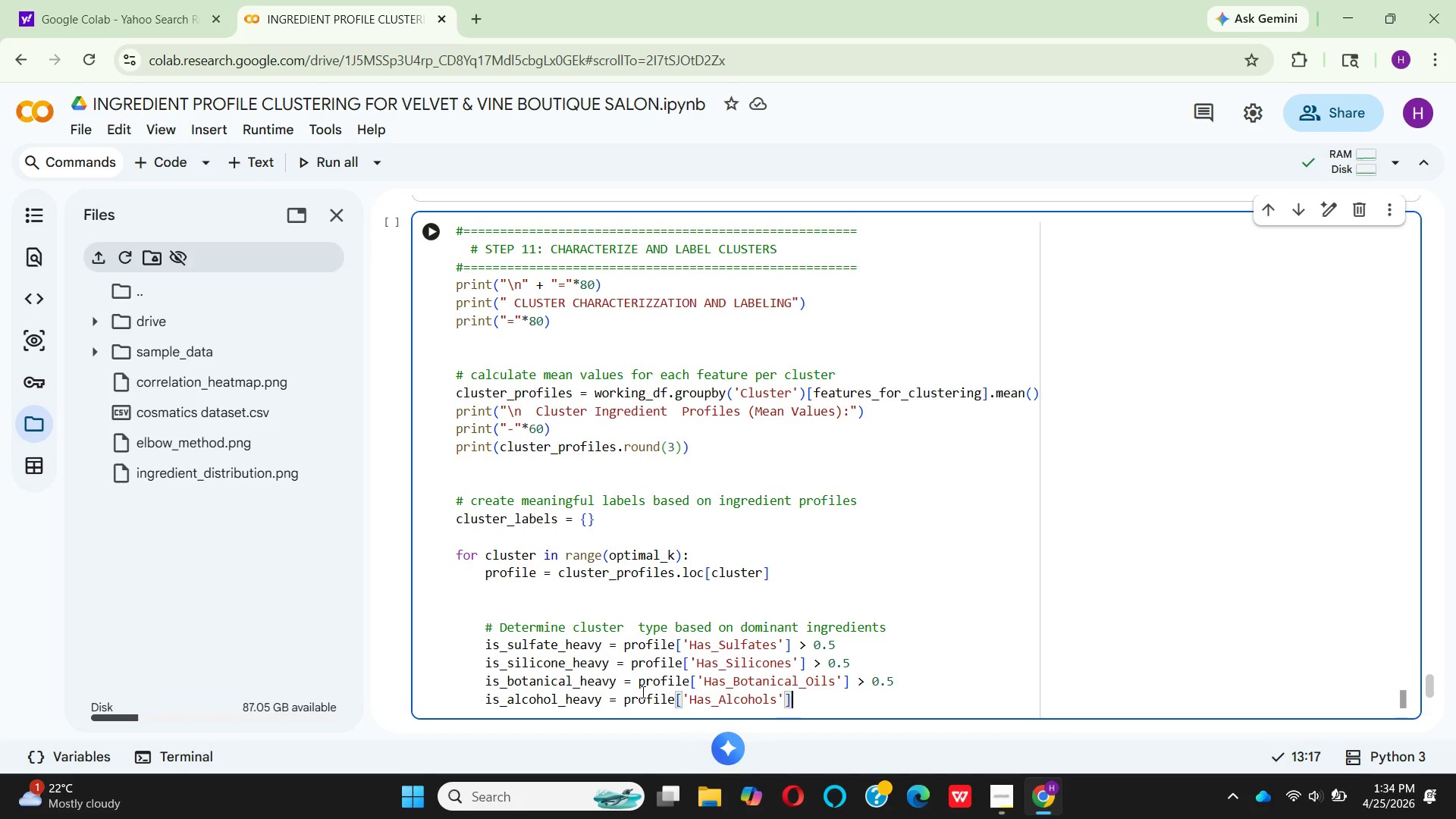 
key(ArrowRight)
 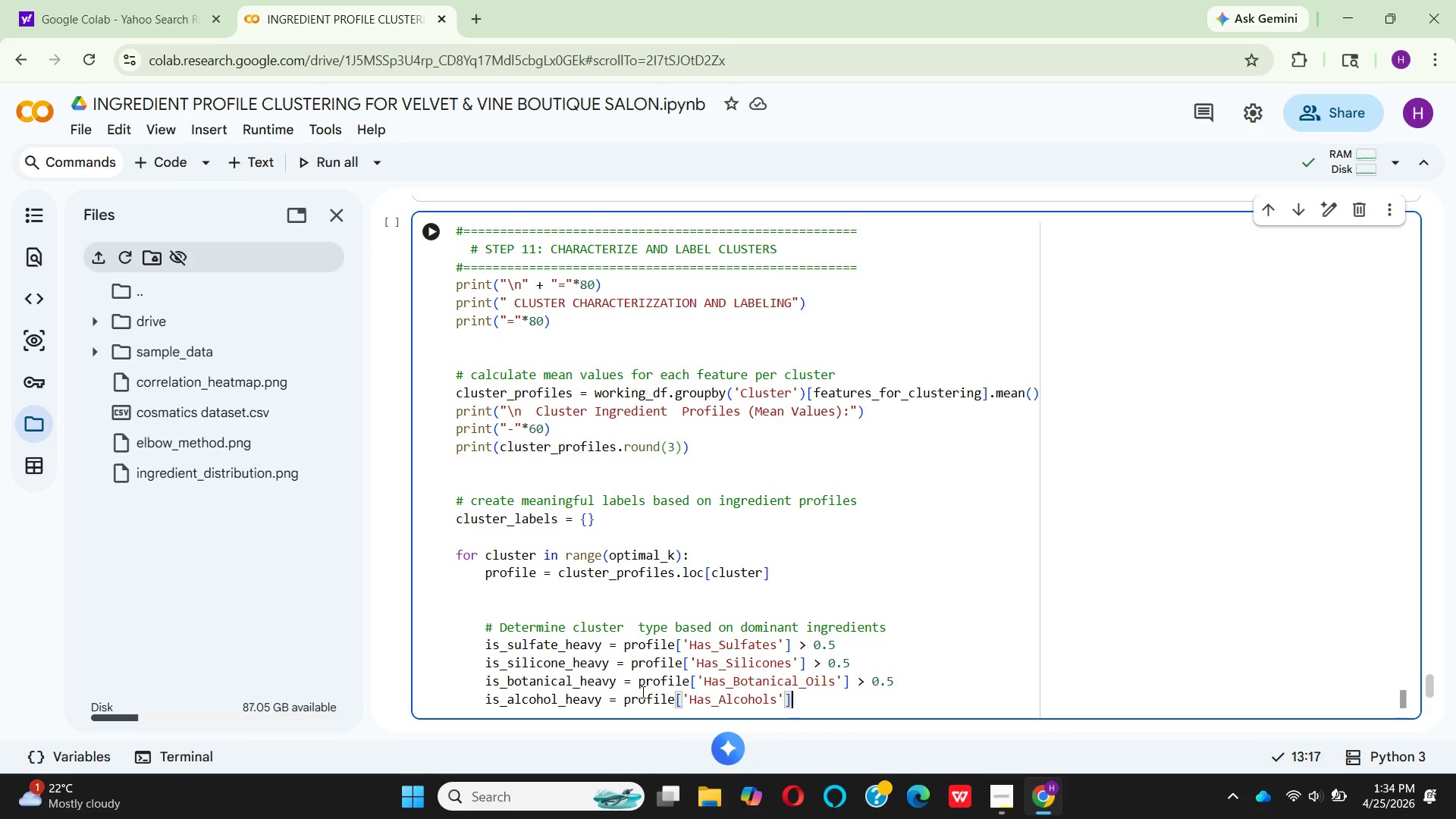 
hold_key(key=ShiftRight, duration=0.84)
 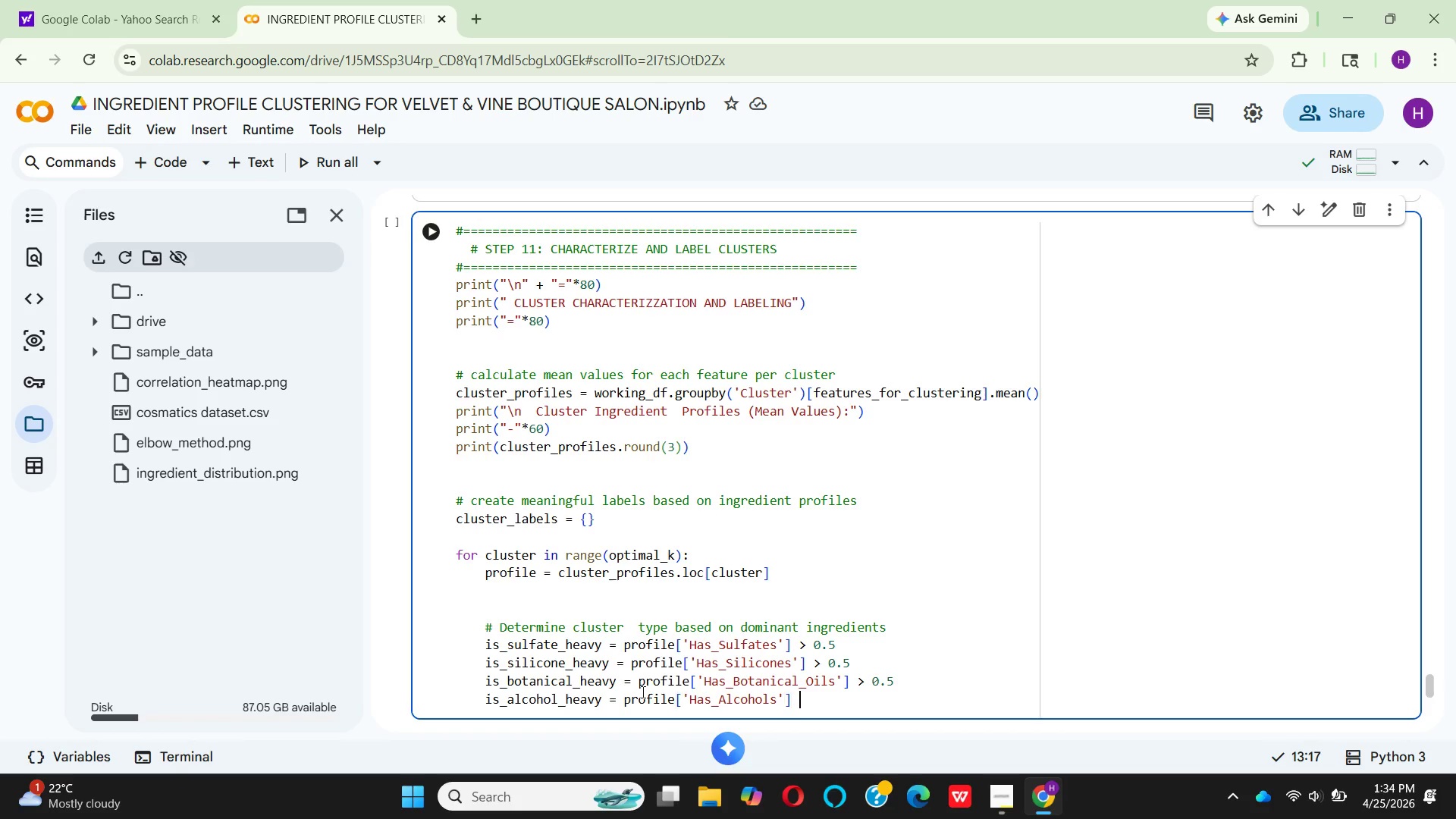 
key(Space)
 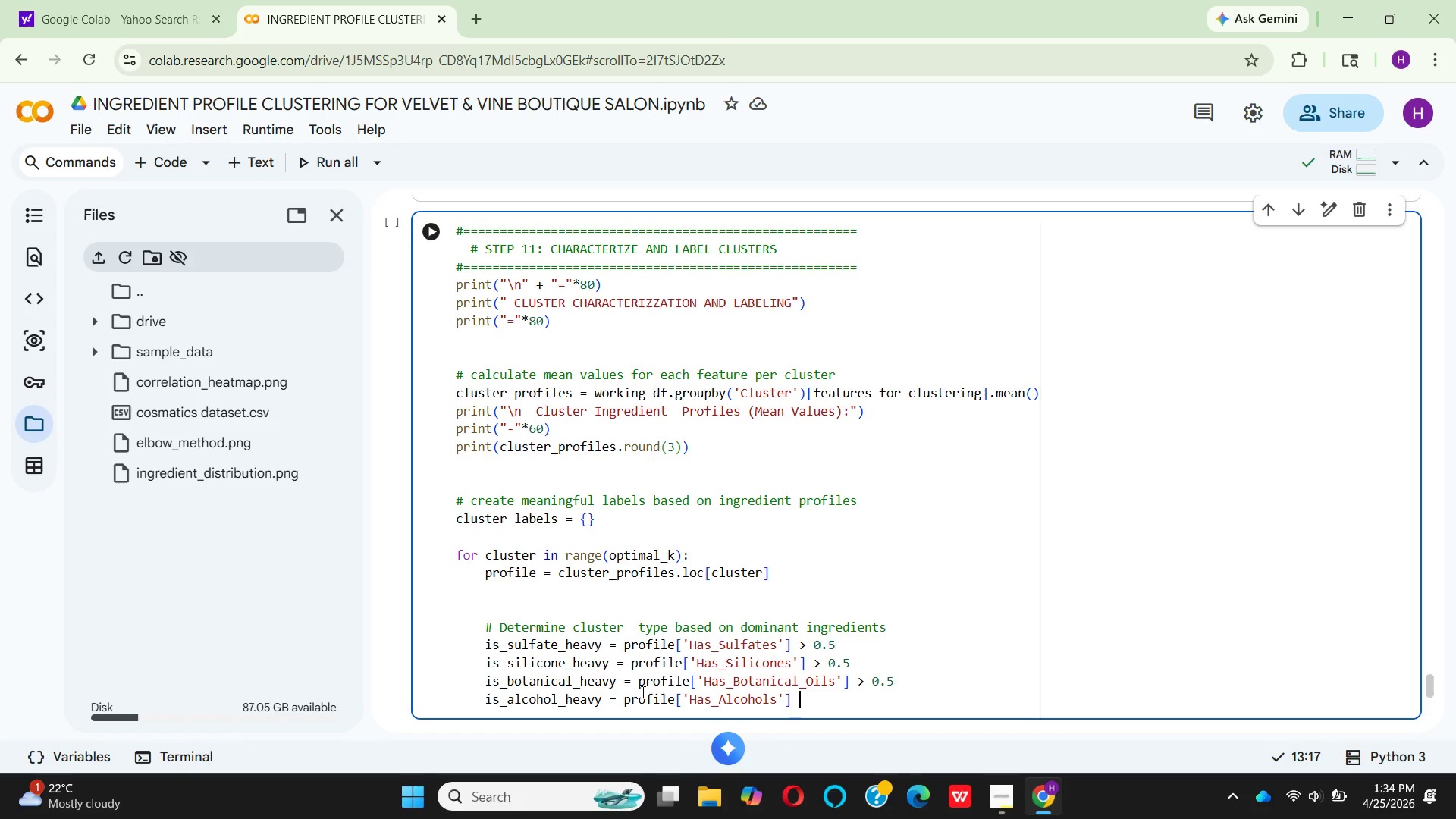 
key(Shift+Period)
 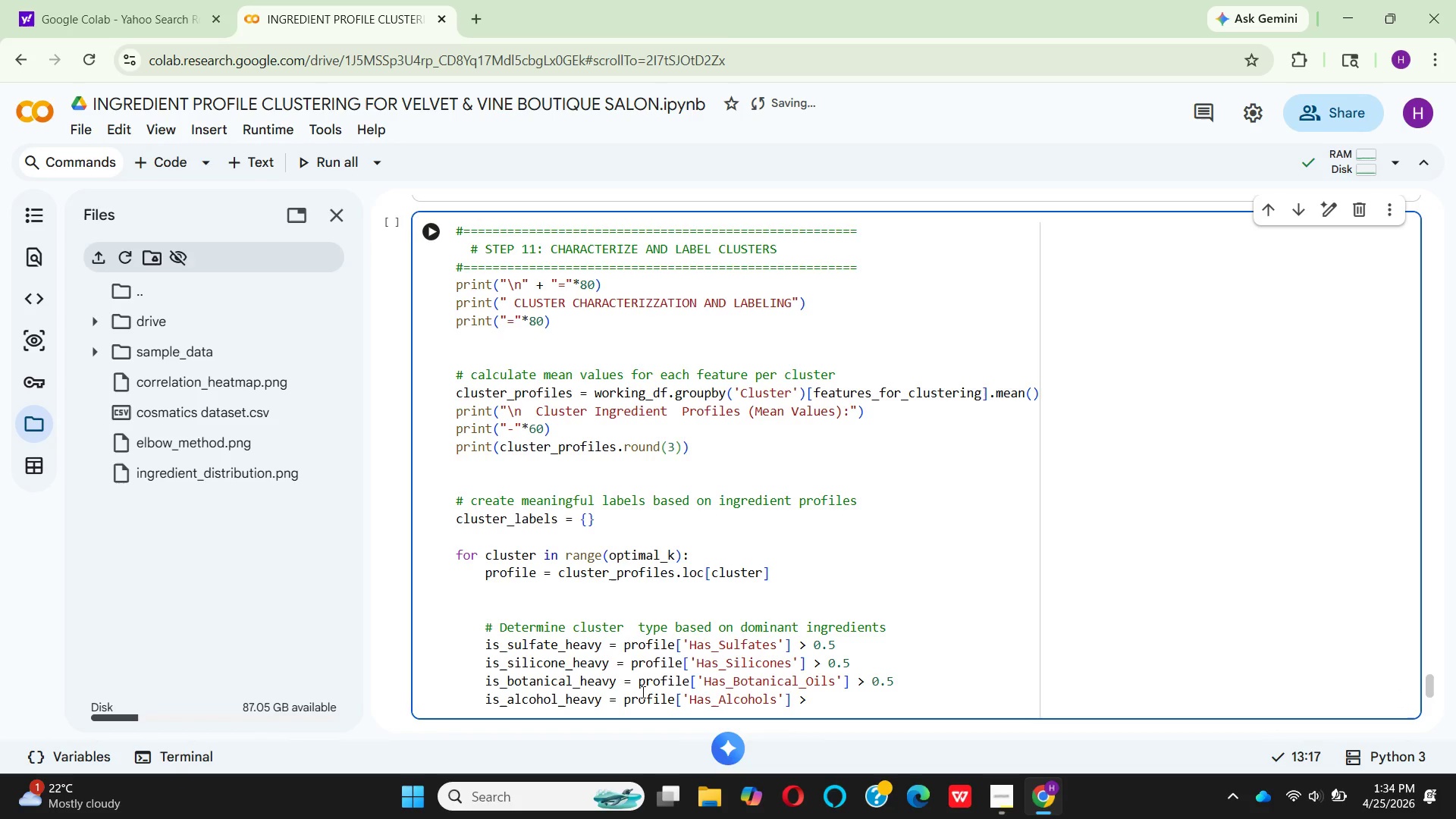 
key(Space)
 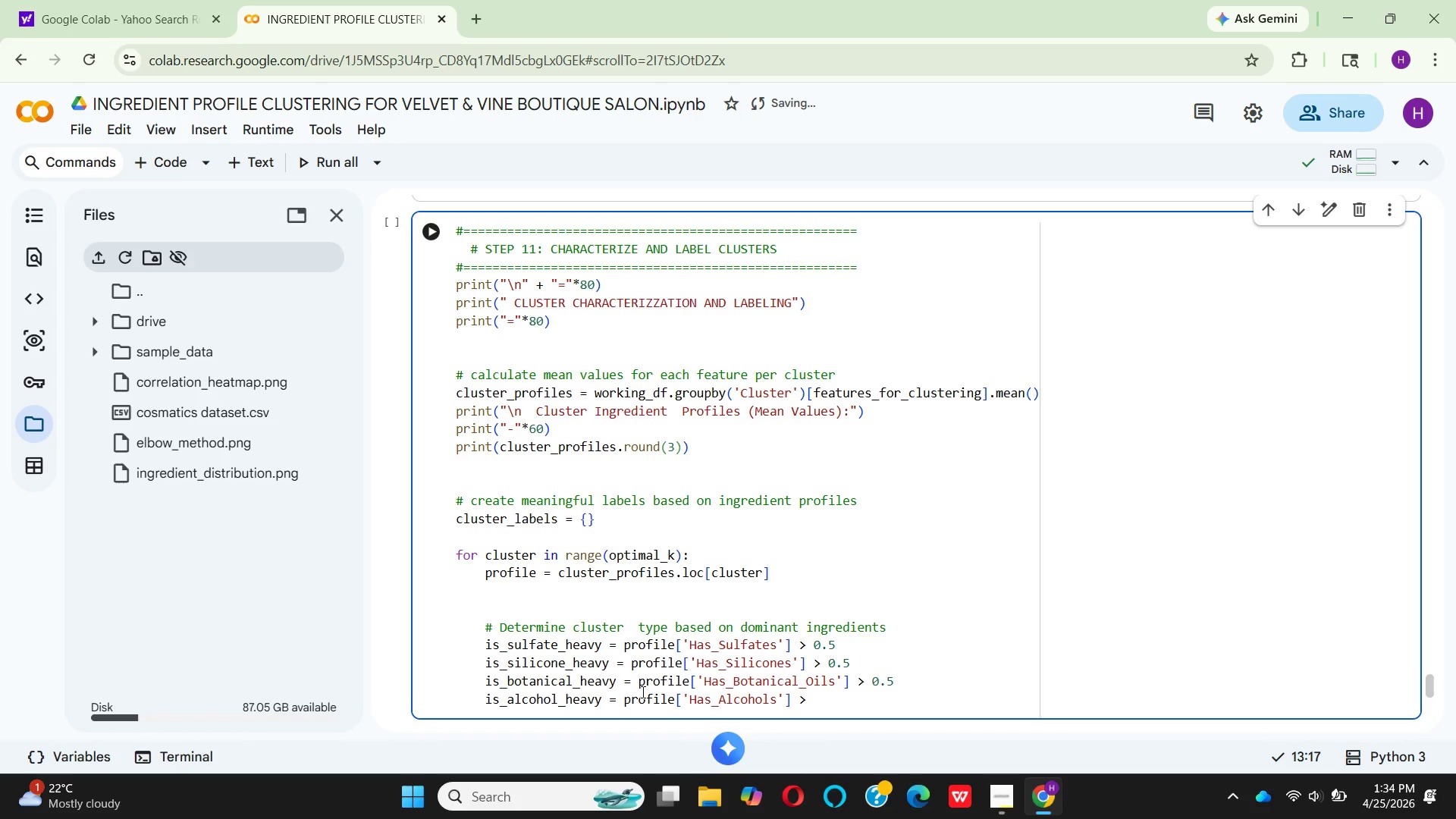 
key(0)
 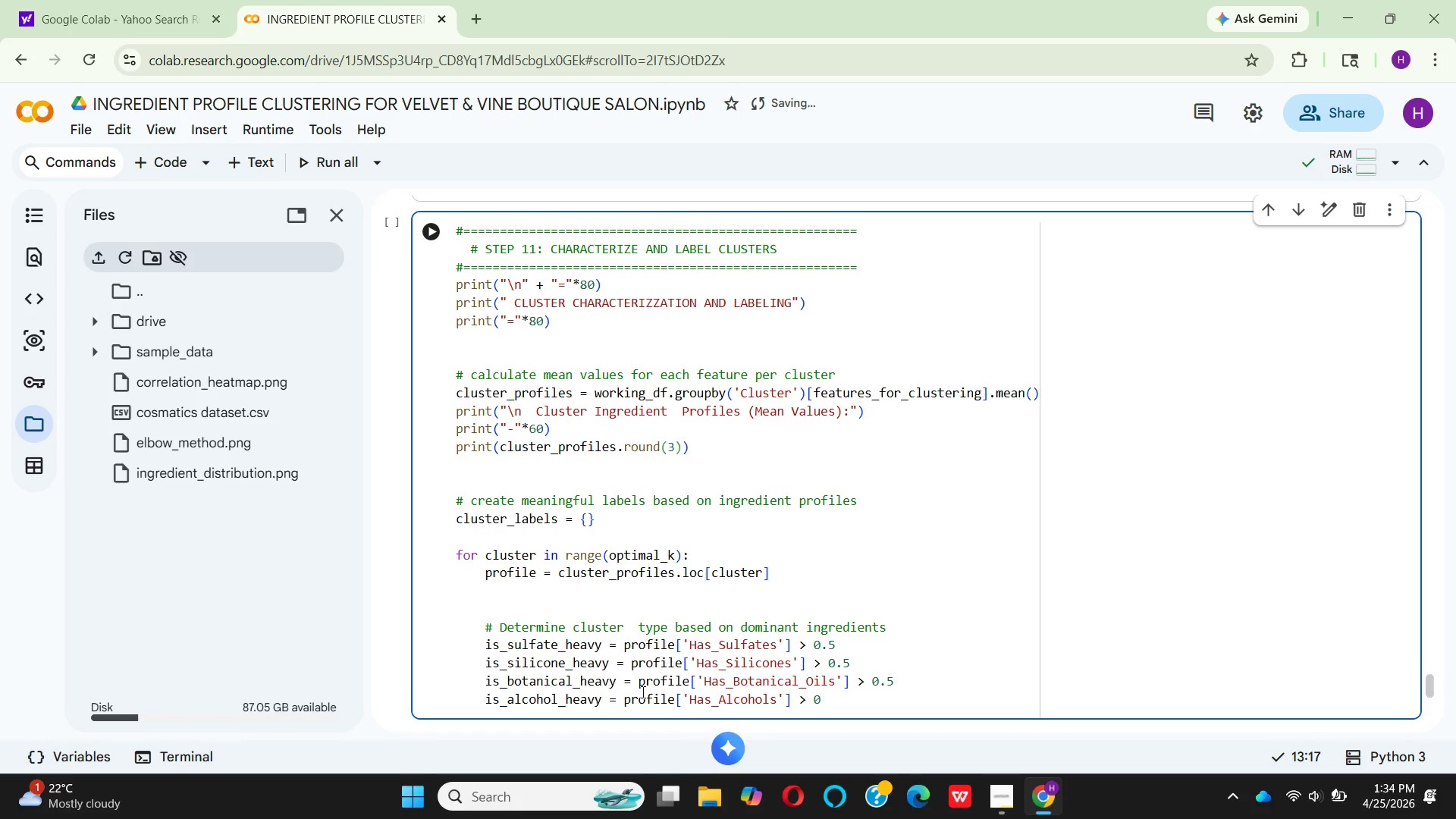 
key(Period)
 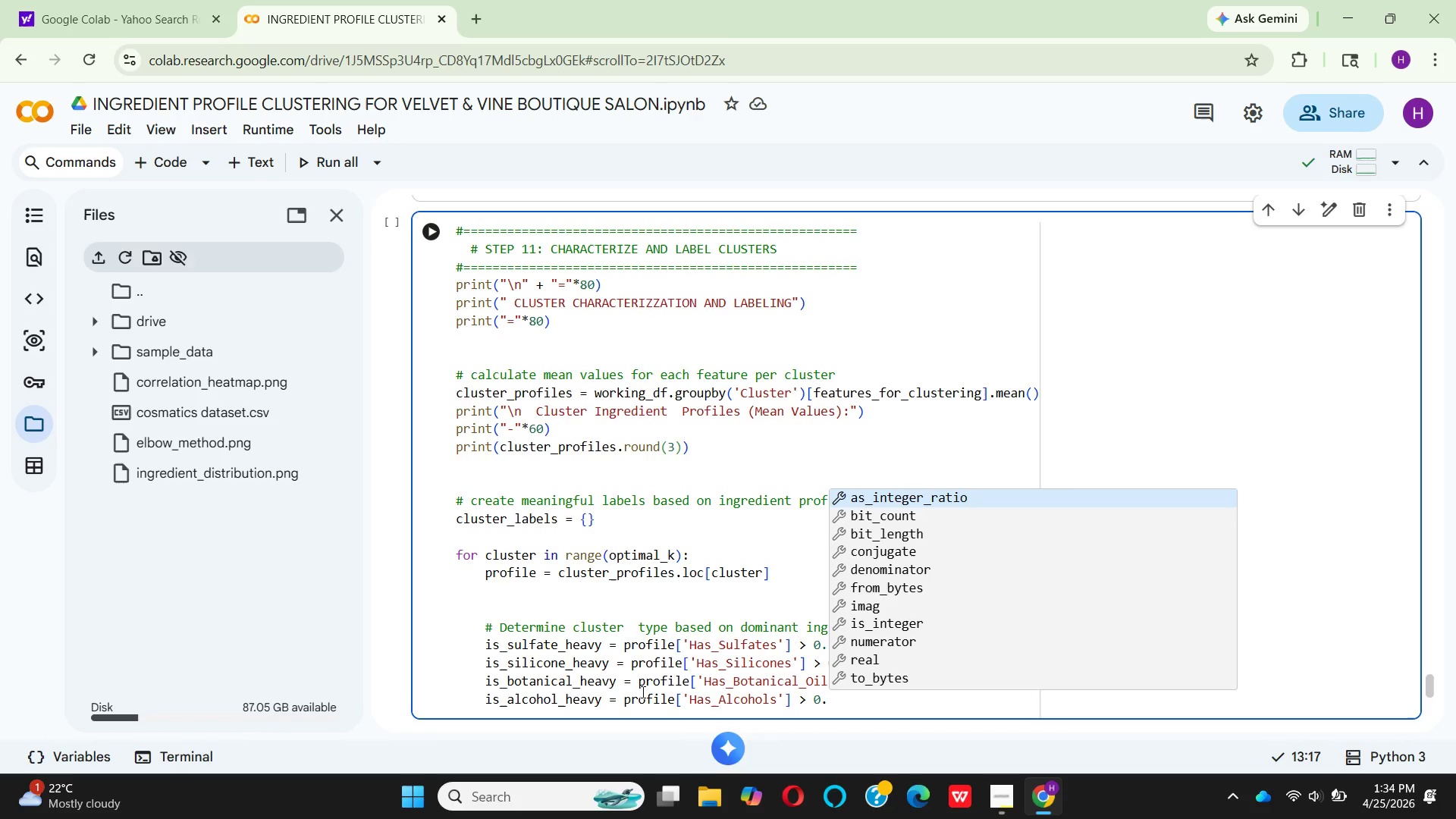 
key(3)
 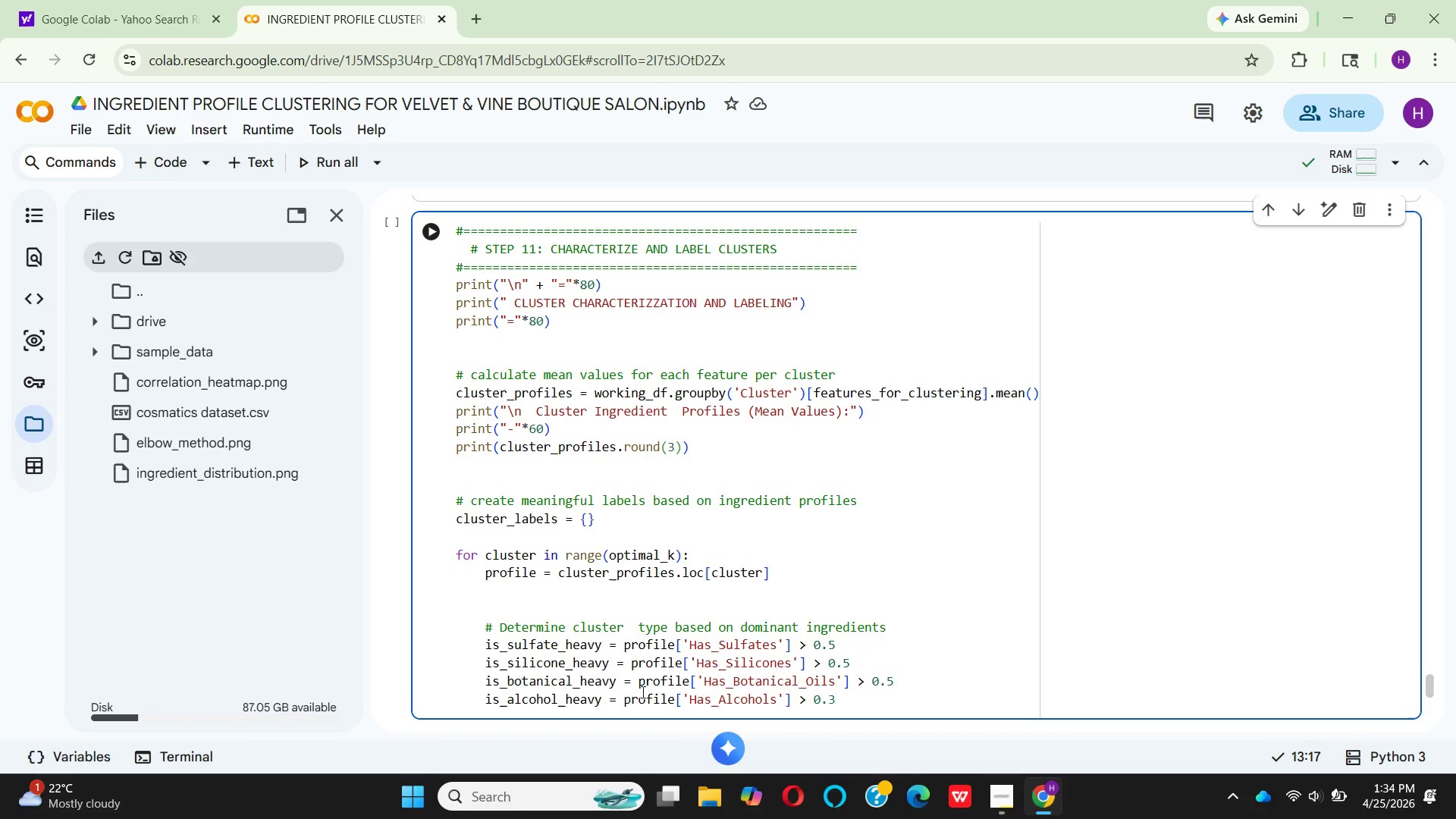 
key(Enter)
 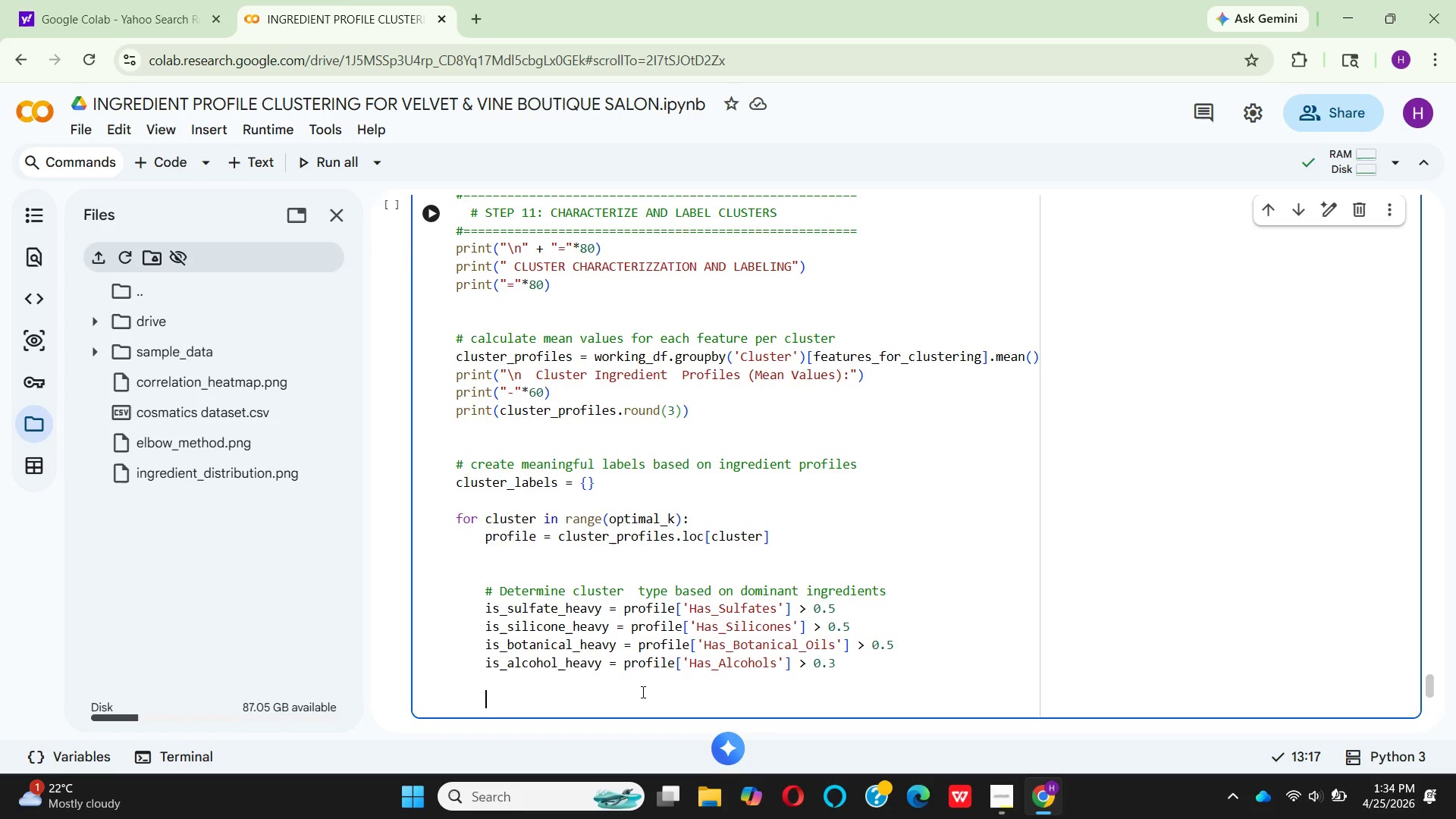 
key(Enter)
 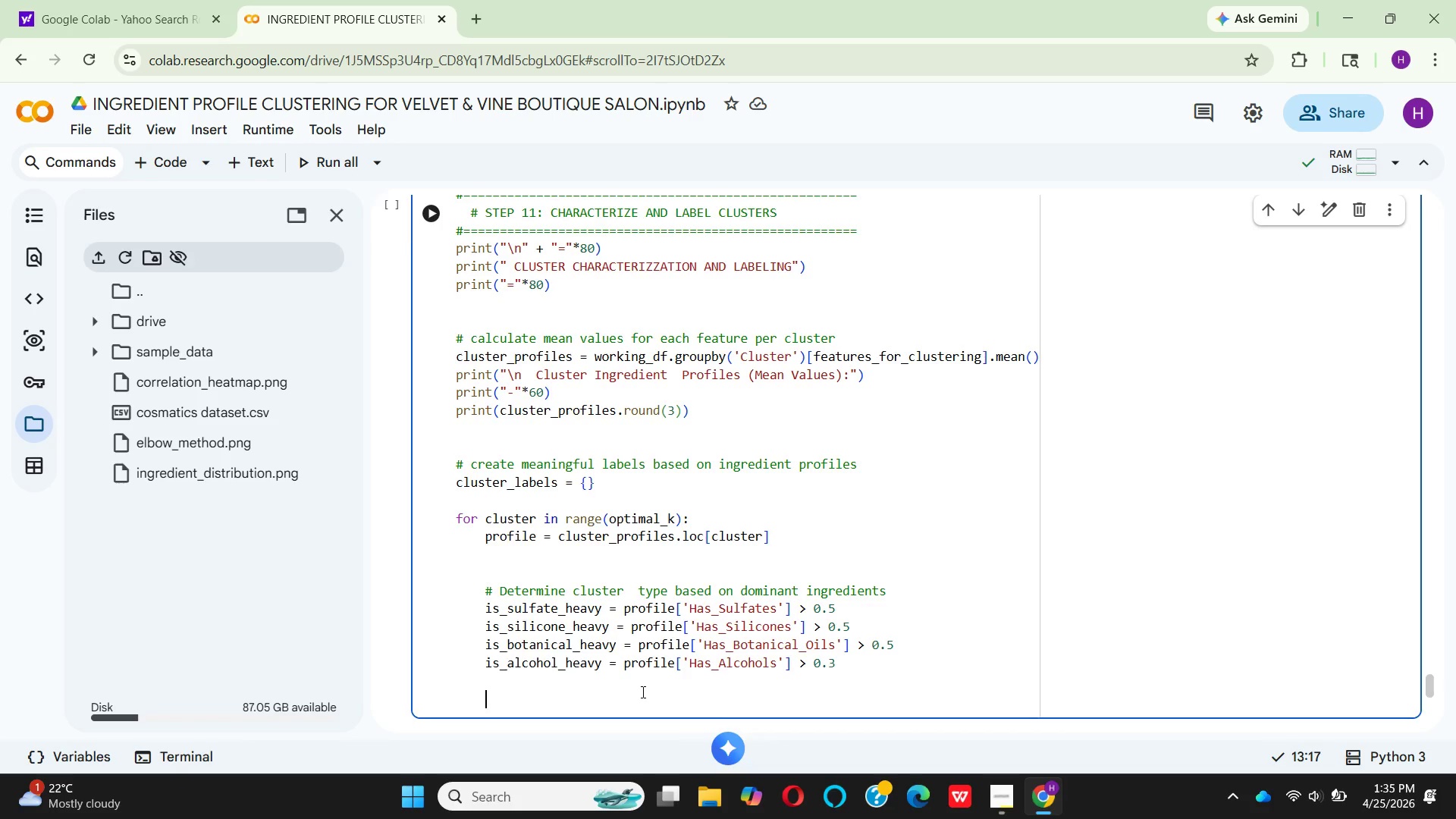 
key(Enter)
 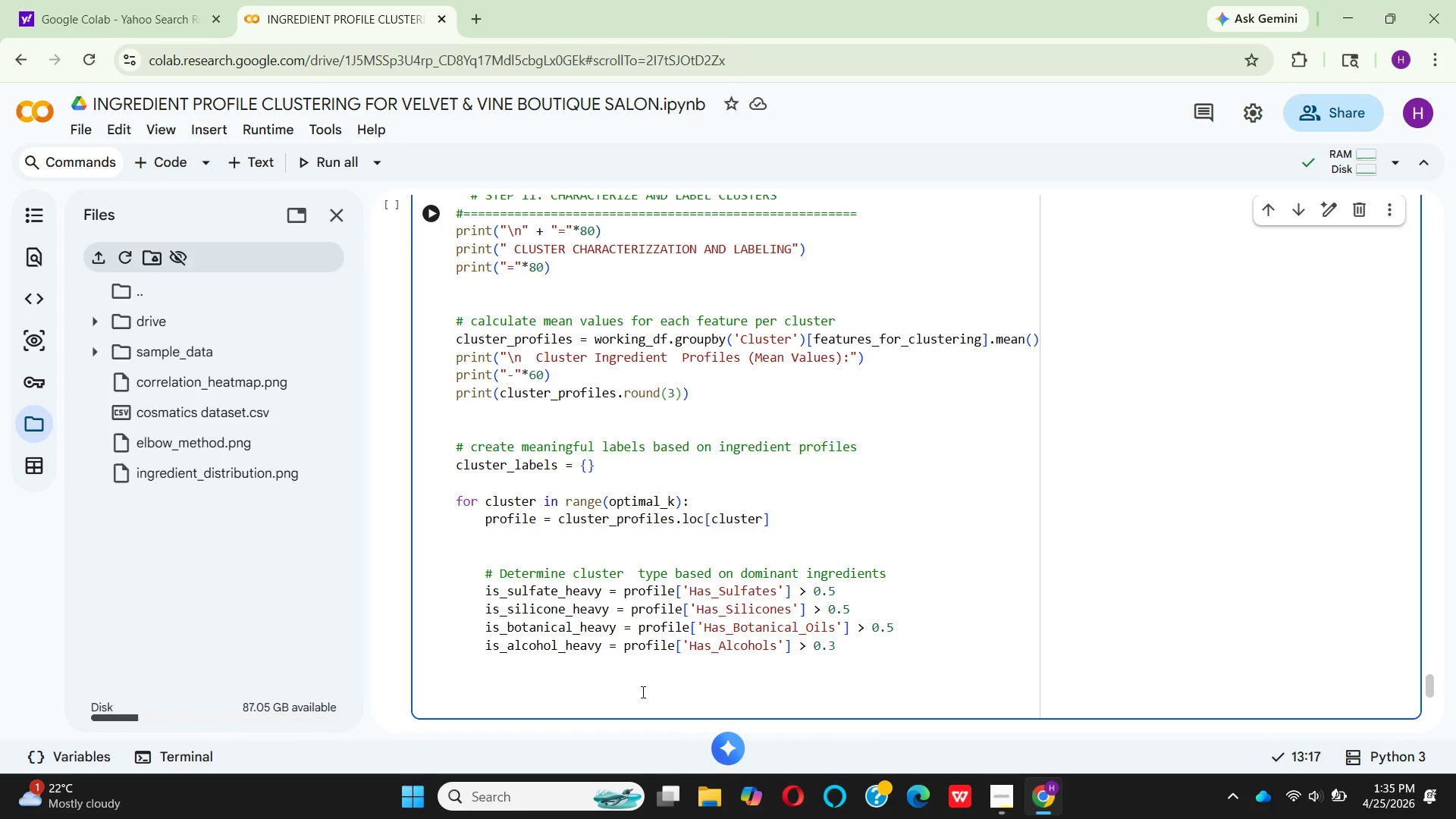 
wait(33.66)
 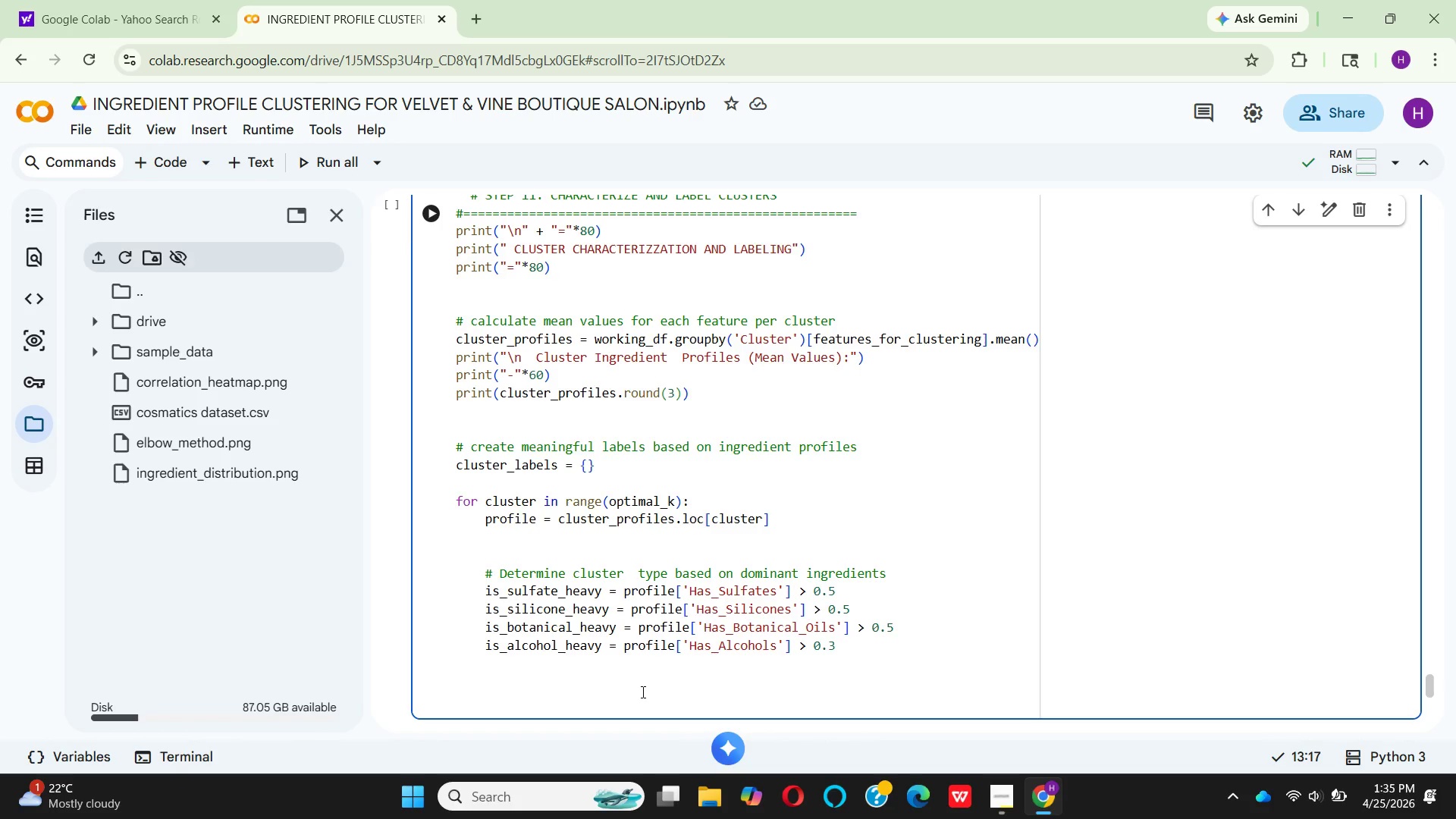 
type(if is_sulfate_heavy and not)
 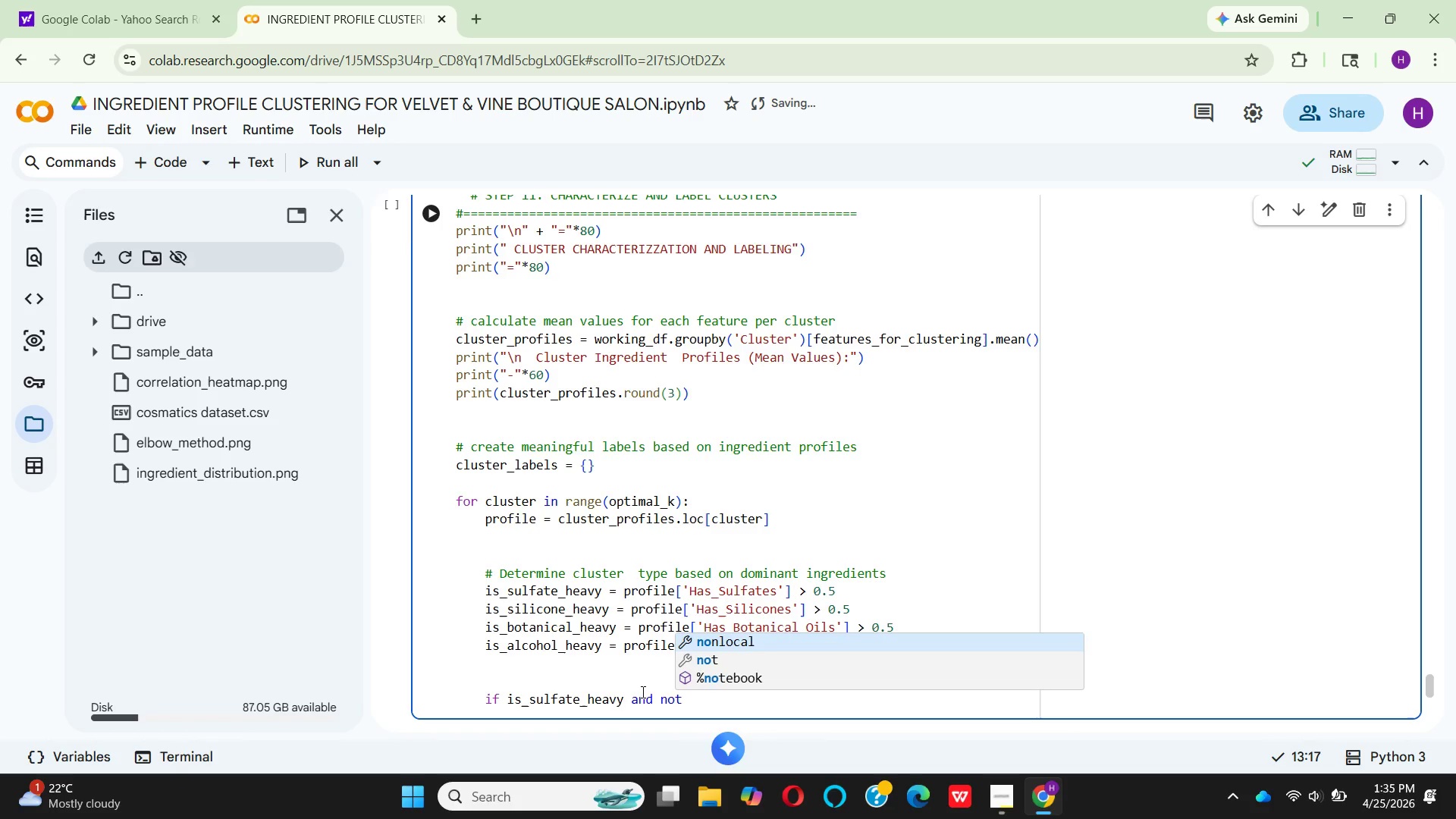 
key(Enter)
 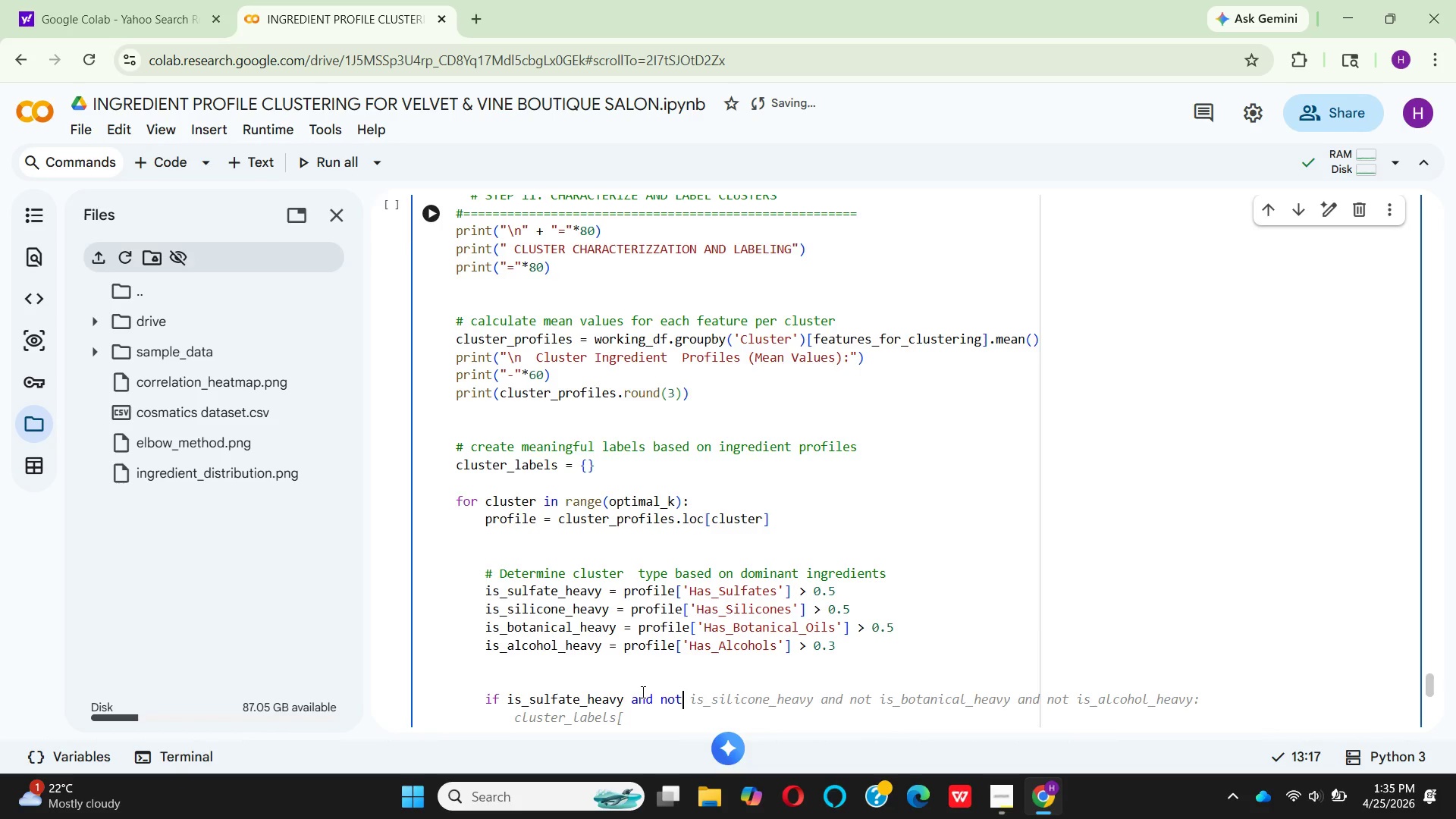 
key(Space)
 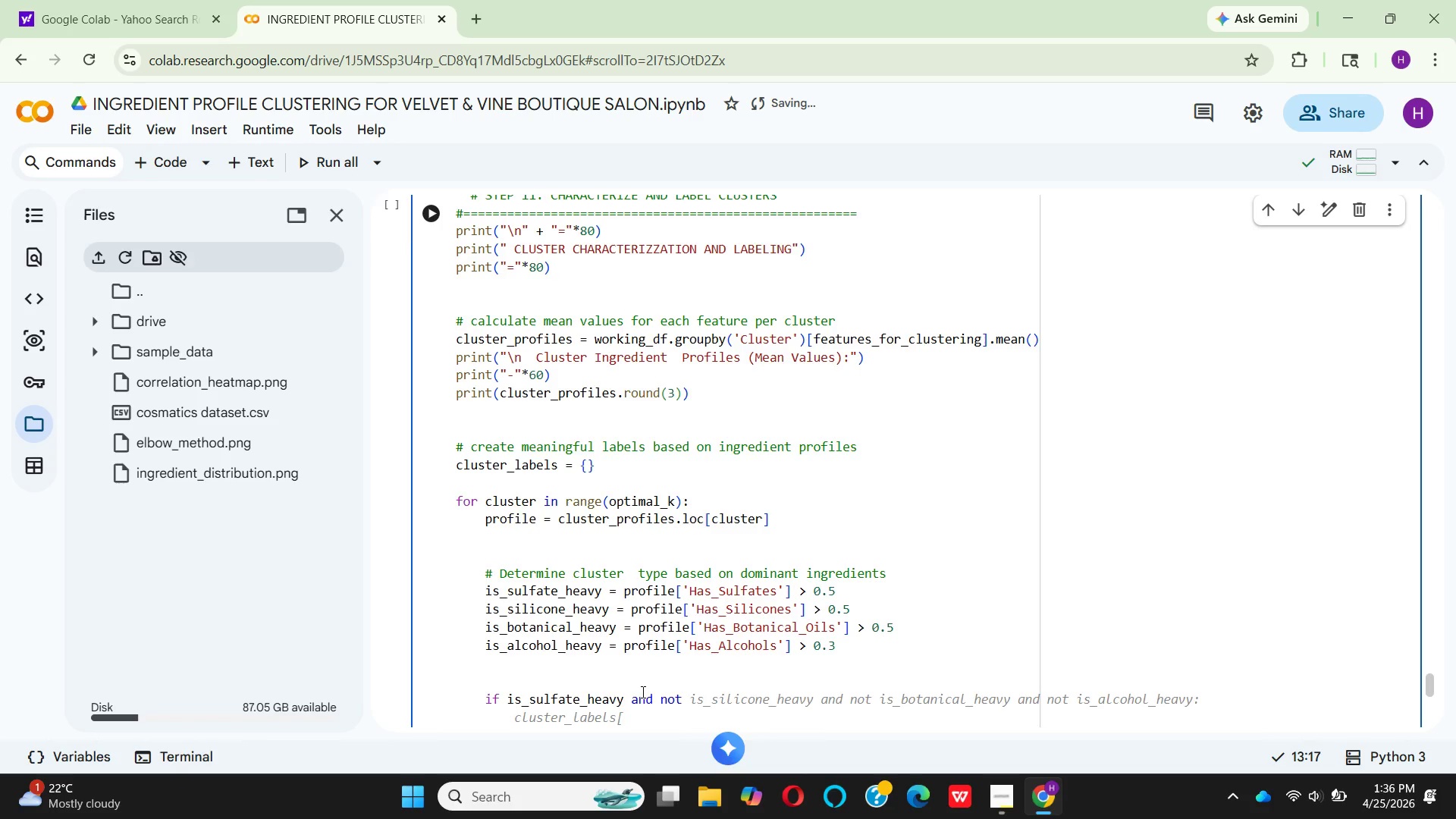 
wait(11.45)
 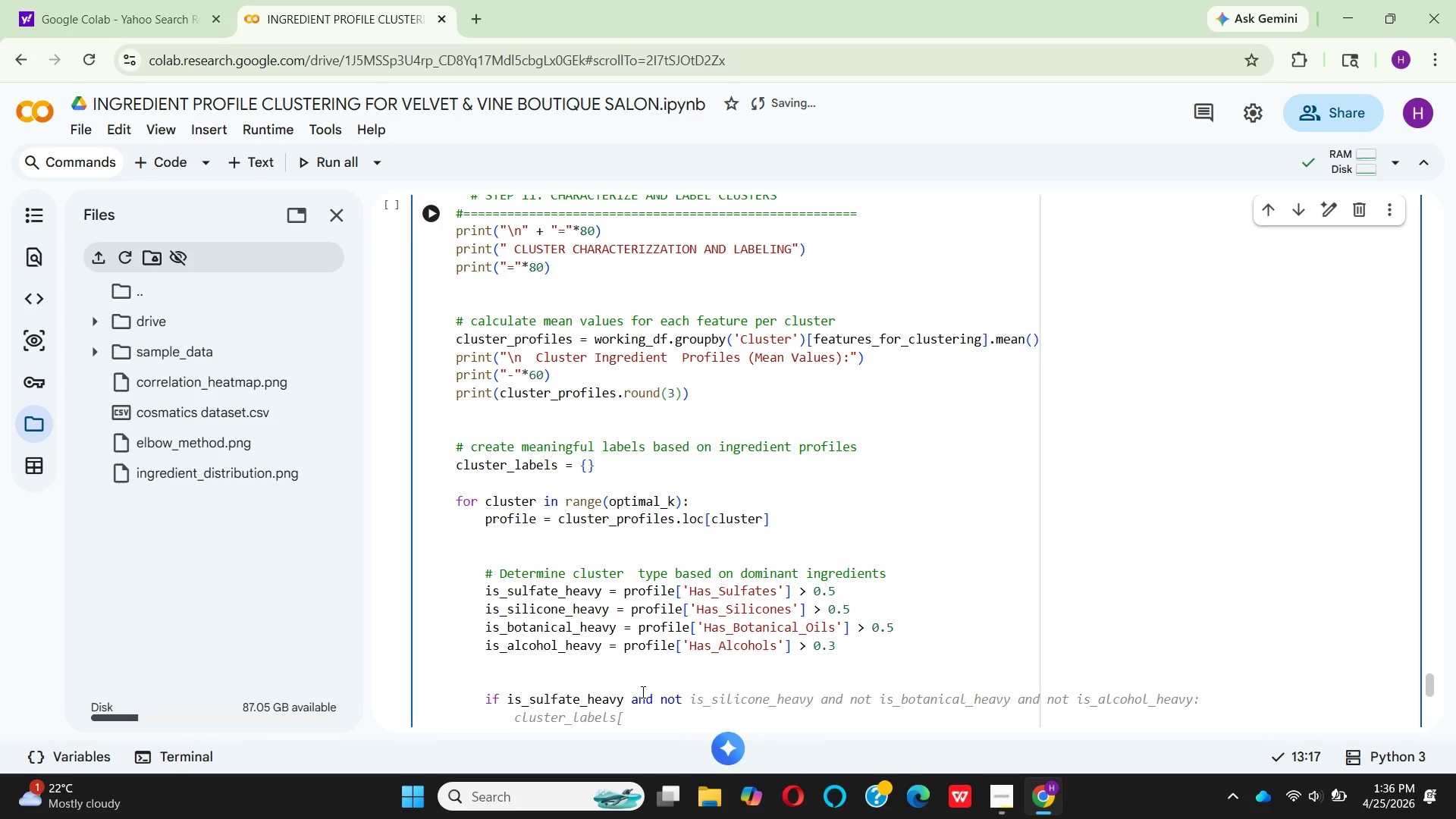 
type(is_)
 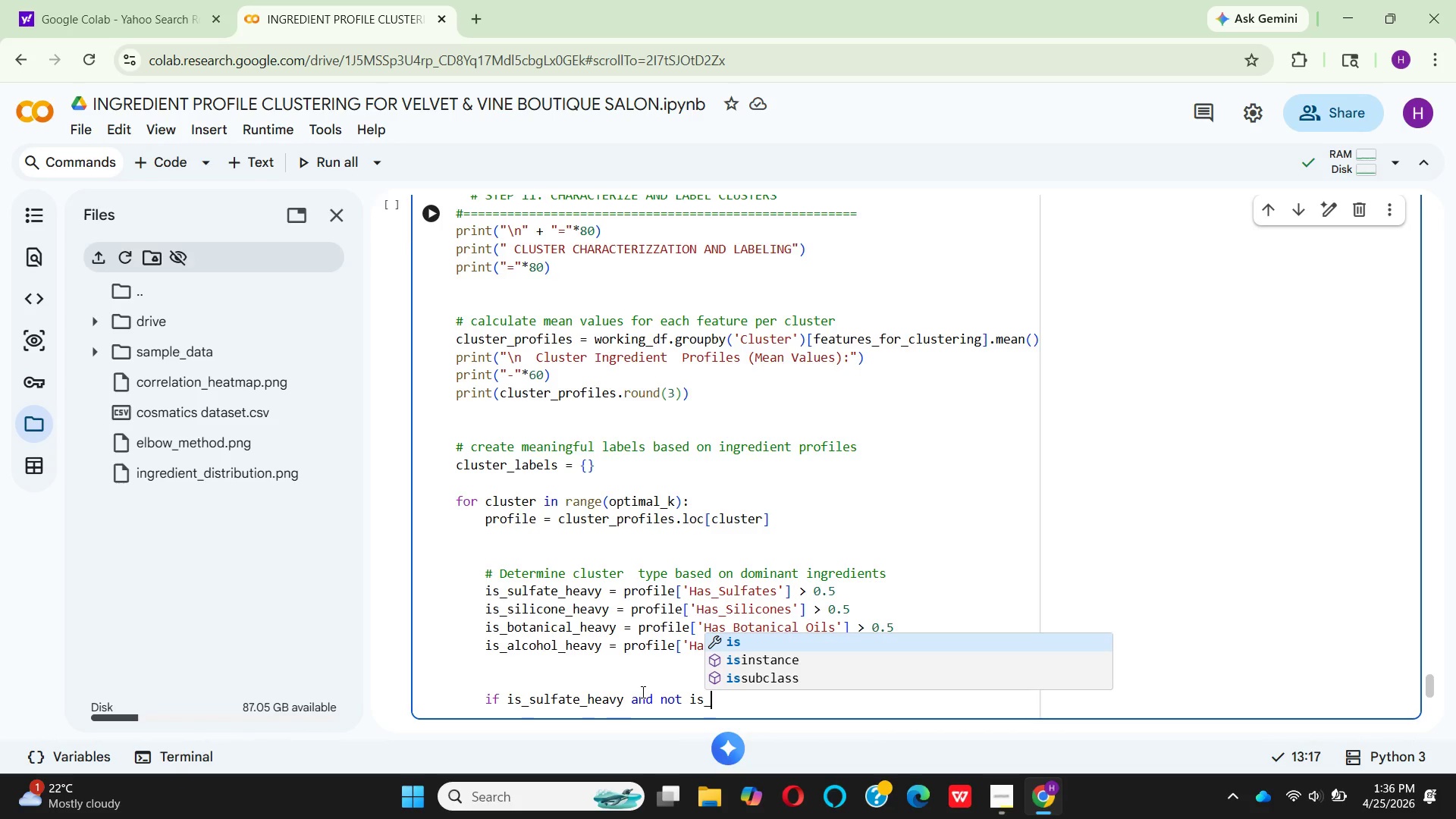 
key(Shift+B)
 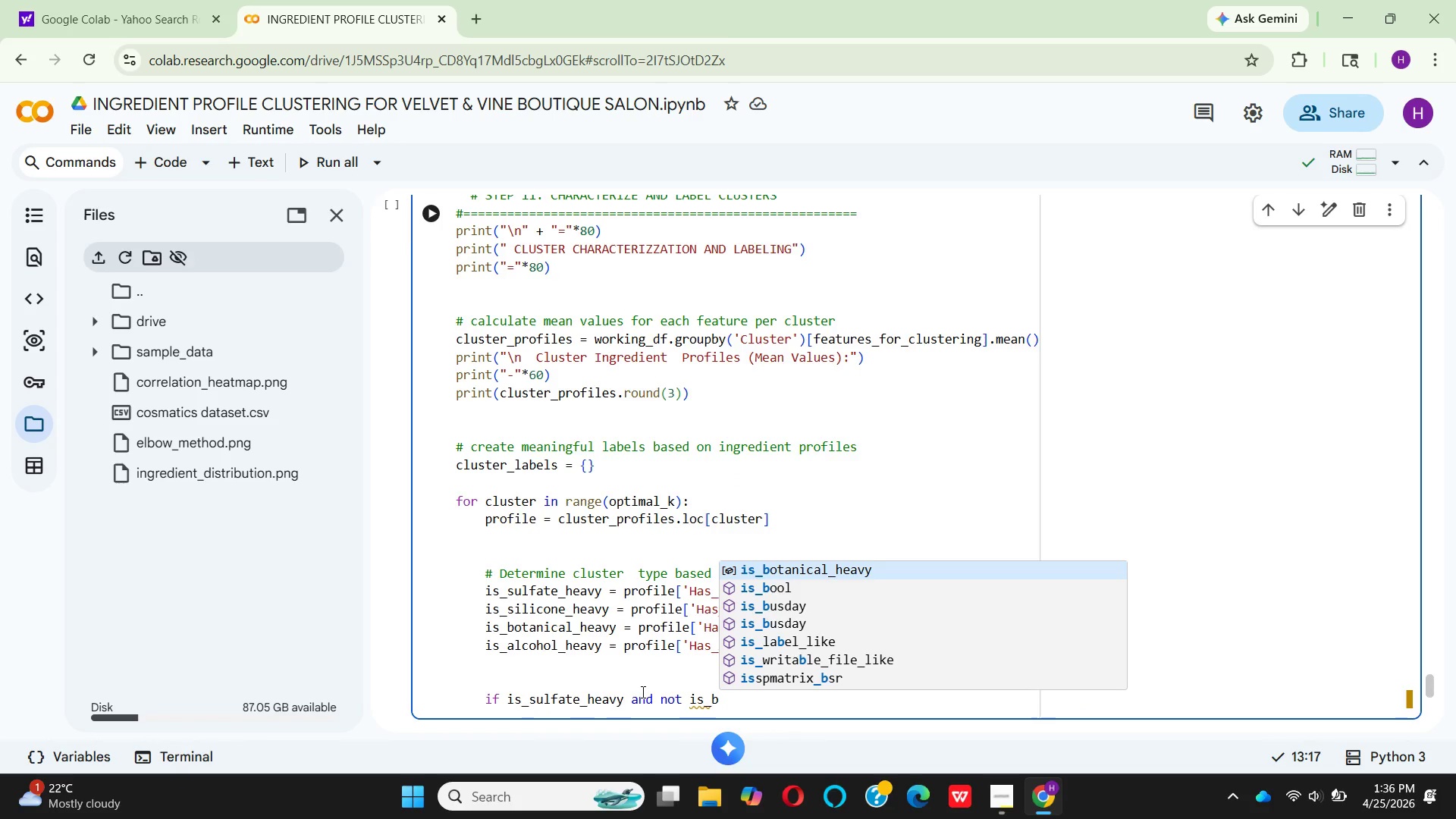 
key(Enter)
 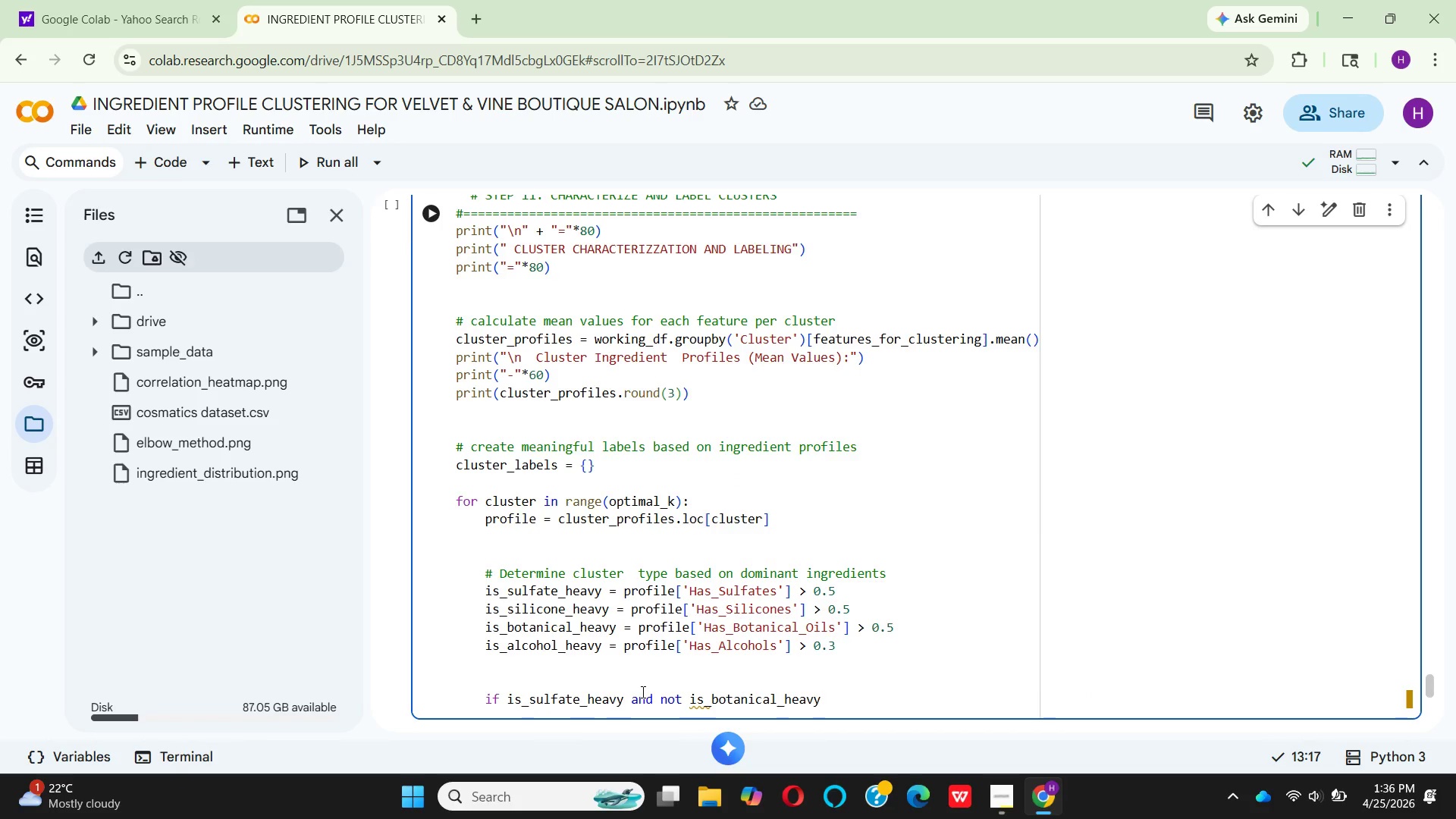 
key(Shift+Semicolon)
 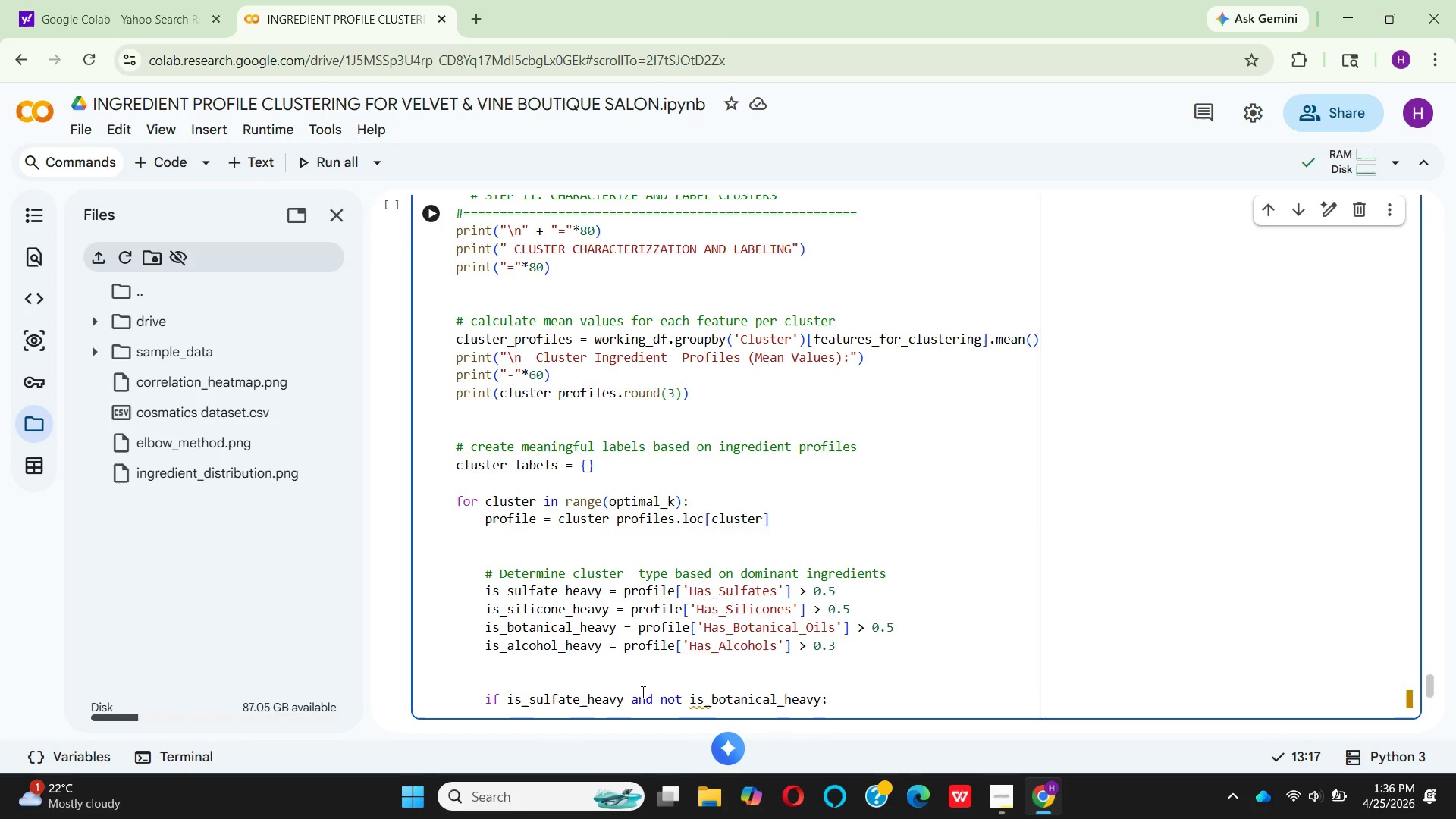 
key(Enter)
 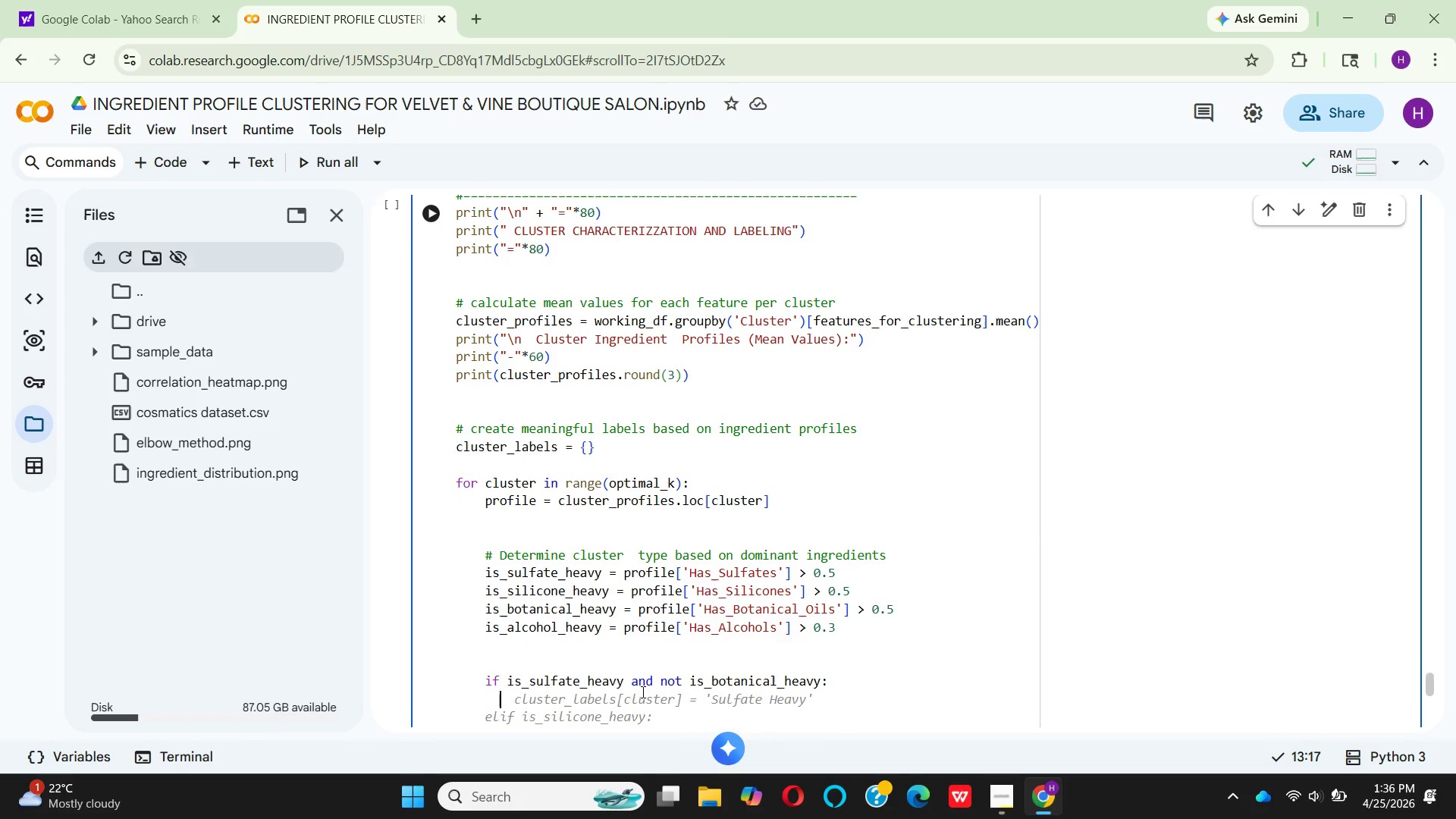 
type(  label = " High su)
key(Backspace)
key(Backspace)
type(Sulfate / Deep Cleansing)
 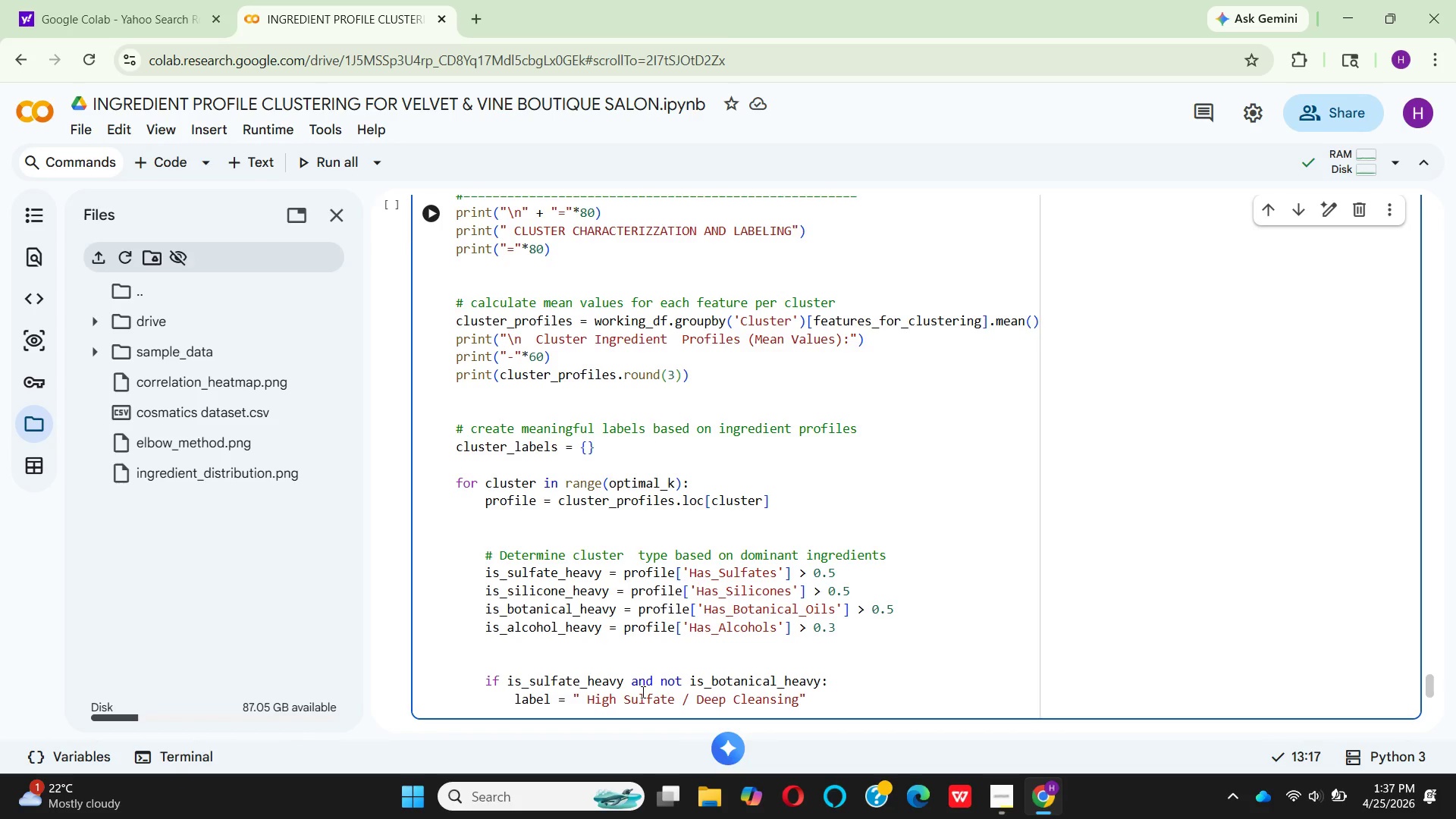 
key(ArrowRight)
 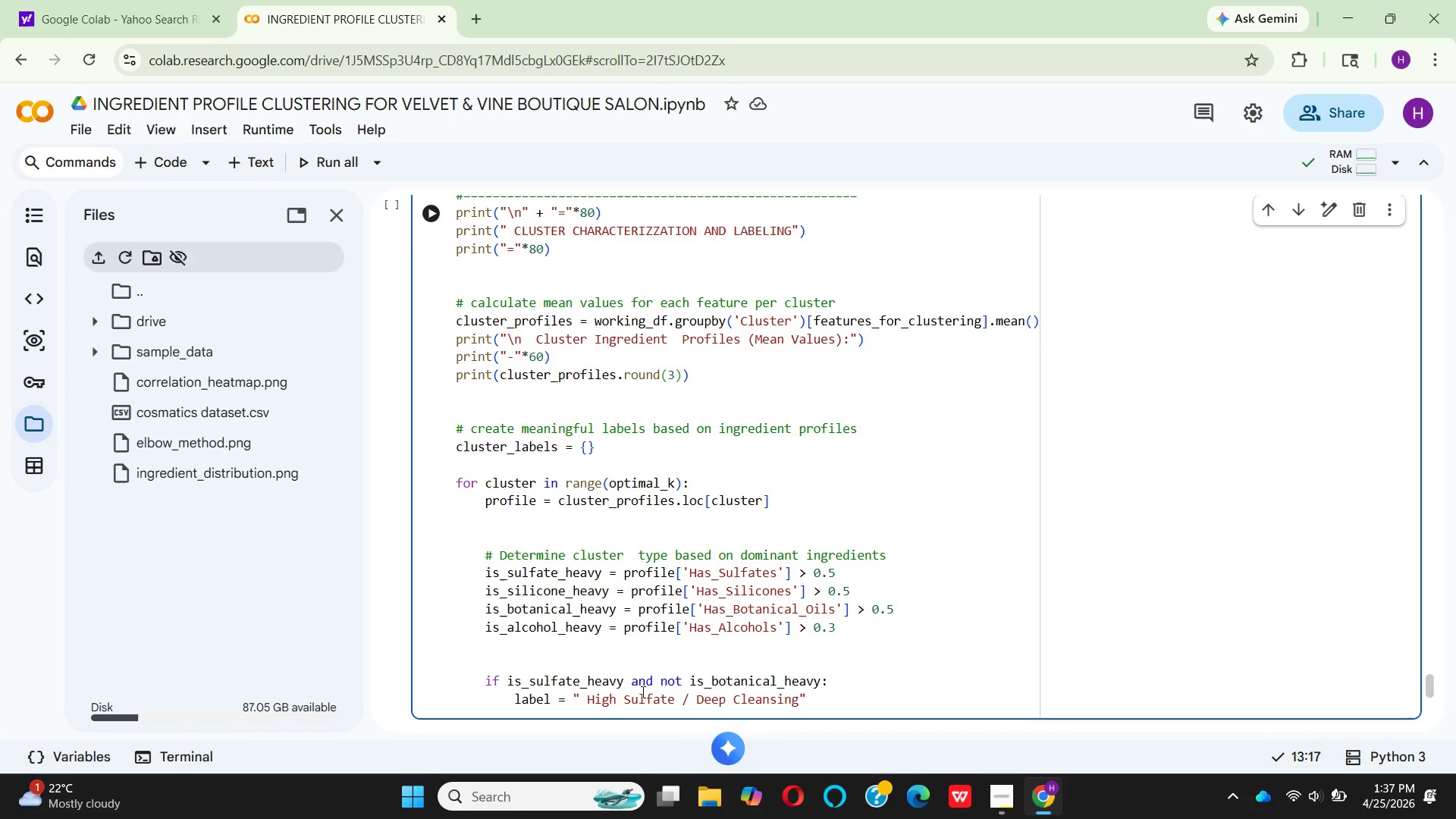 
wait(12.49)
 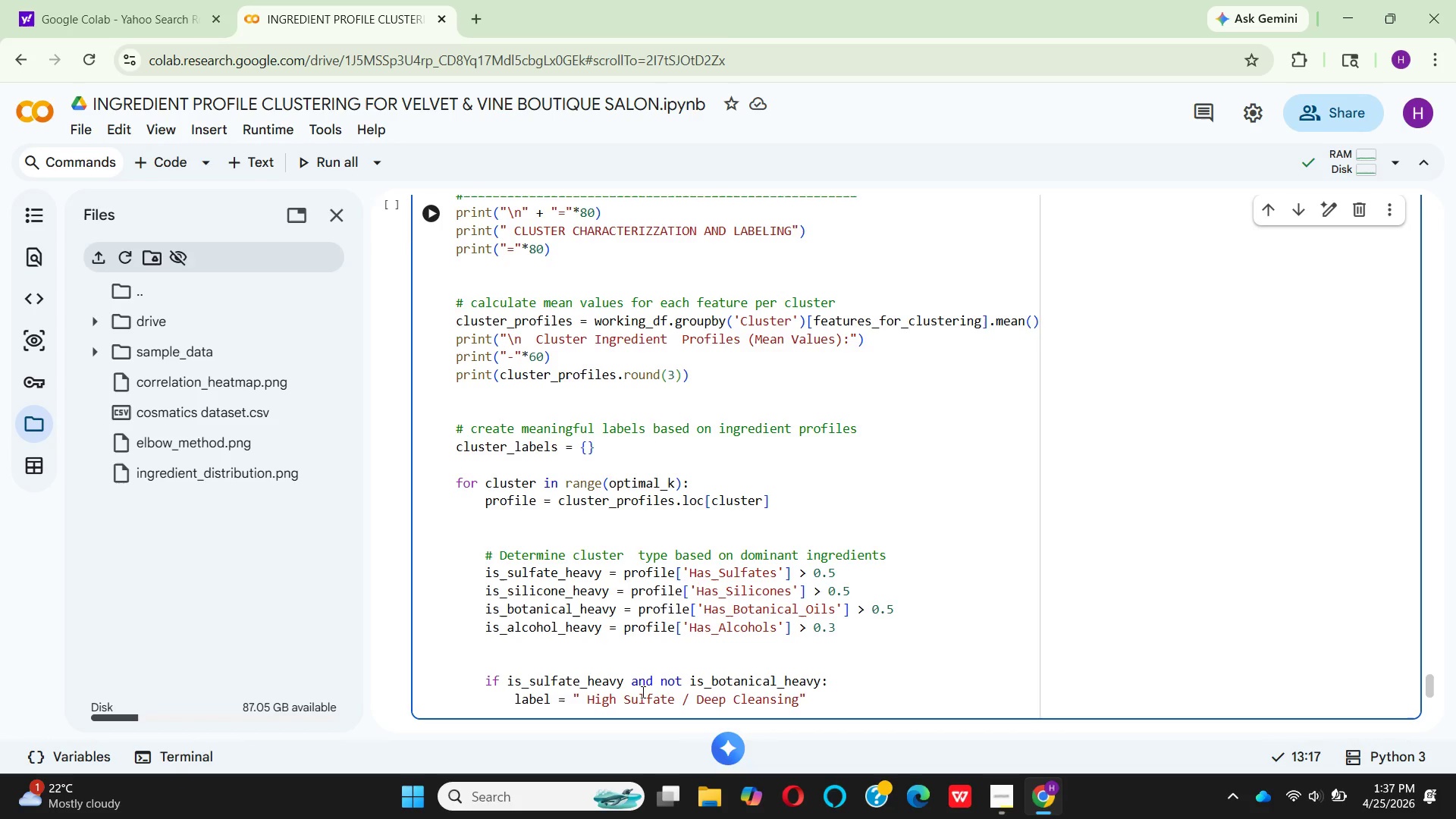 
left_click([589, 699])
 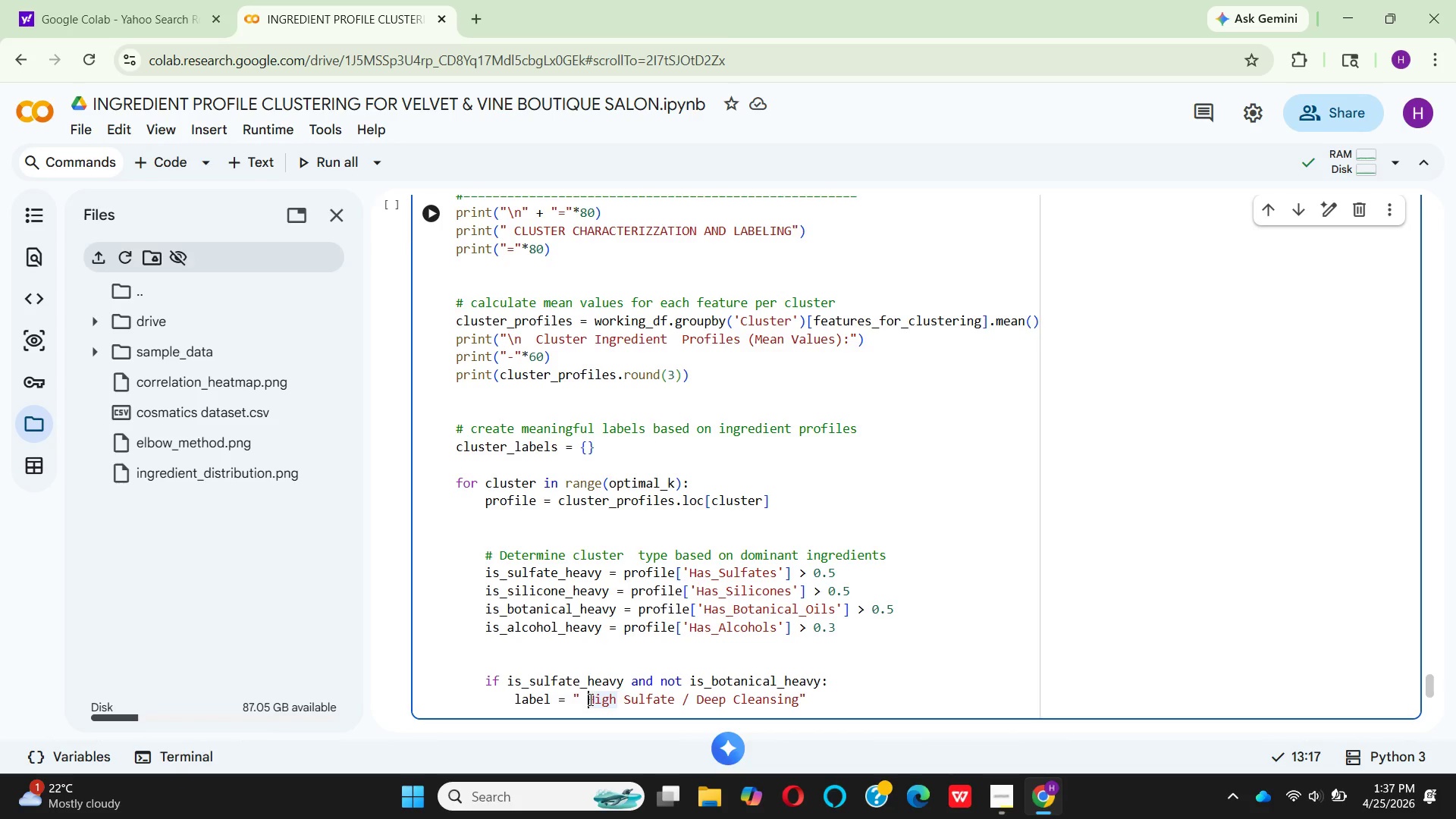 
key(Space)
 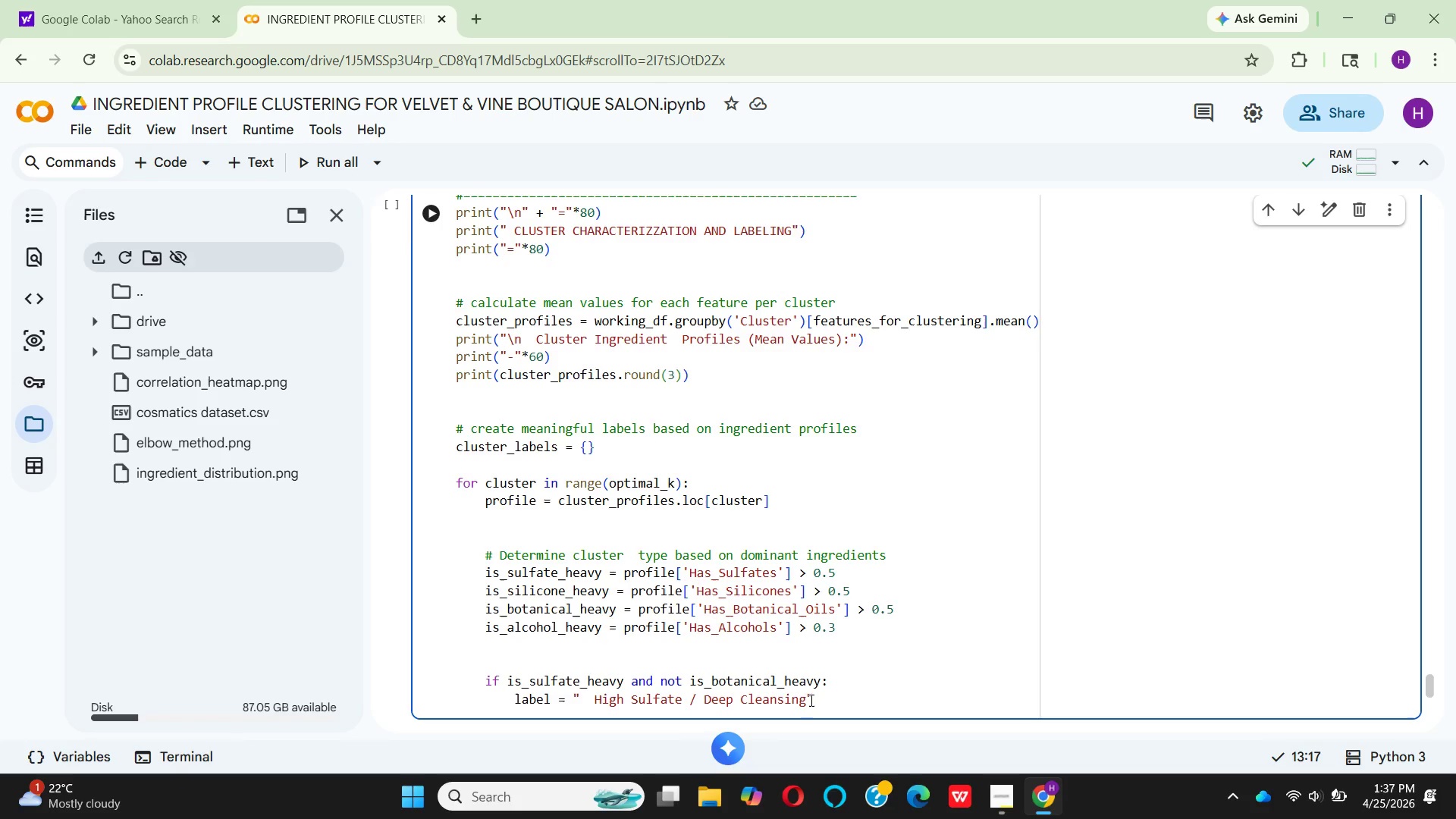 
left_click([814, 701])
 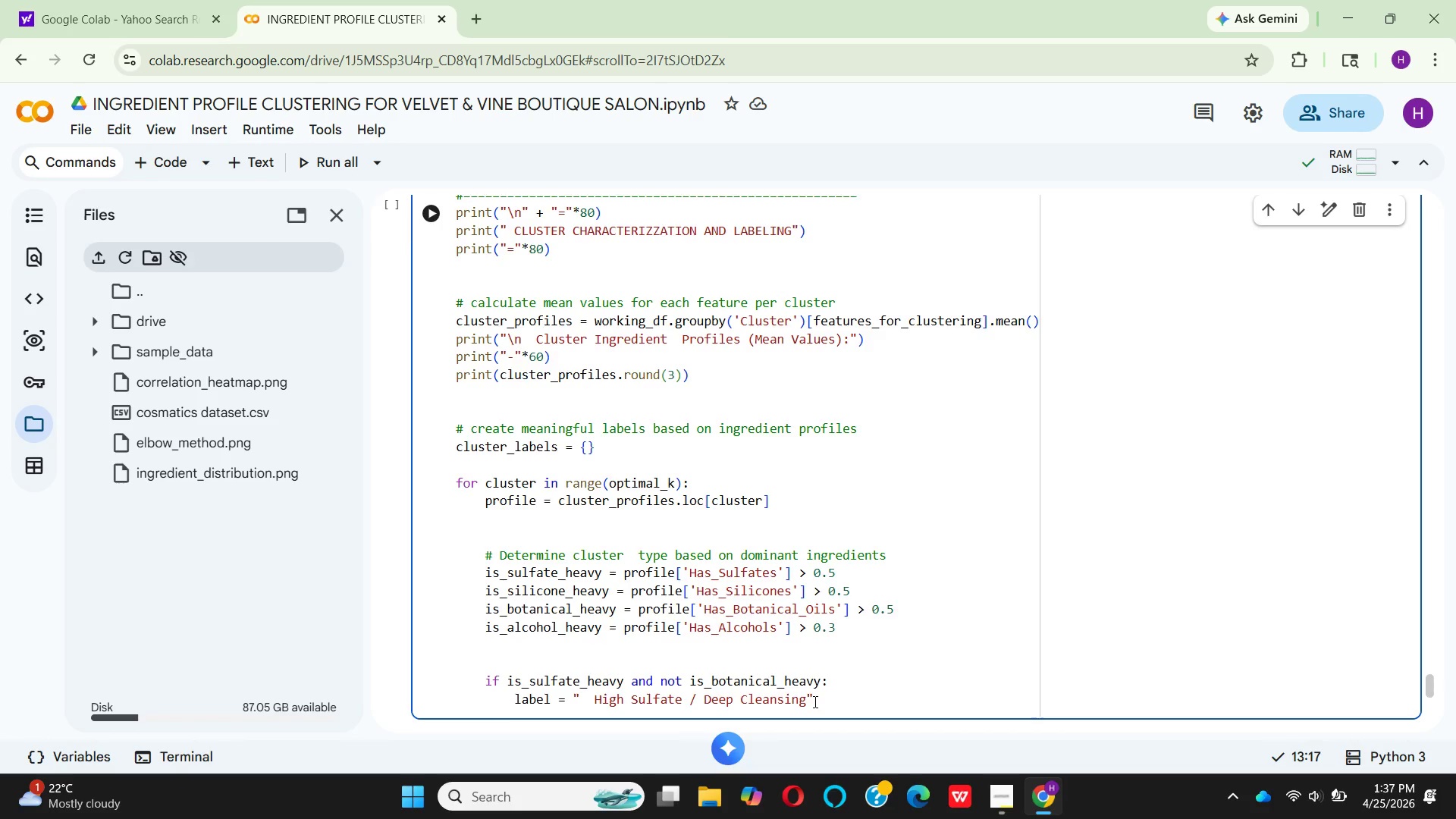 
key(Enter)
 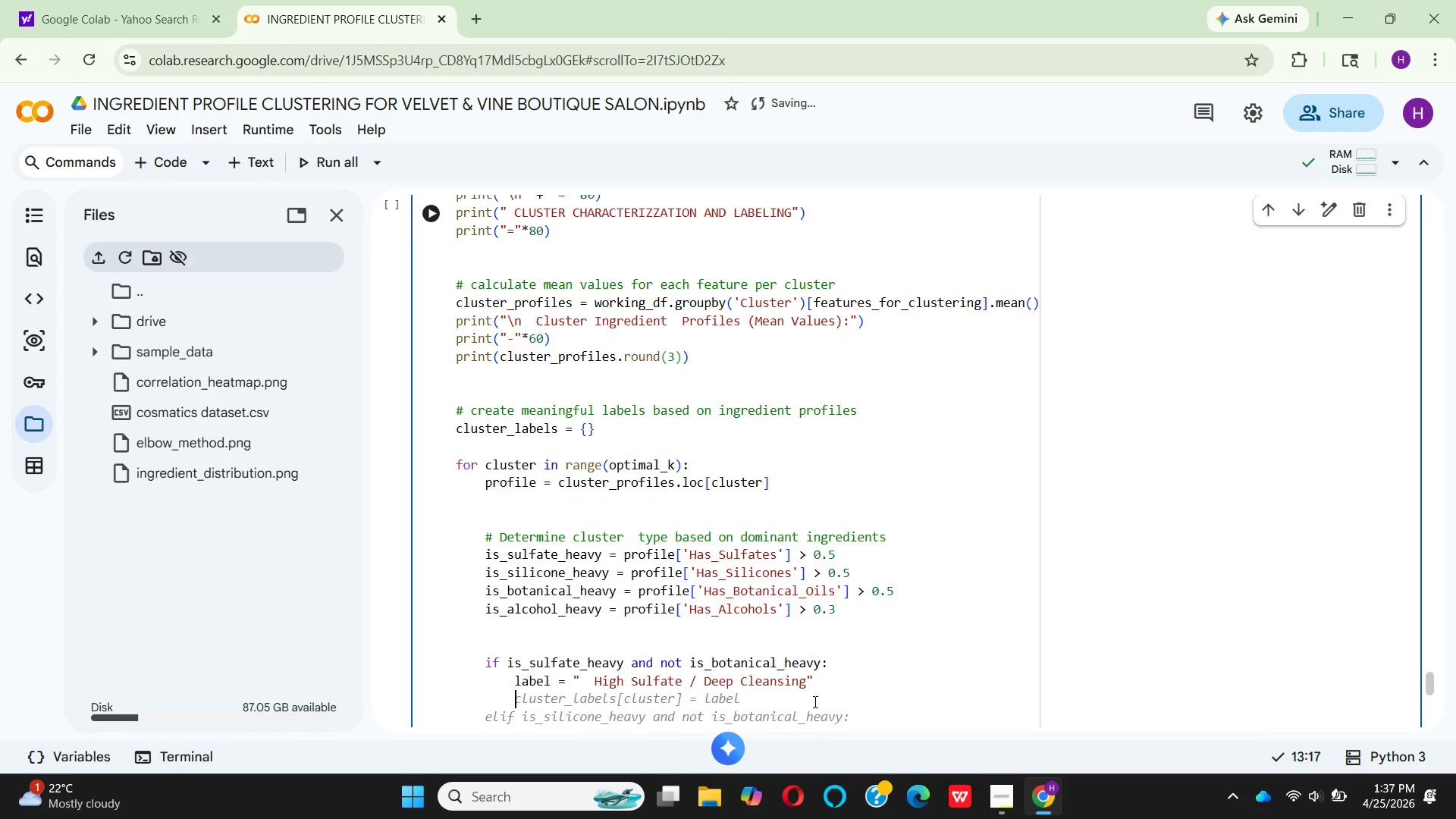 
key(Backspace)
 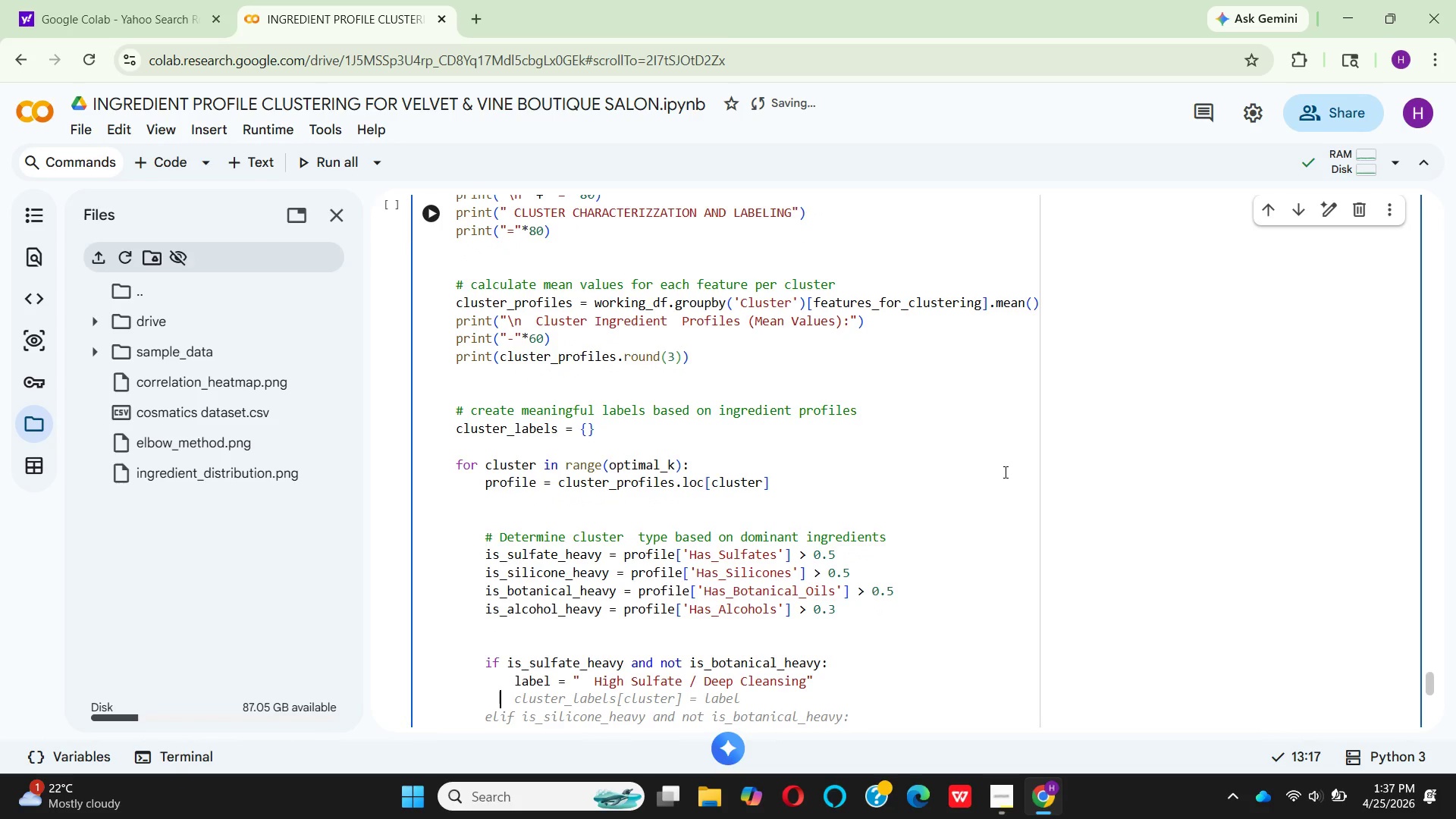 
key(Backspace)
 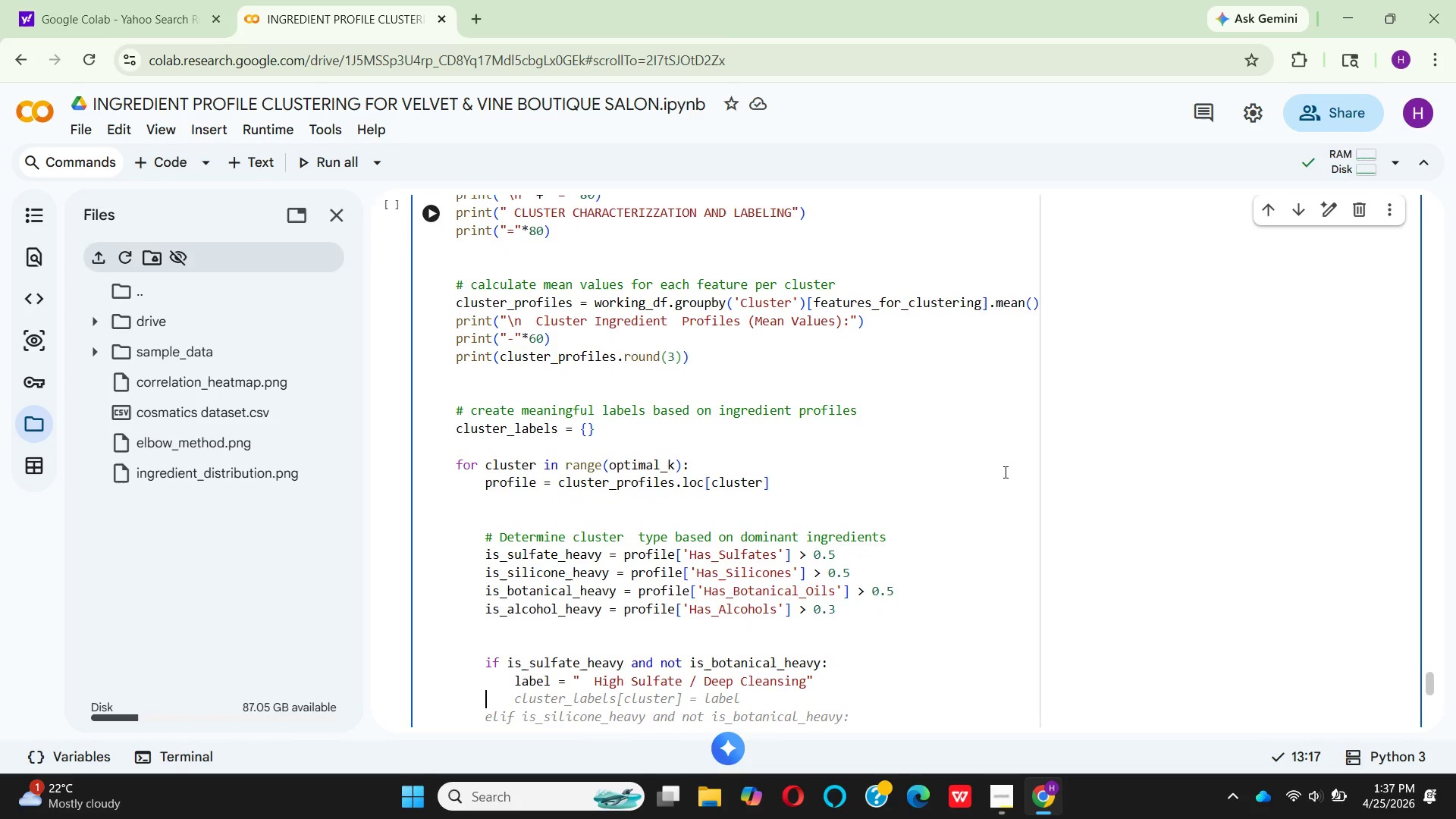 
type(el)
 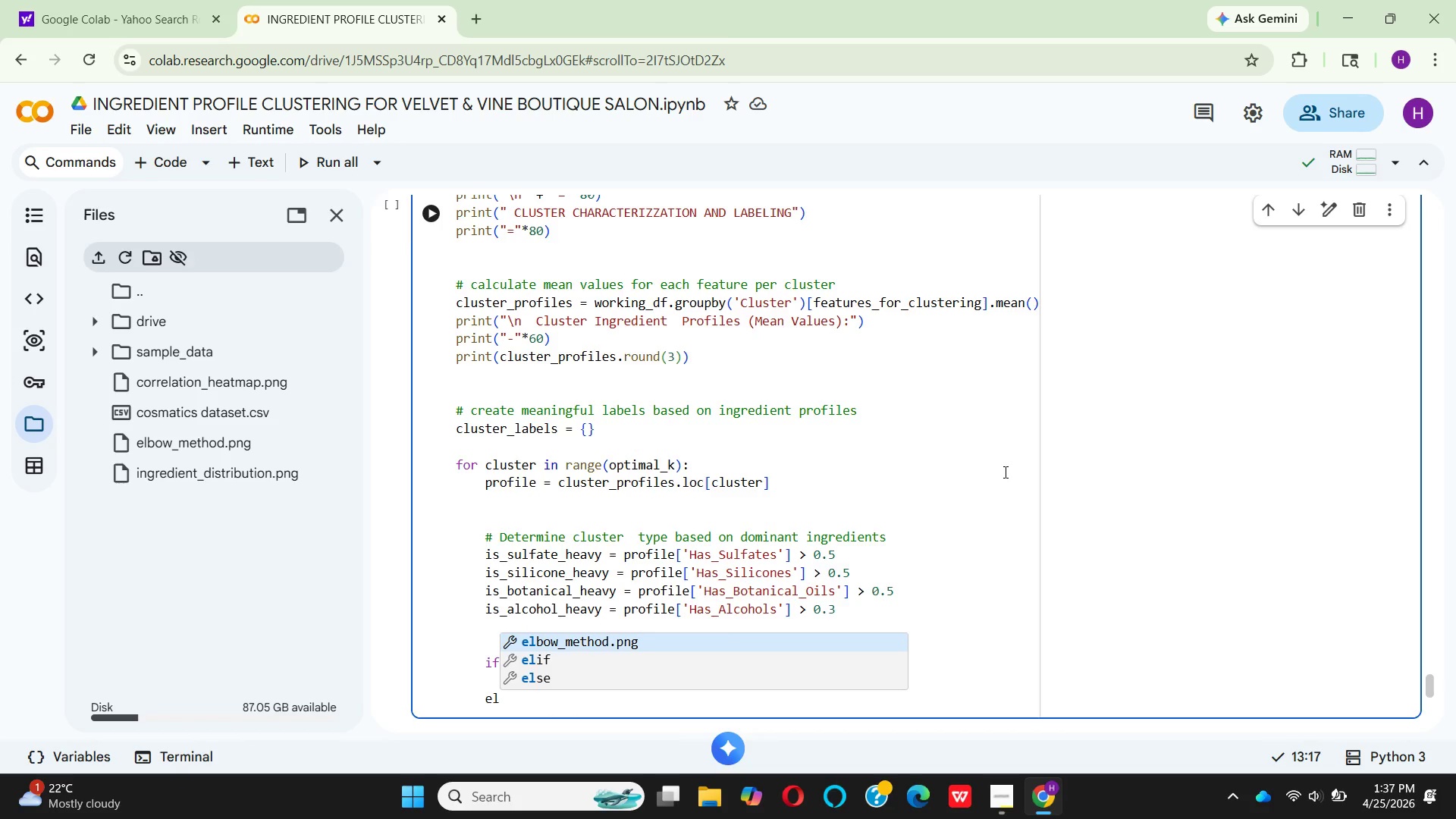 
key(ArrowDown)
 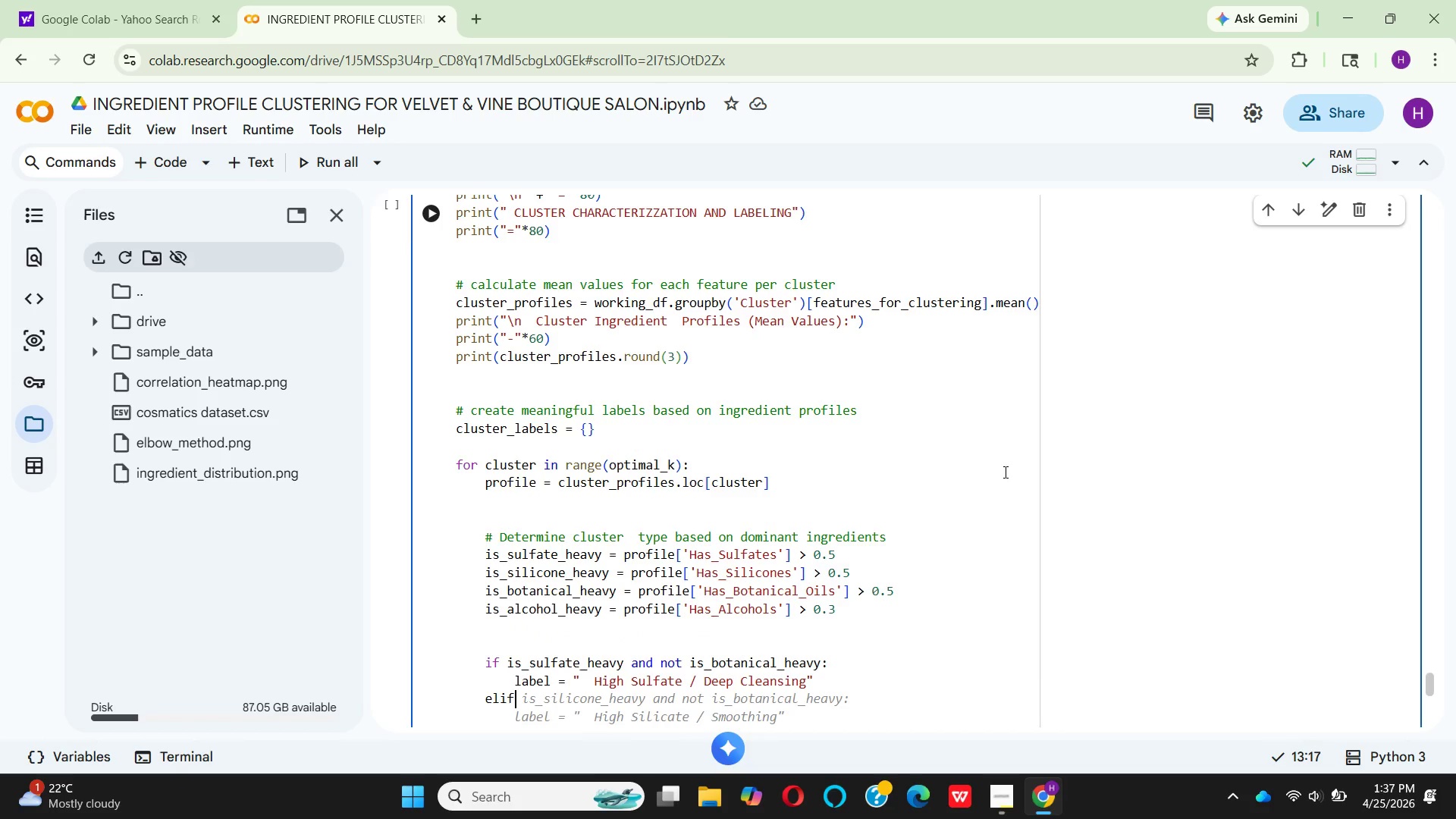 
key(Enter)
 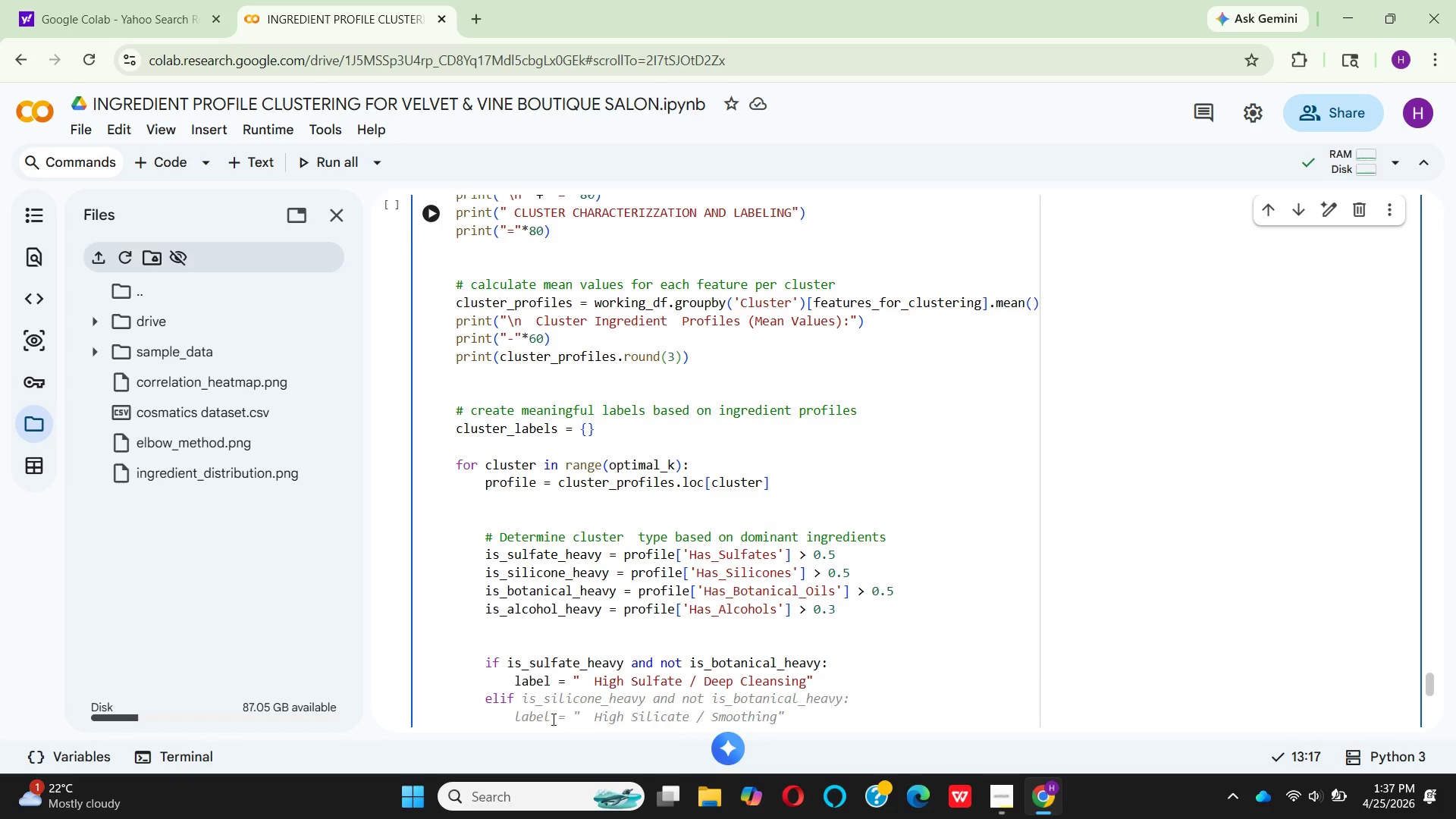 
wait(7.38)
 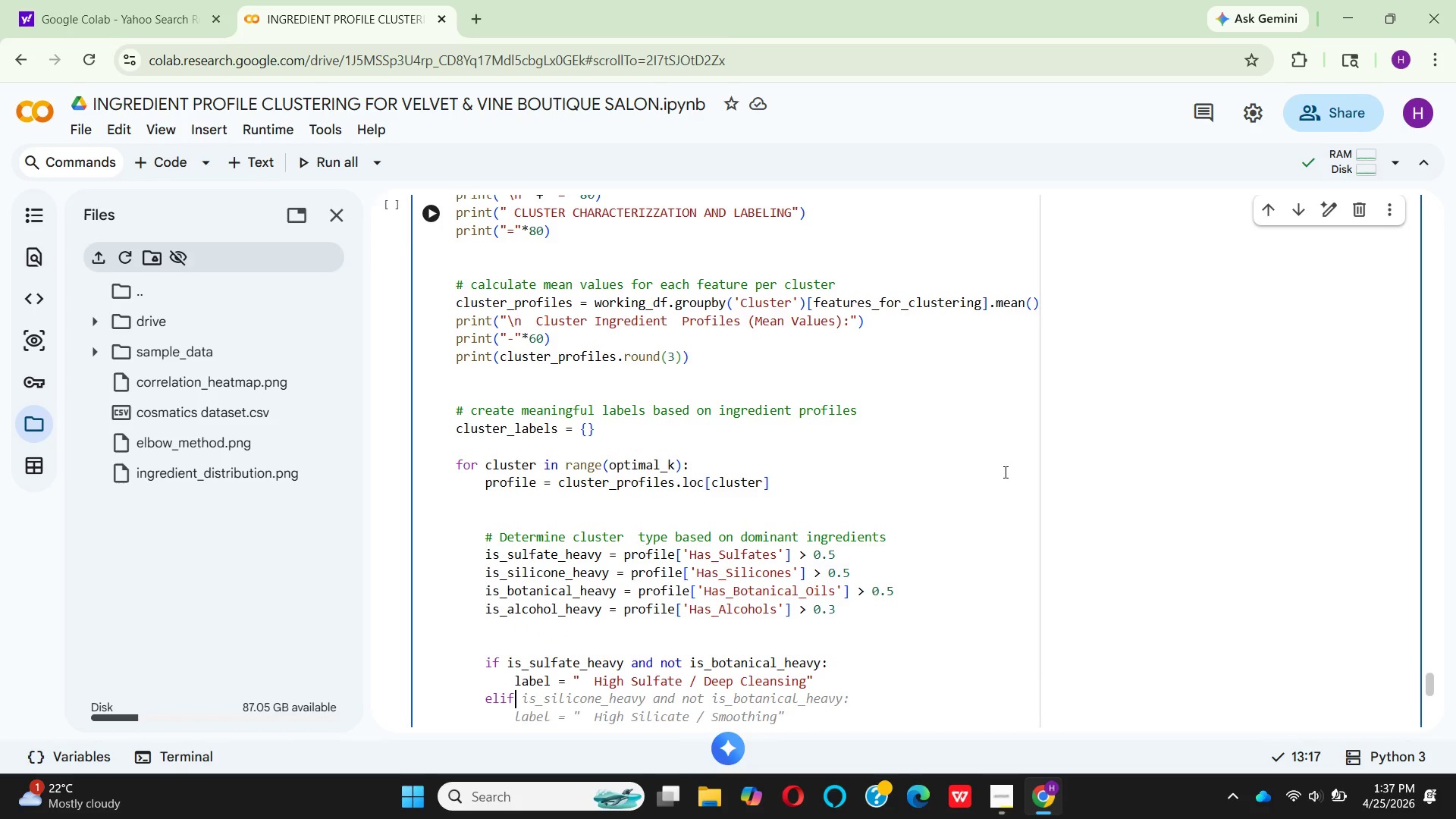 
left_click([600, 682])
 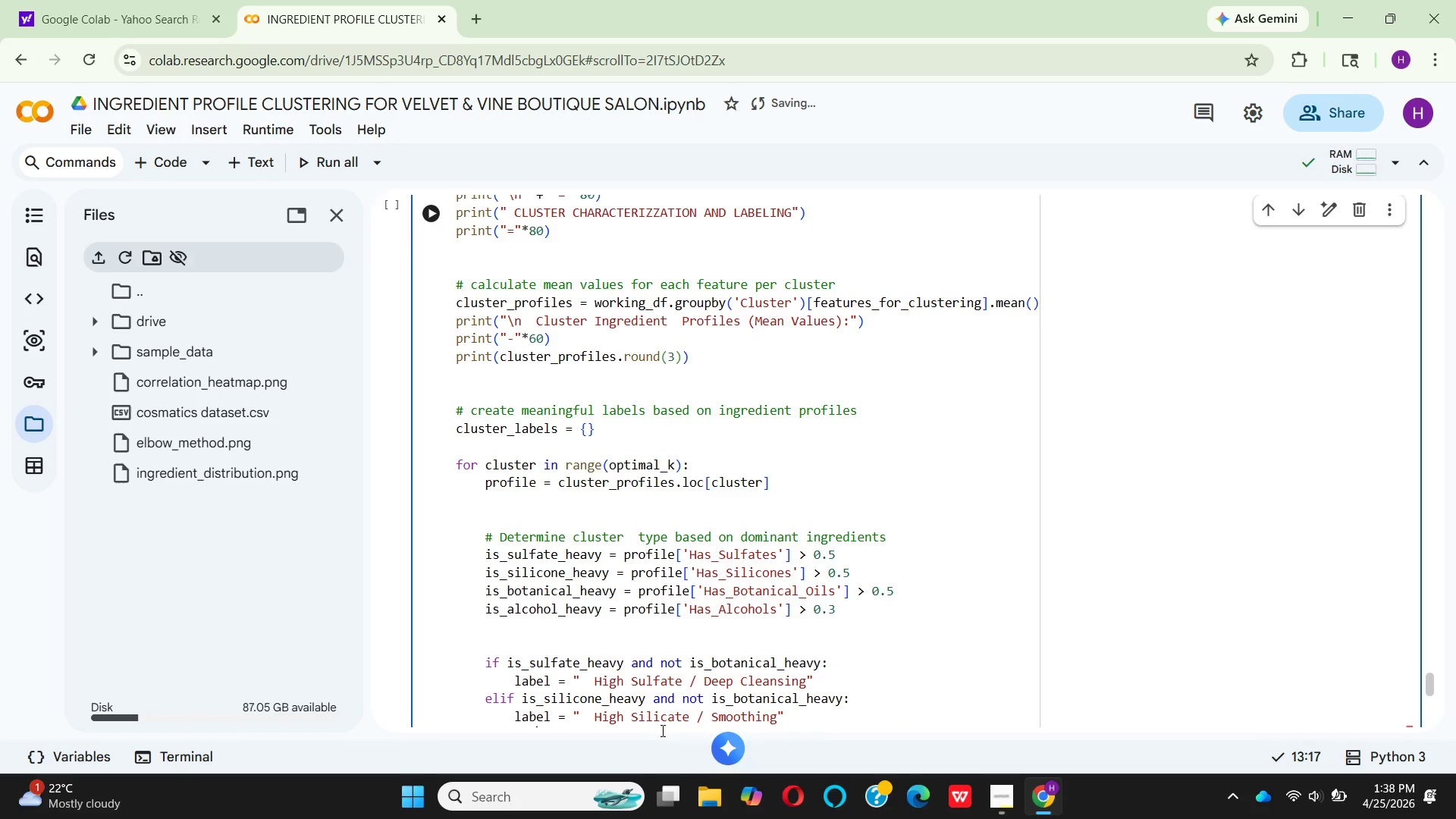 
wait(19.17)
 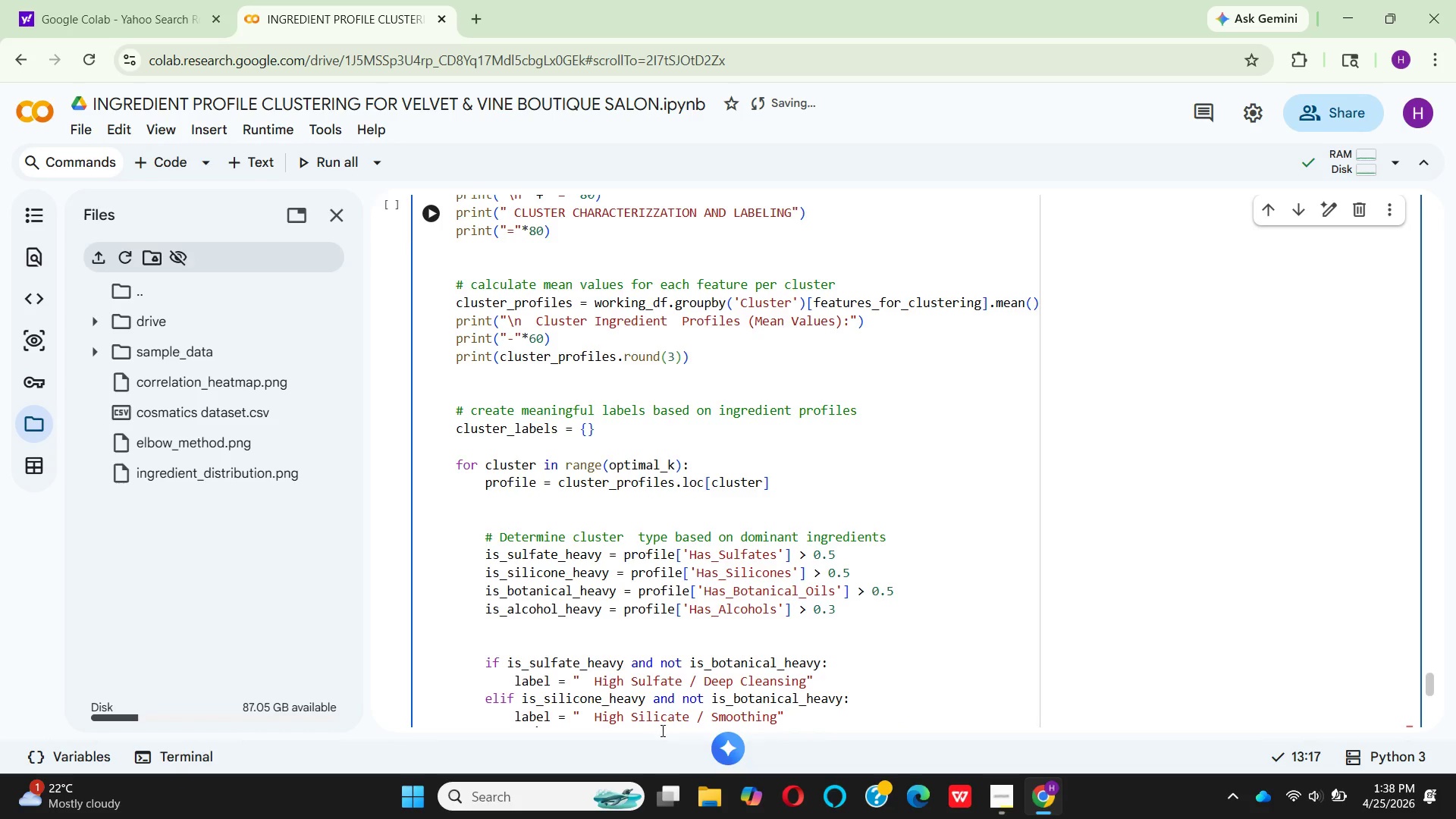 
left_click([629, 714])
 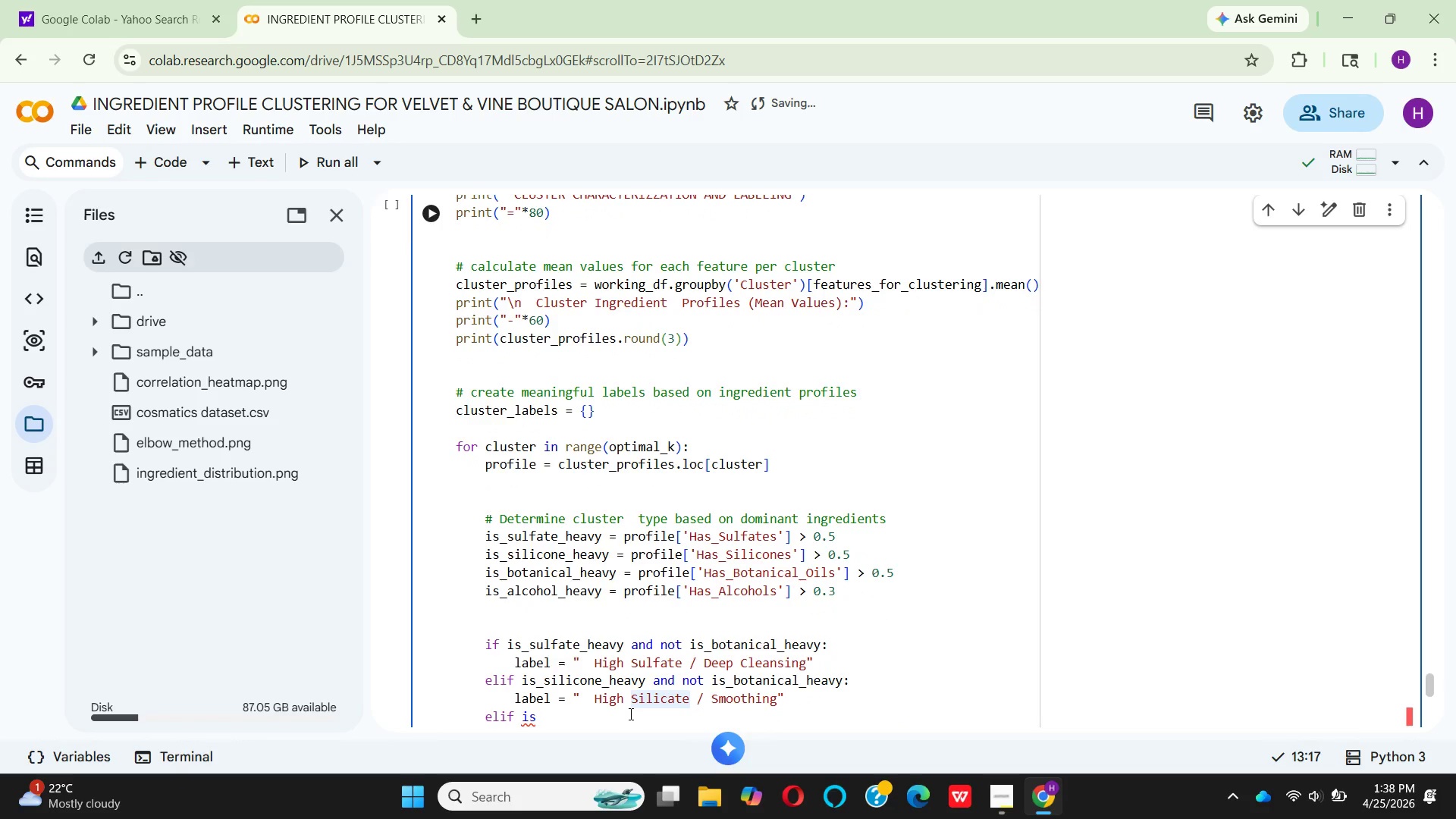 
key(Backspace)
 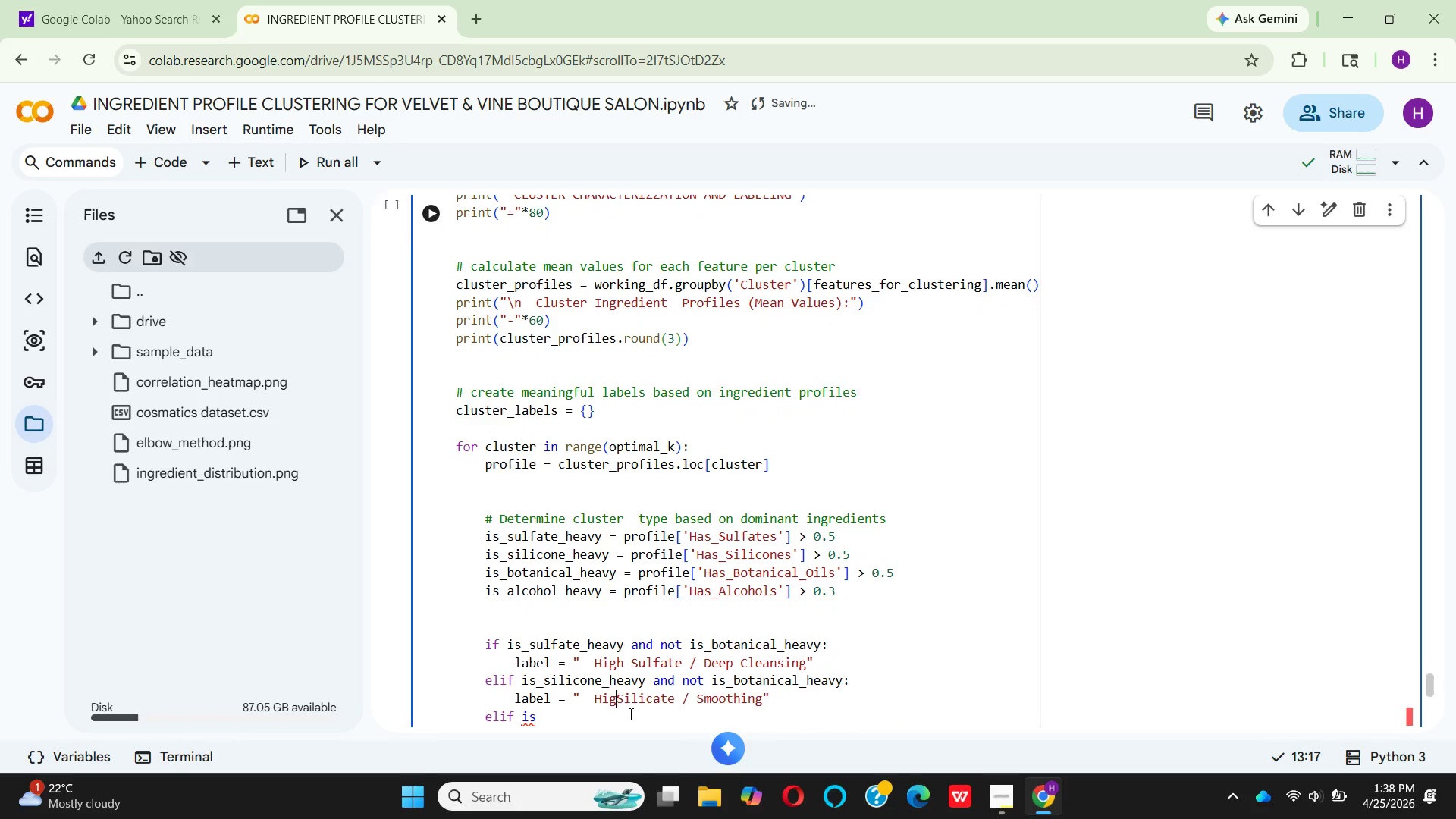 
key(Backspace)
 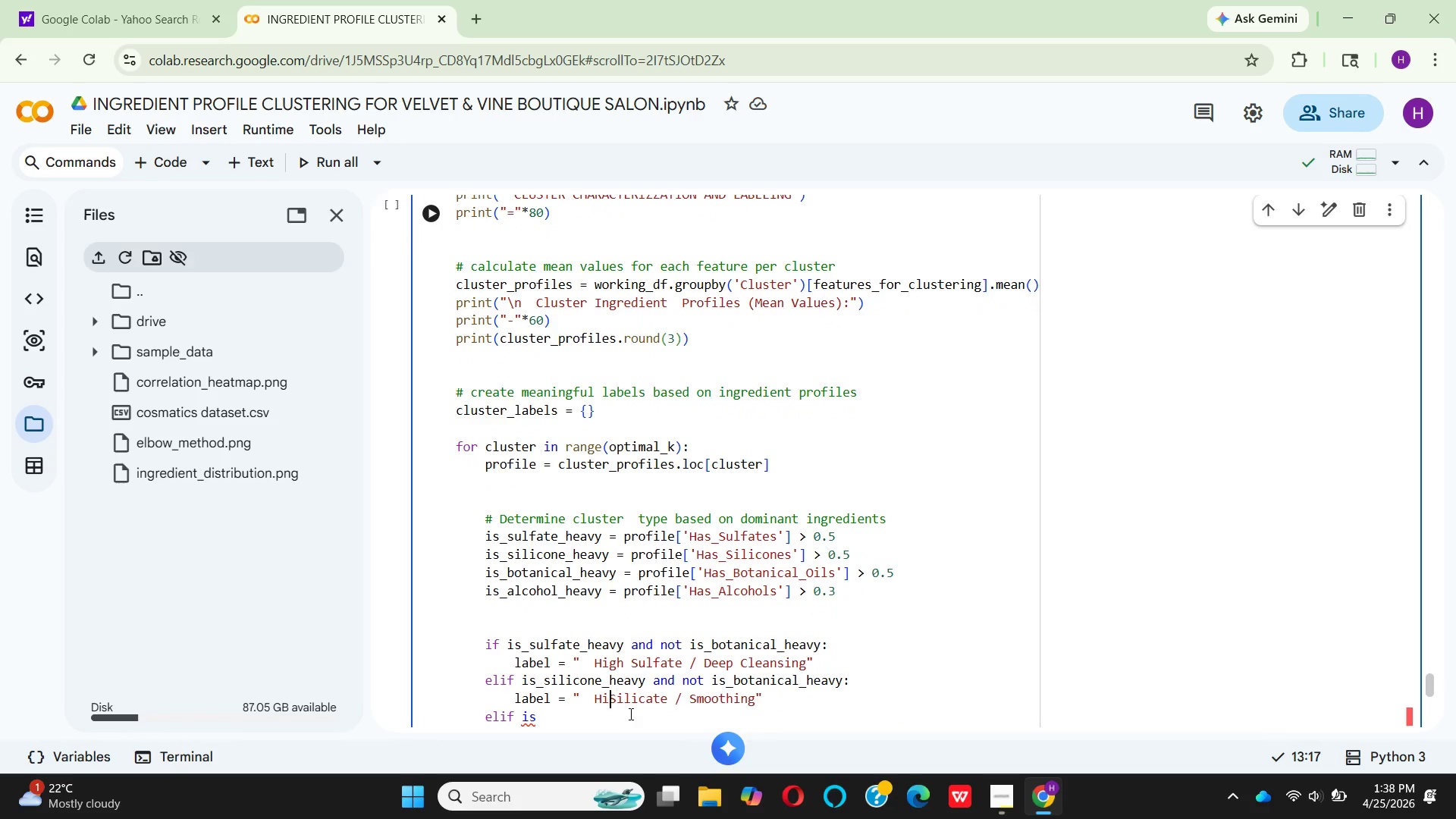 
key(Backspace)
 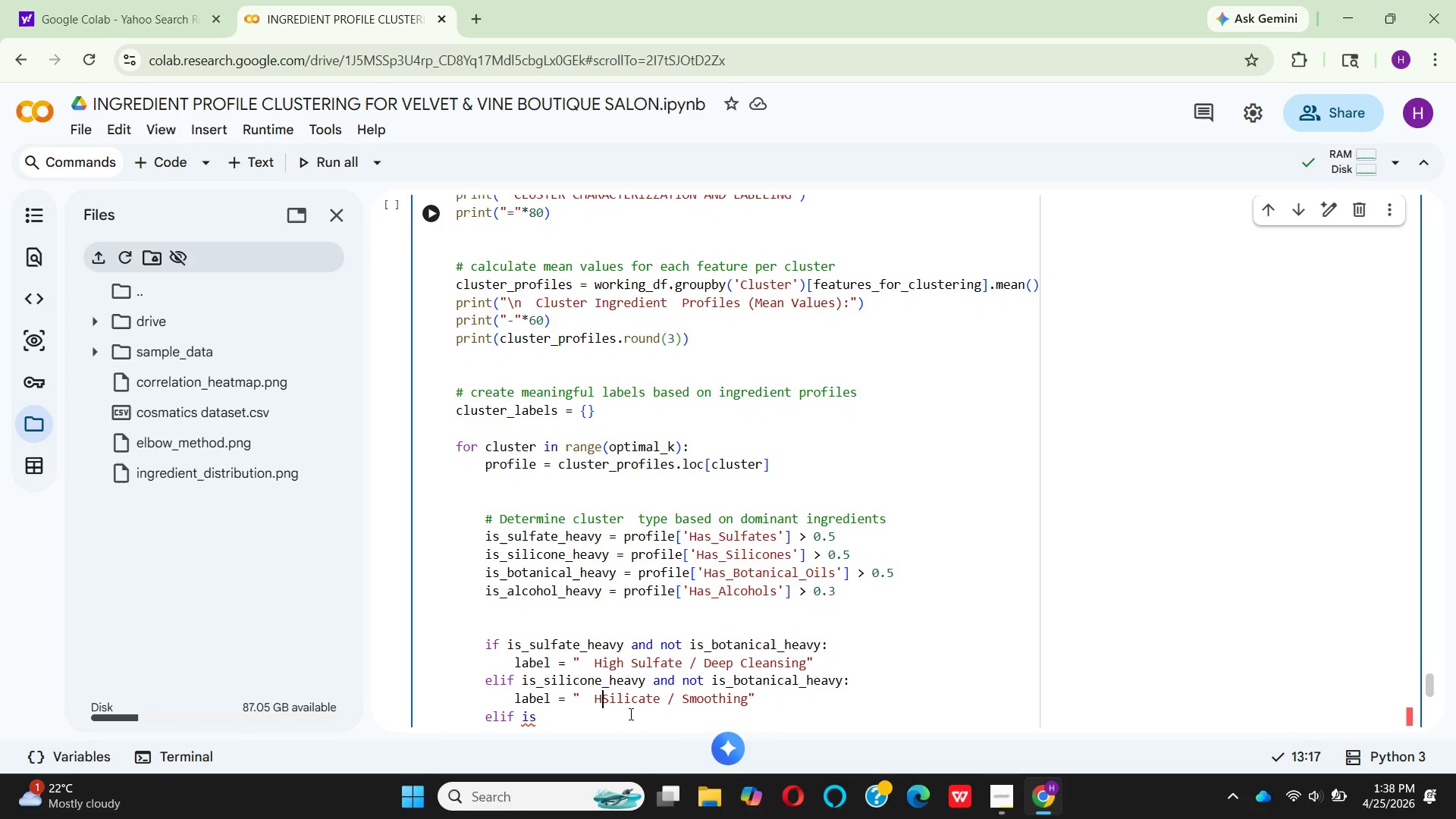 
key(Backspace)
 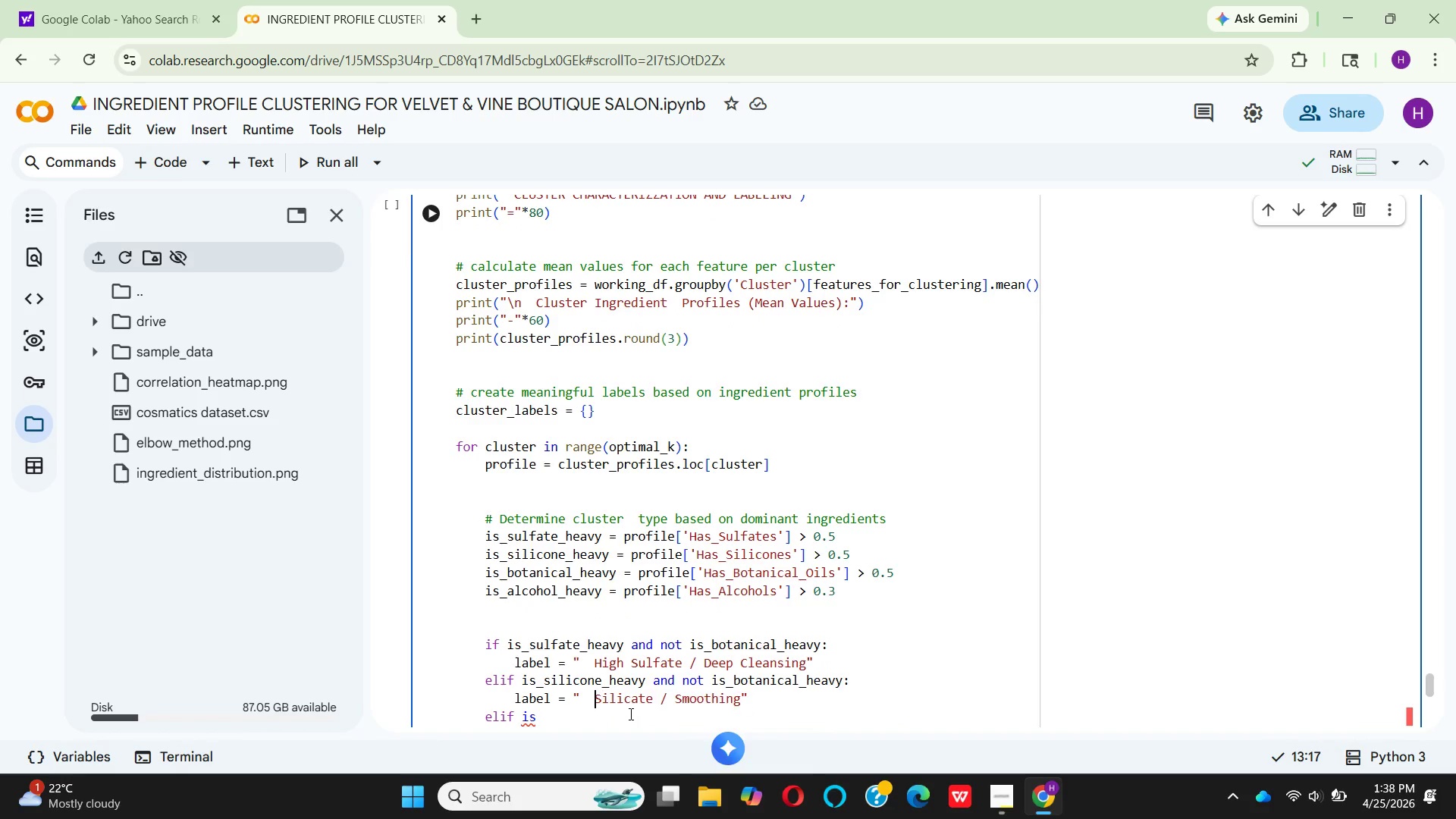 
key(Backspace)
 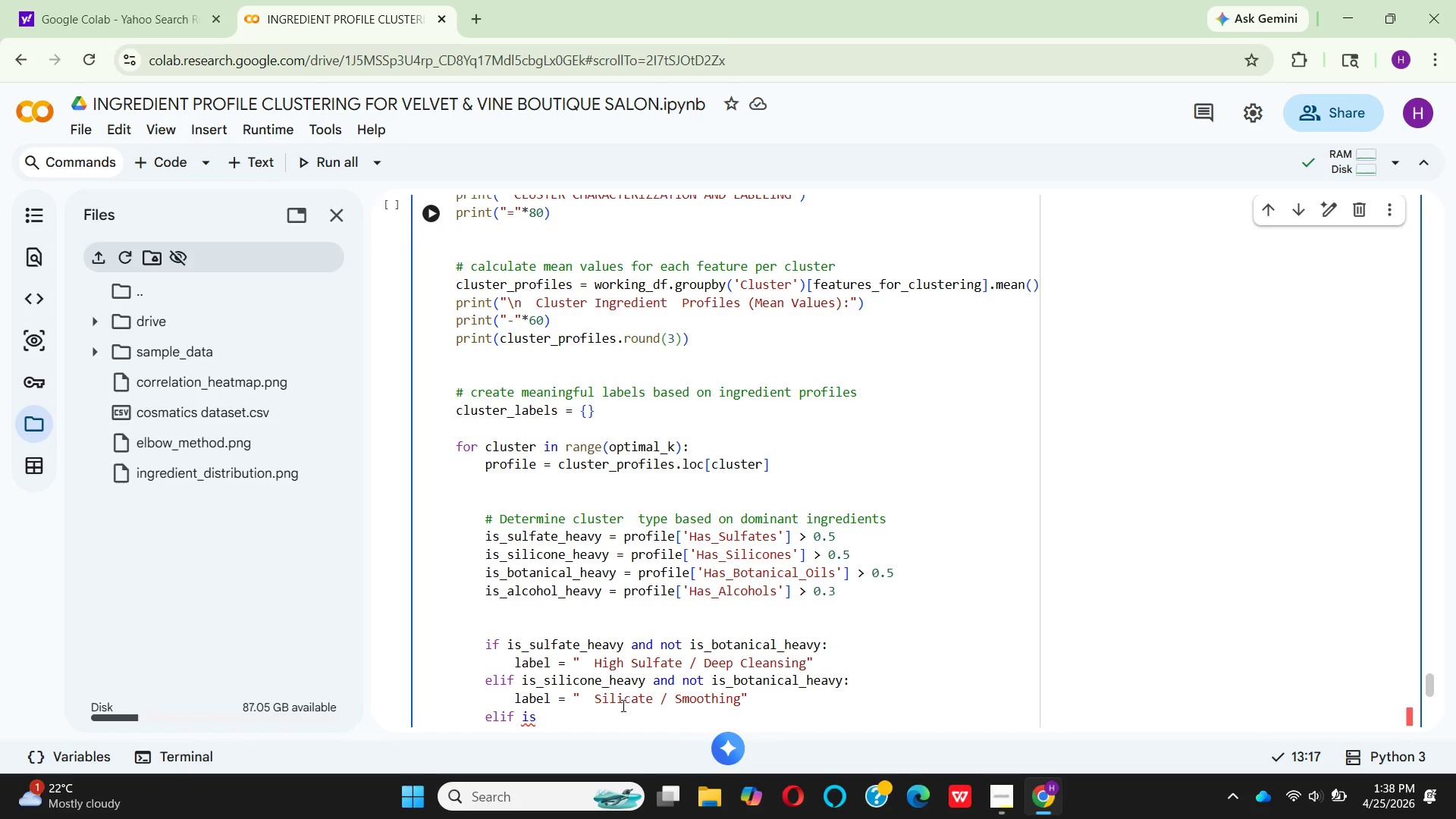 
left_click([657, 699])
 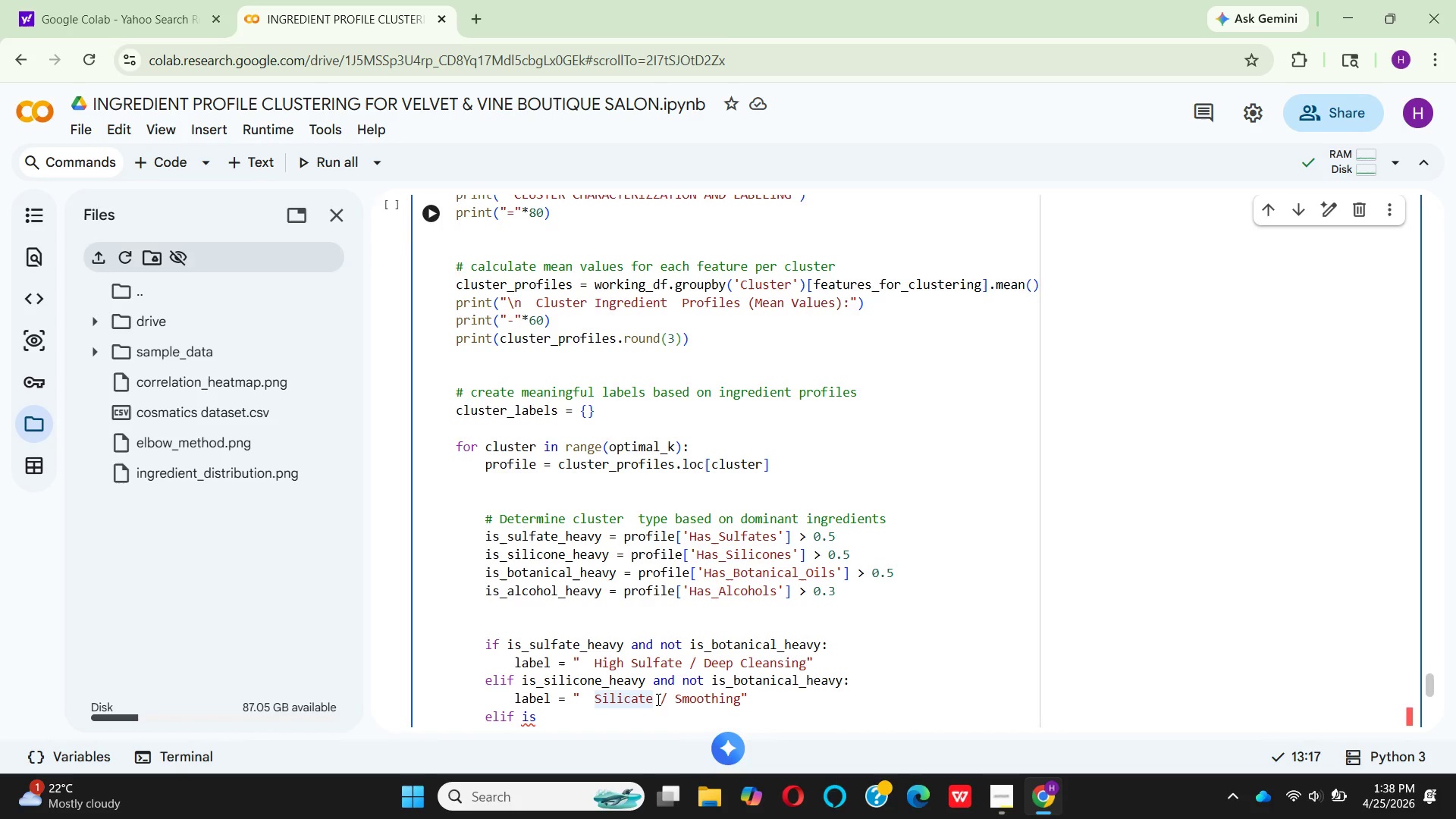 
type( bo)
key(Backspace)
key(Backspace)
type(Botanical)
 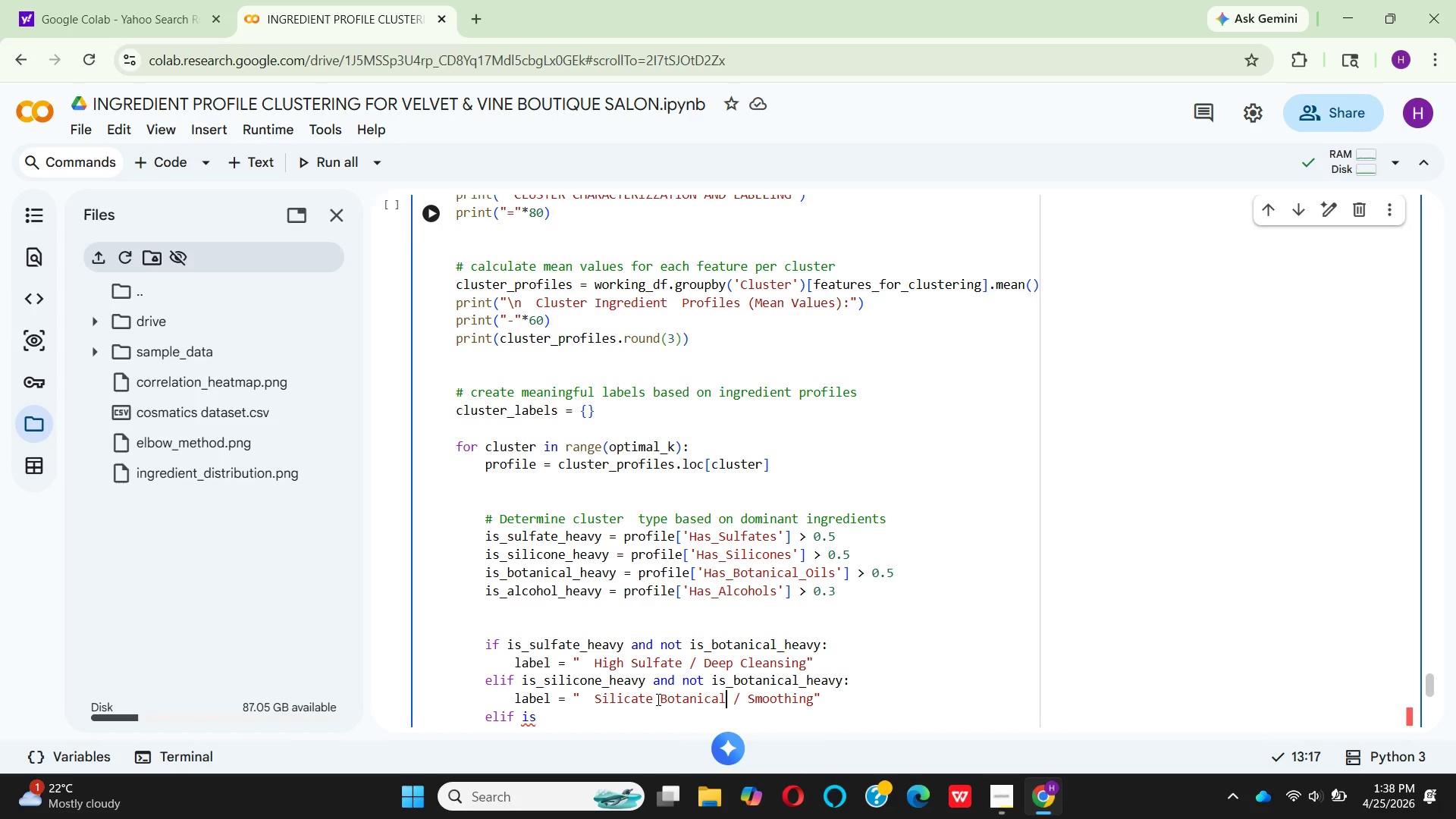 
key(Space)
 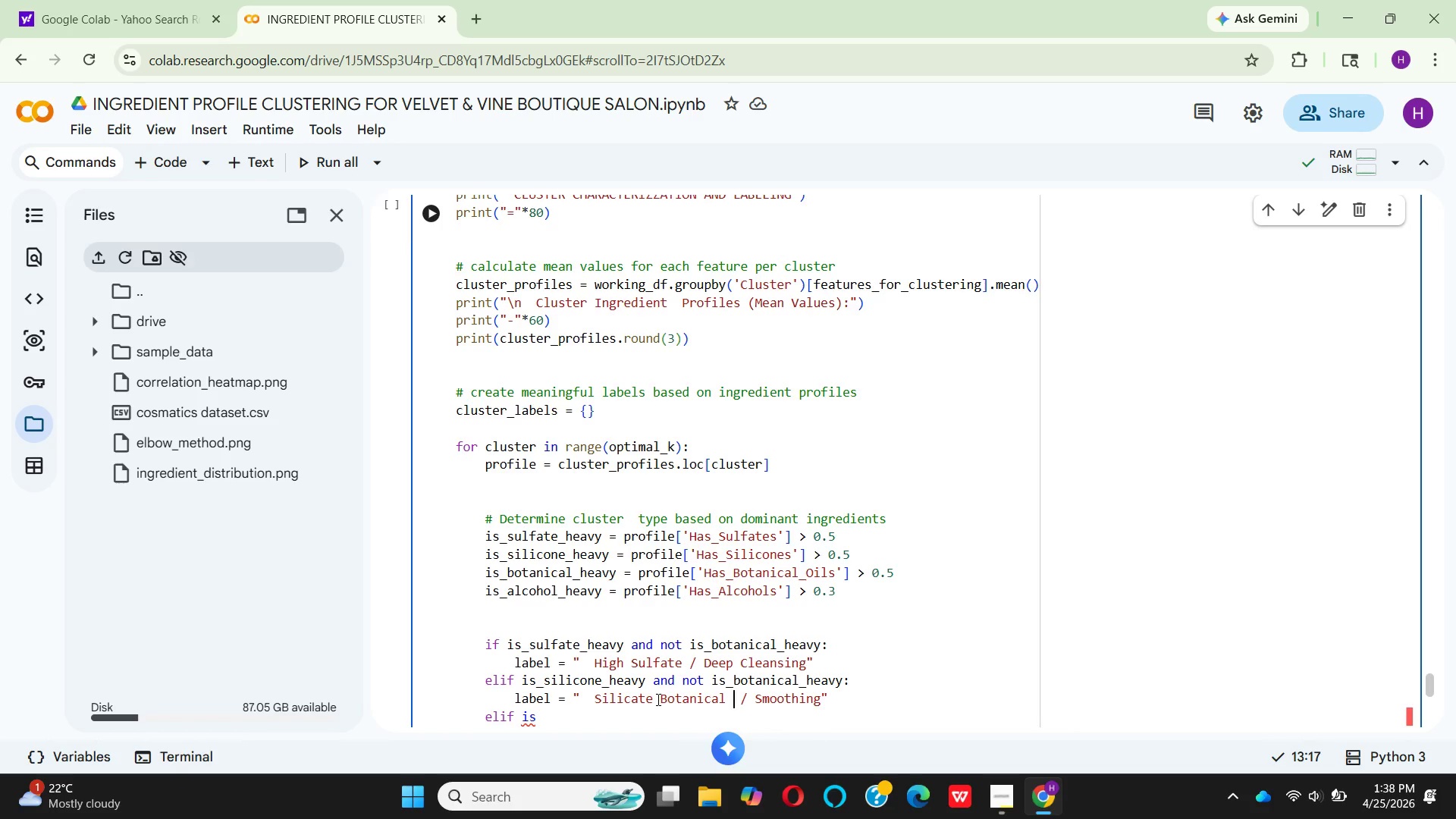 
key(CapsLock)
 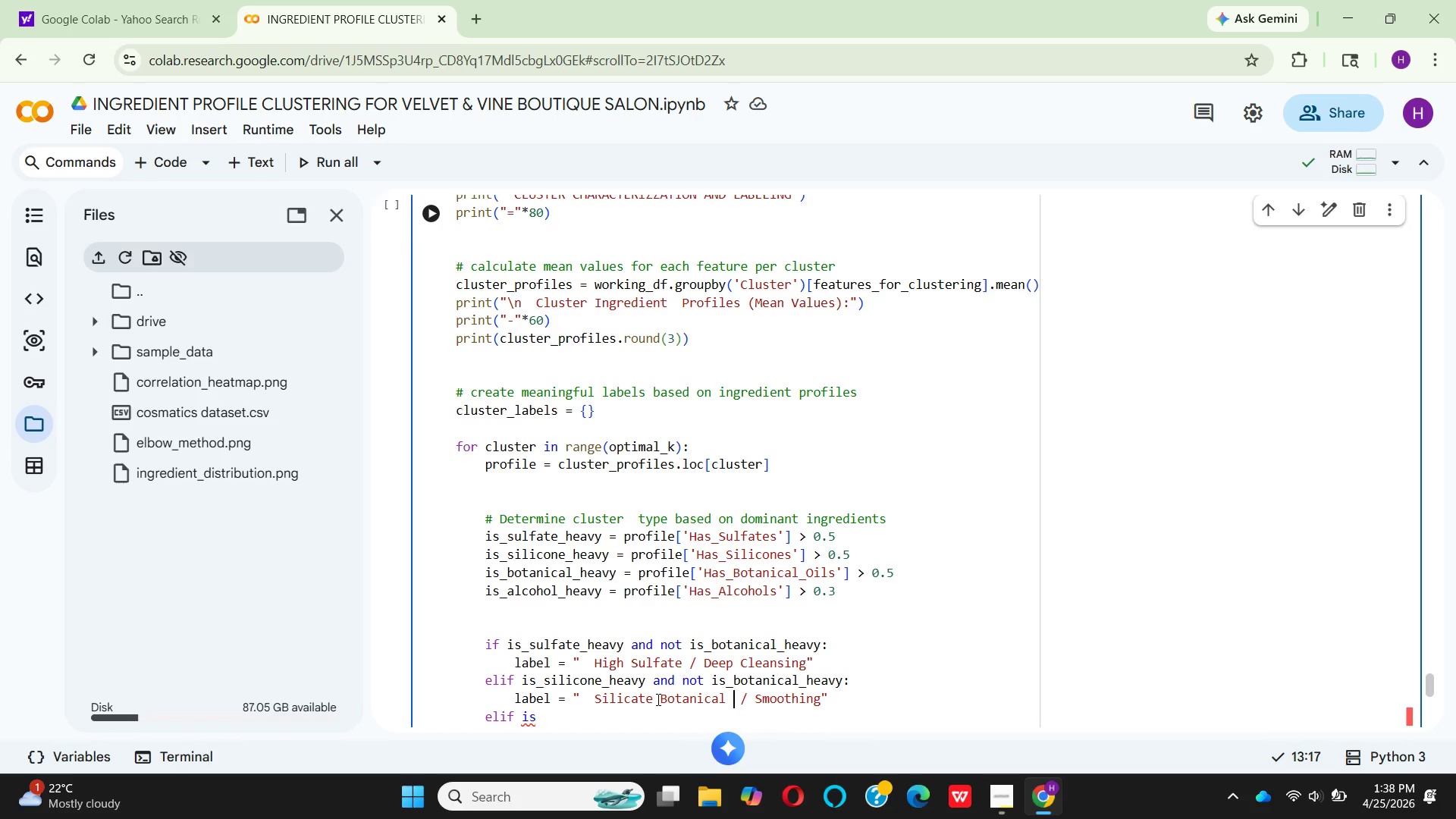 
key(H)
 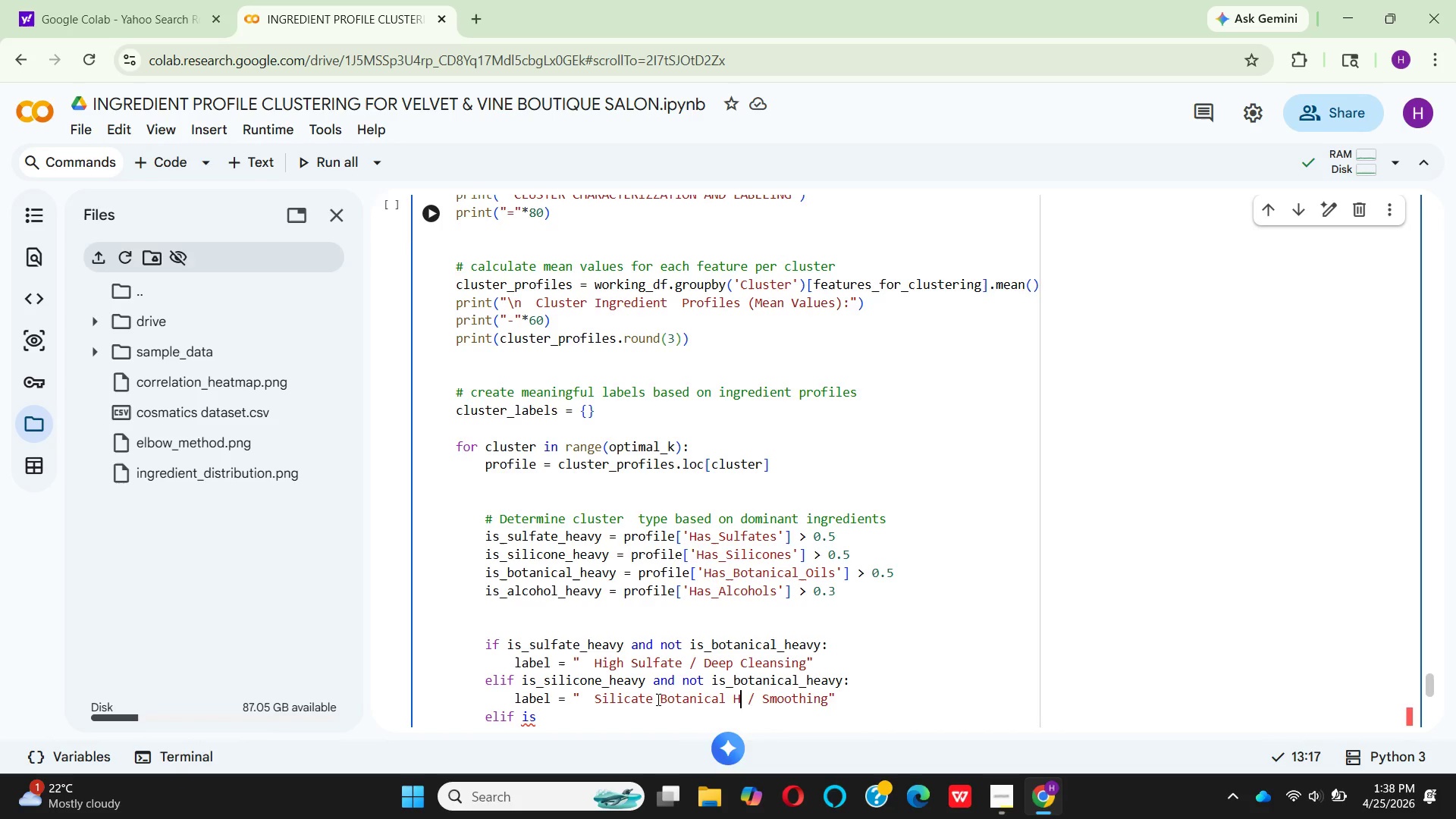 
key(CapsLock)
 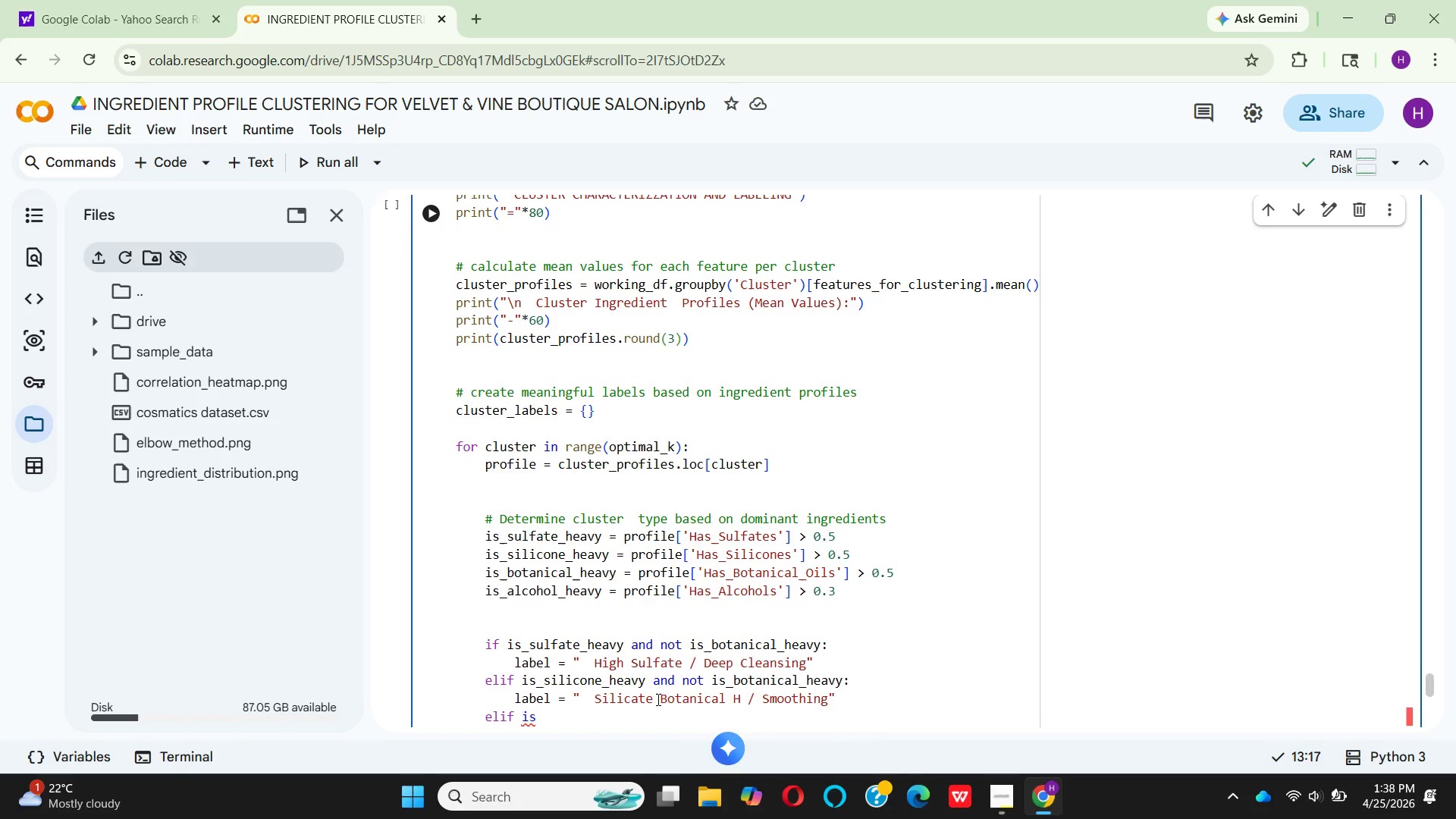 
key(Y)
 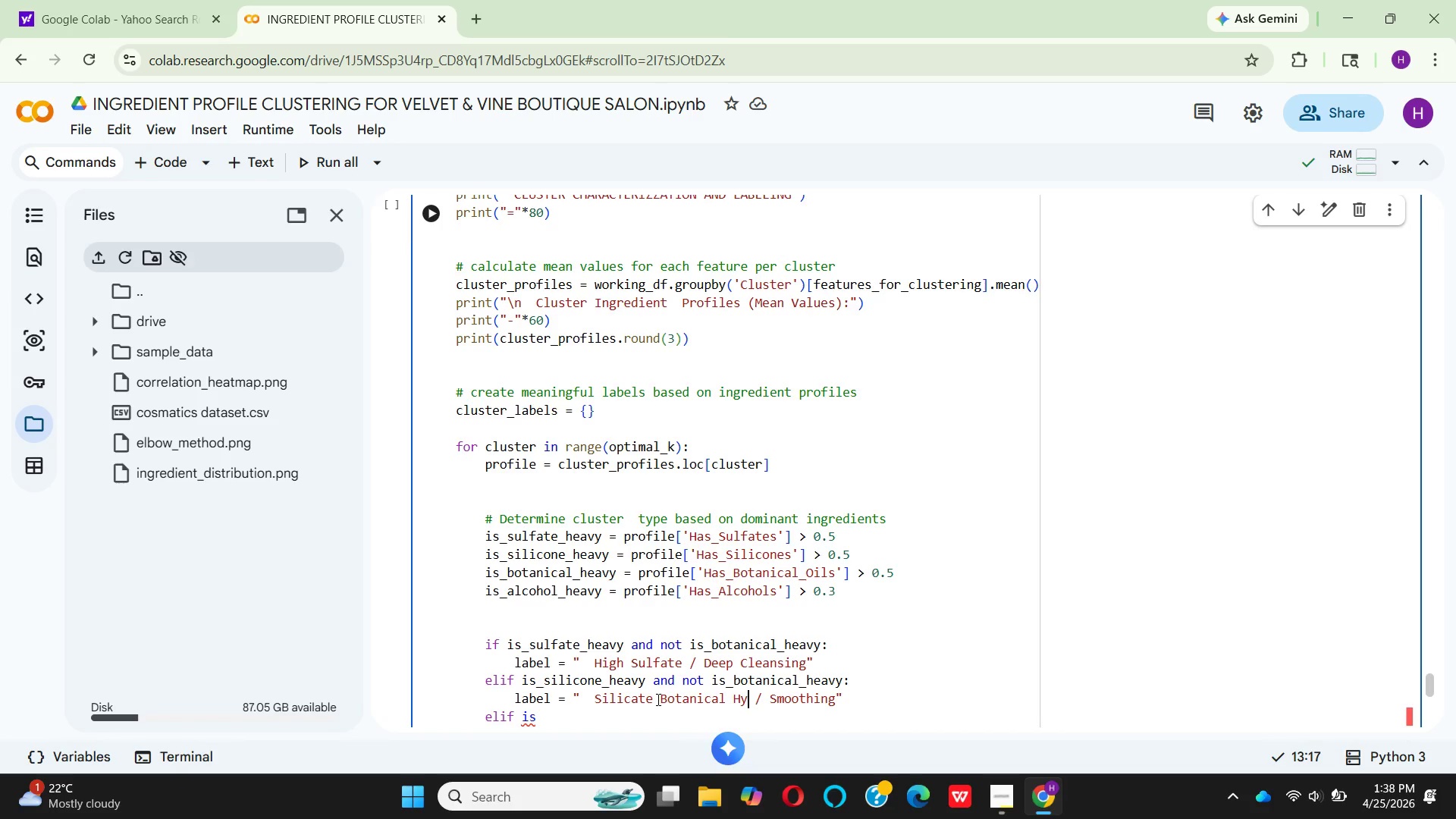 
wait(5.39)
 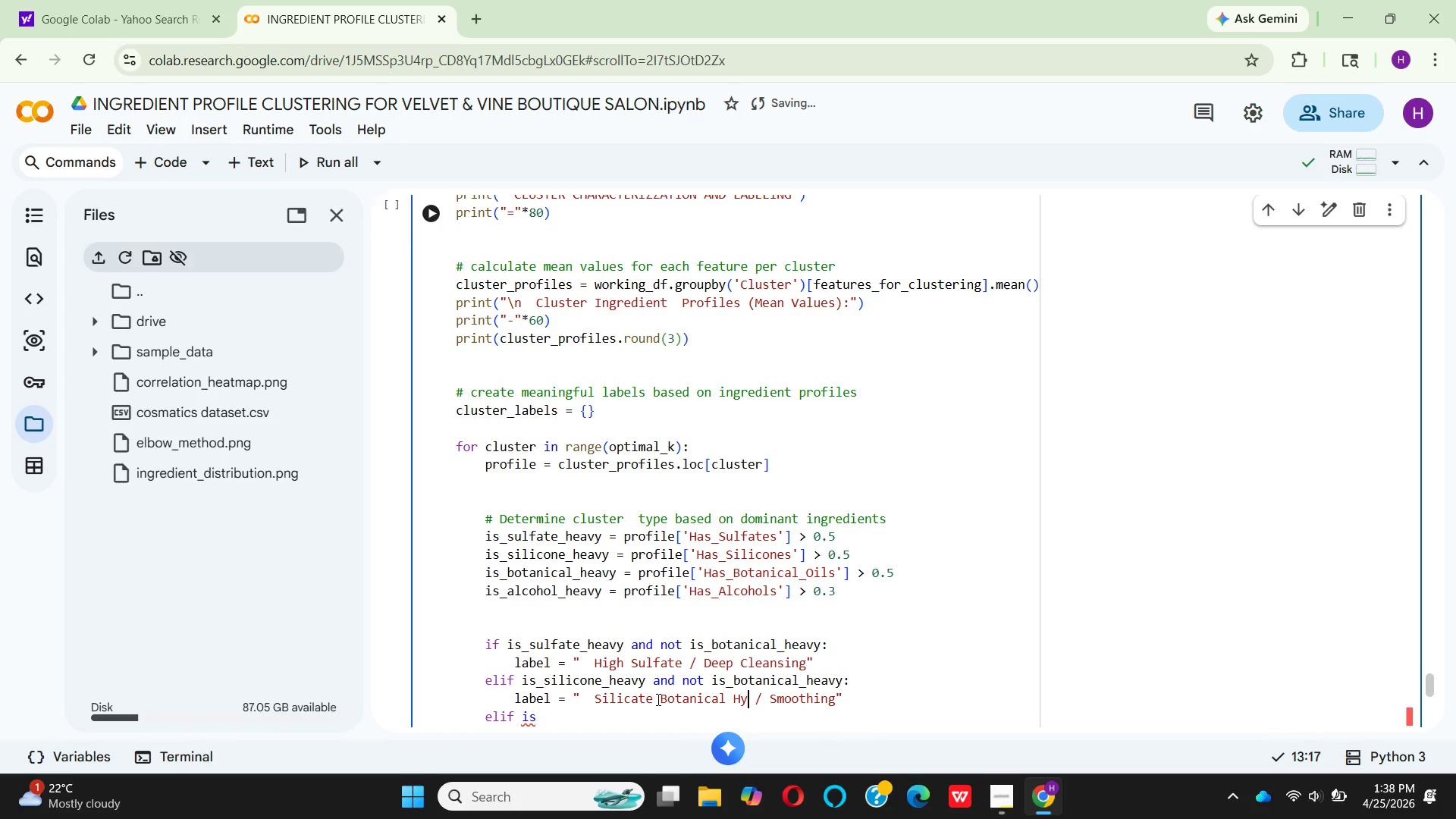 
type(brid)
 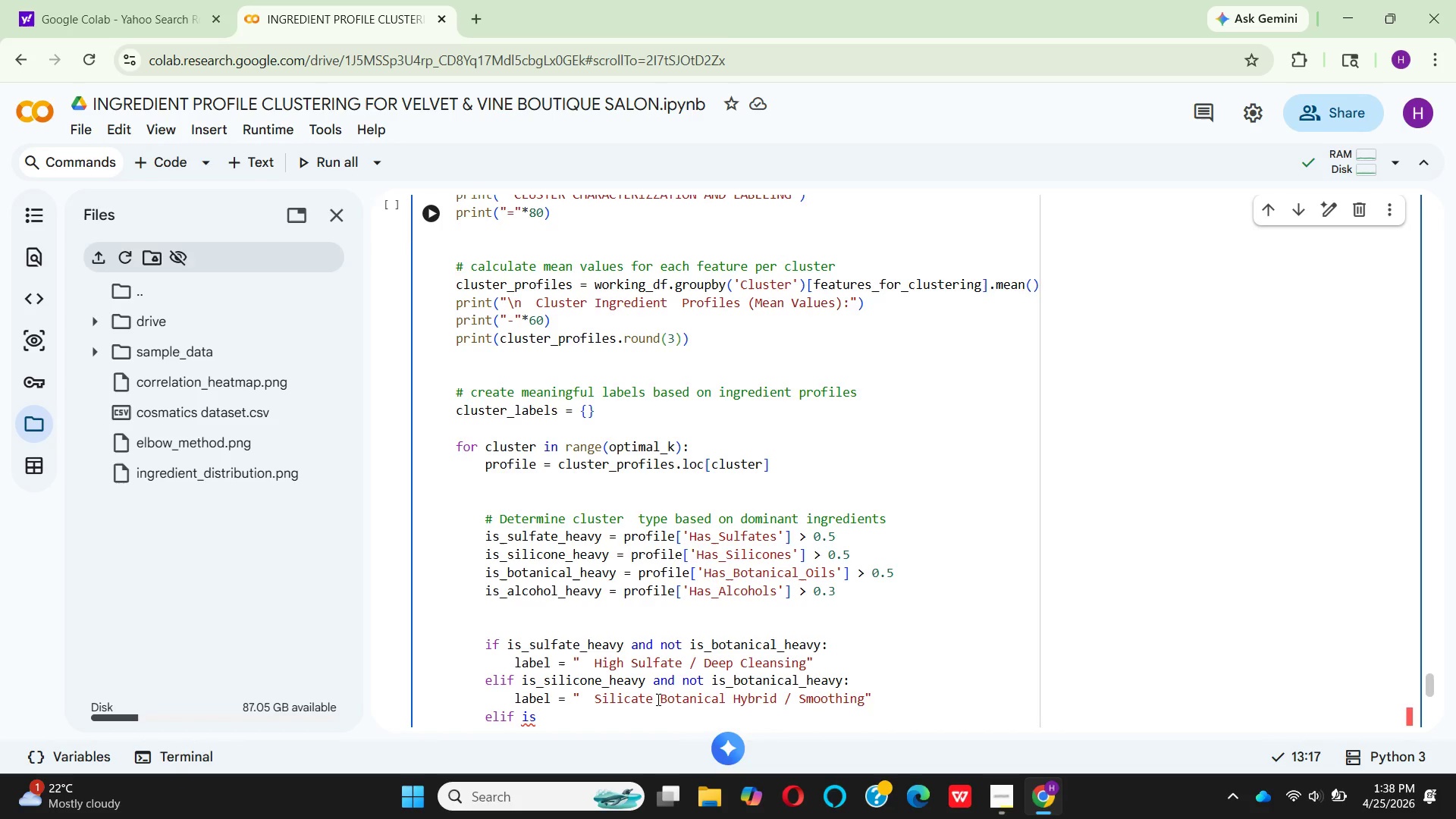 
key(ArrowRight)
 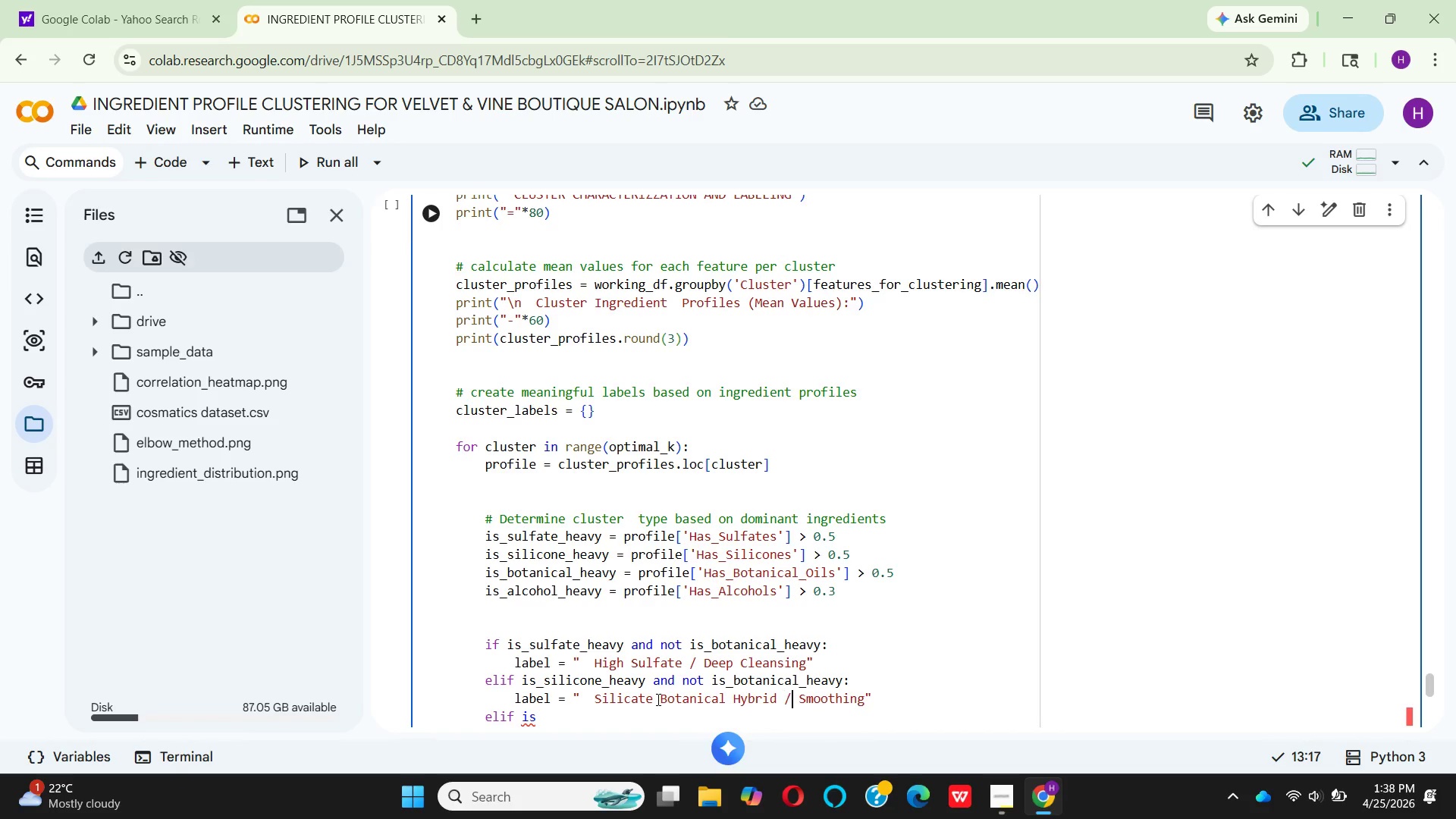 
key(ArrowRight)
 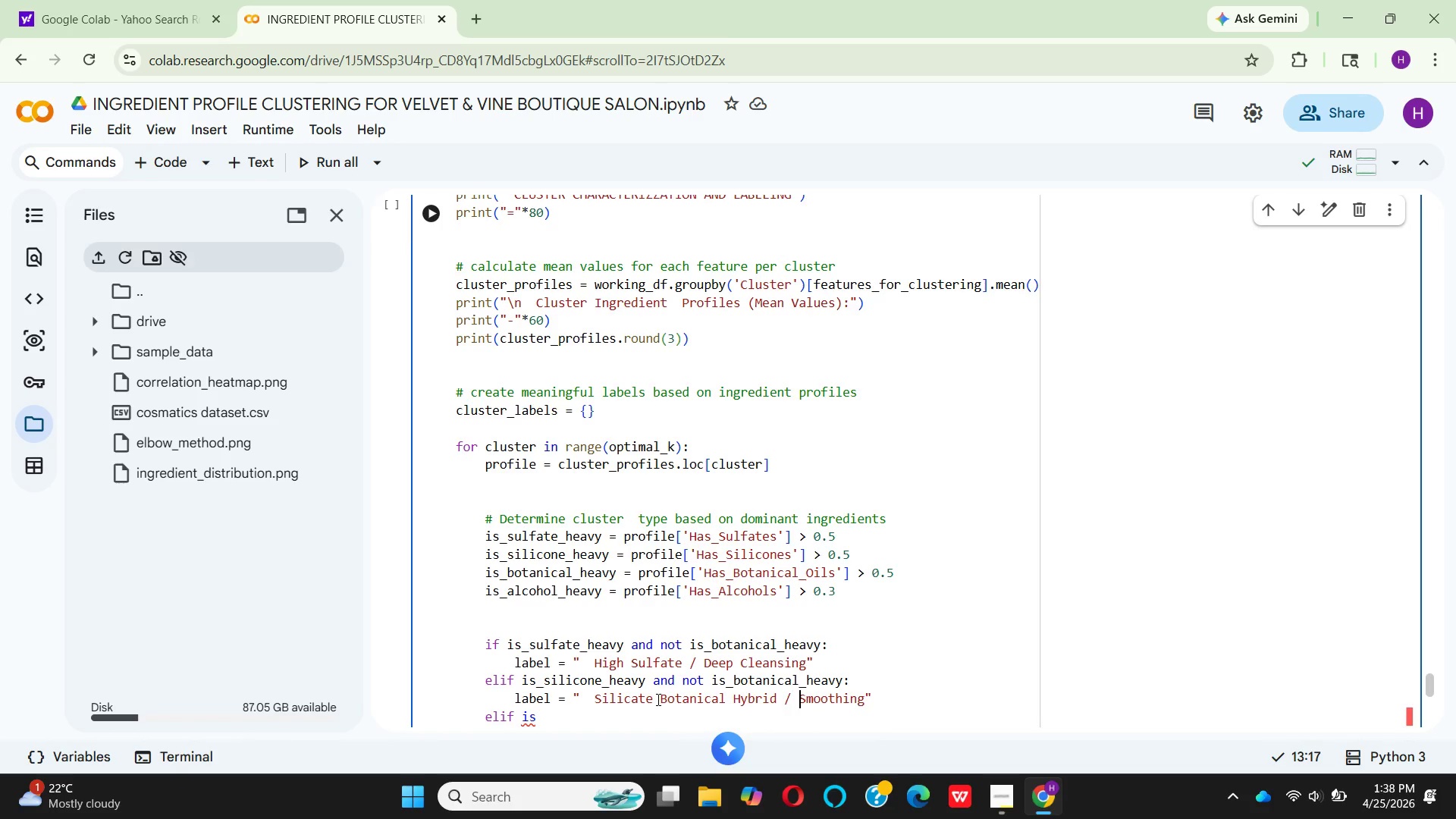 
key(ArrowRight)
 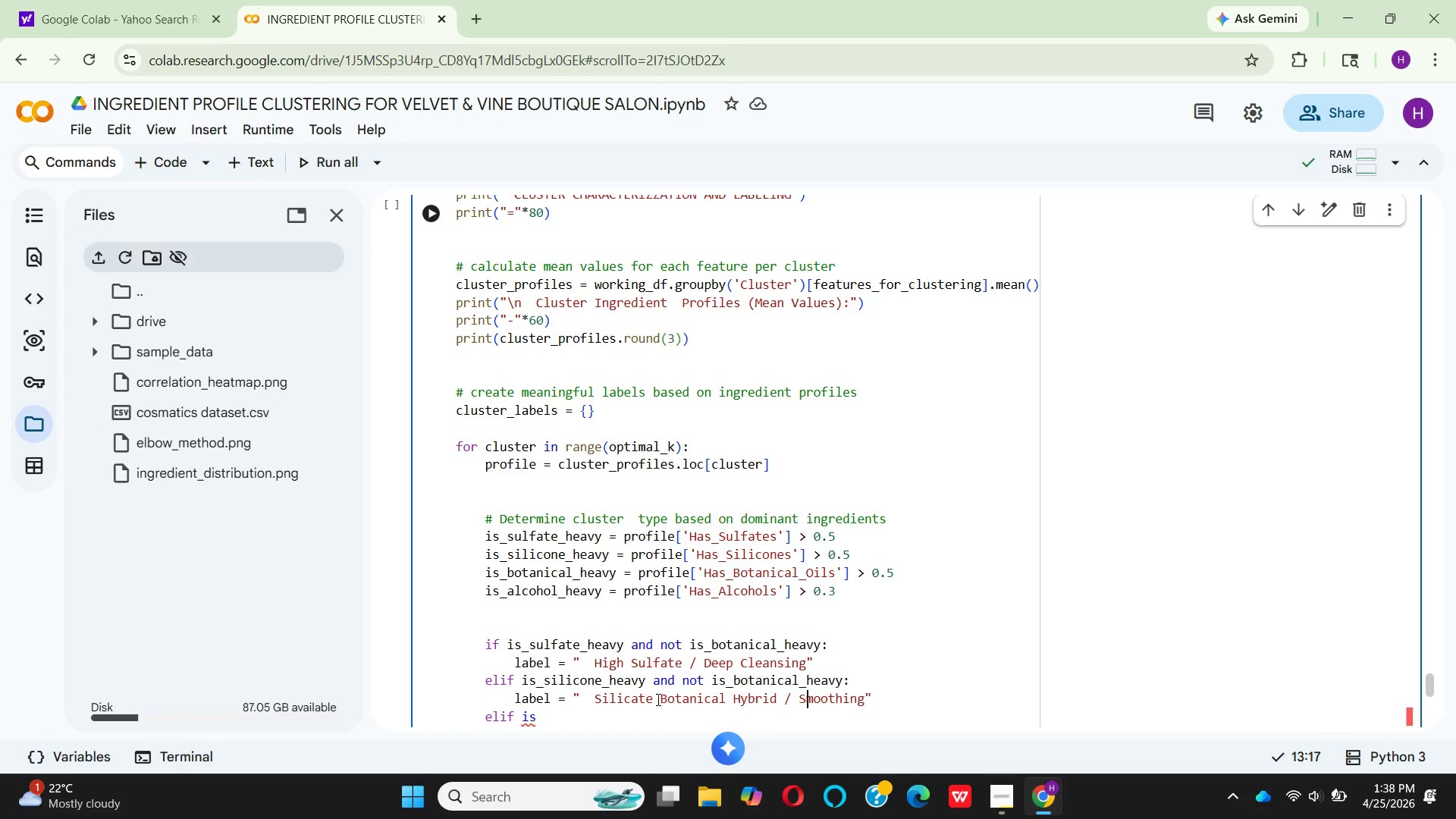 
key(ArrowRight)
 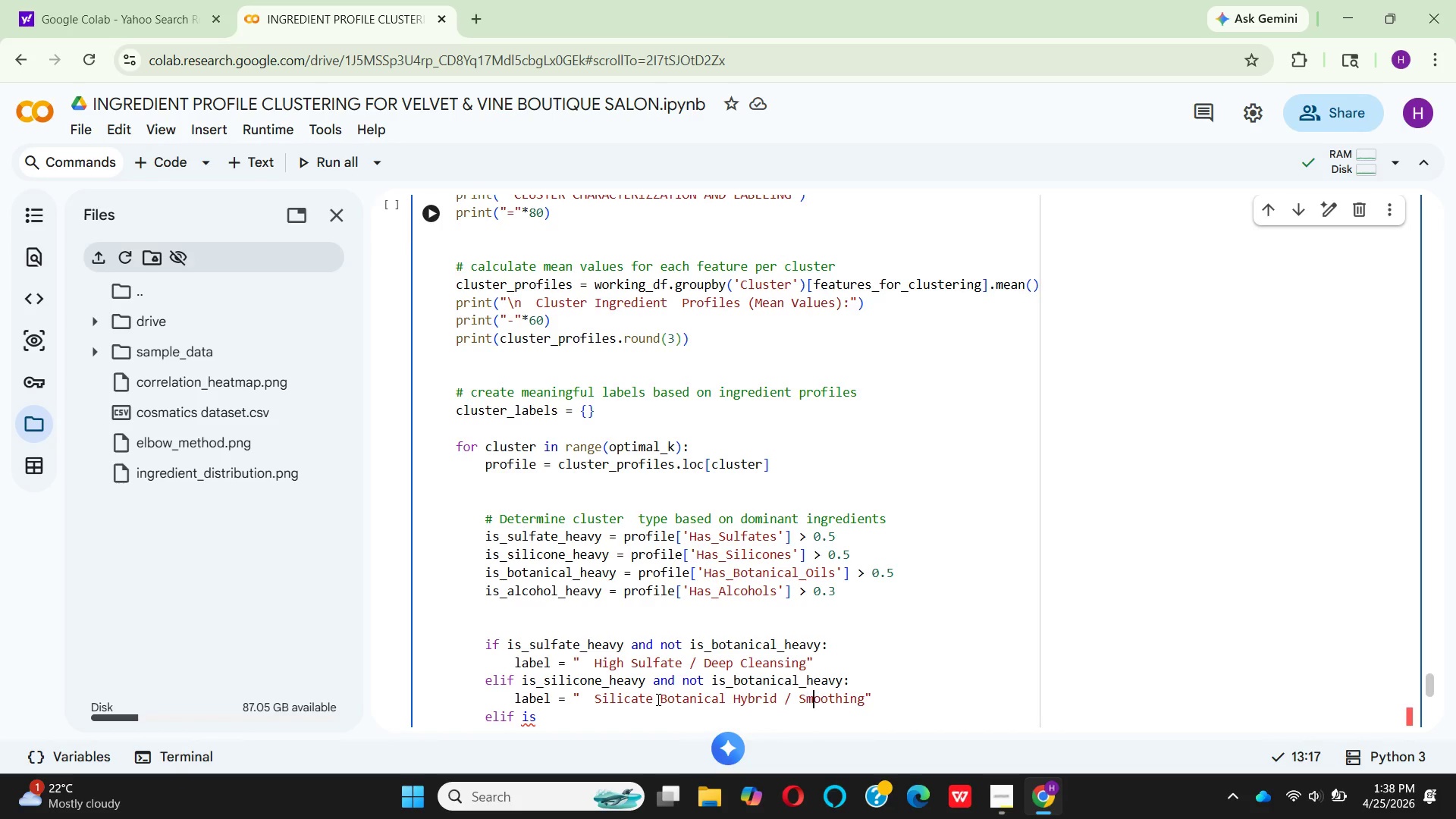 
key(ArrowRight)
 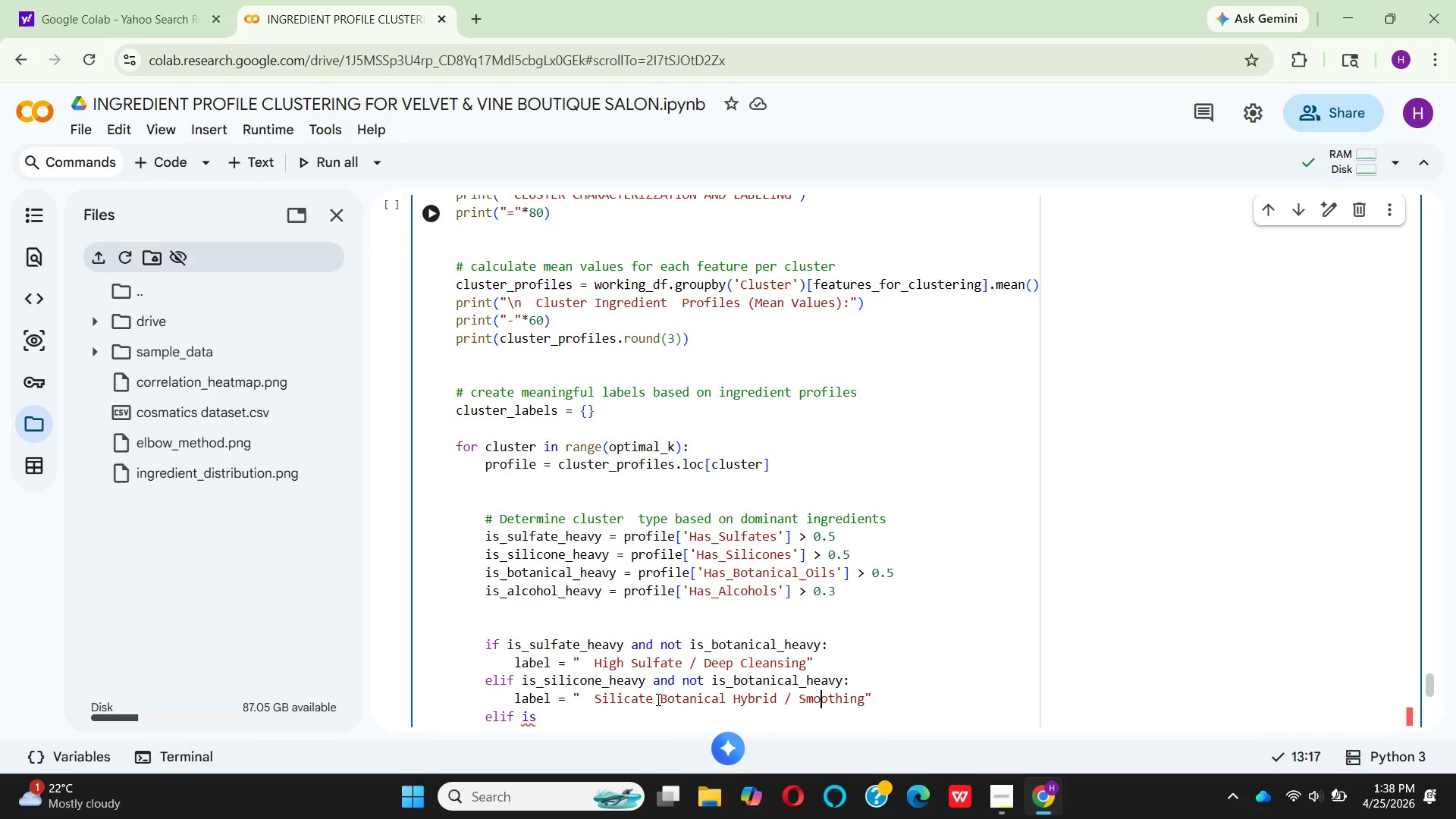 
key(ArrowRight)
 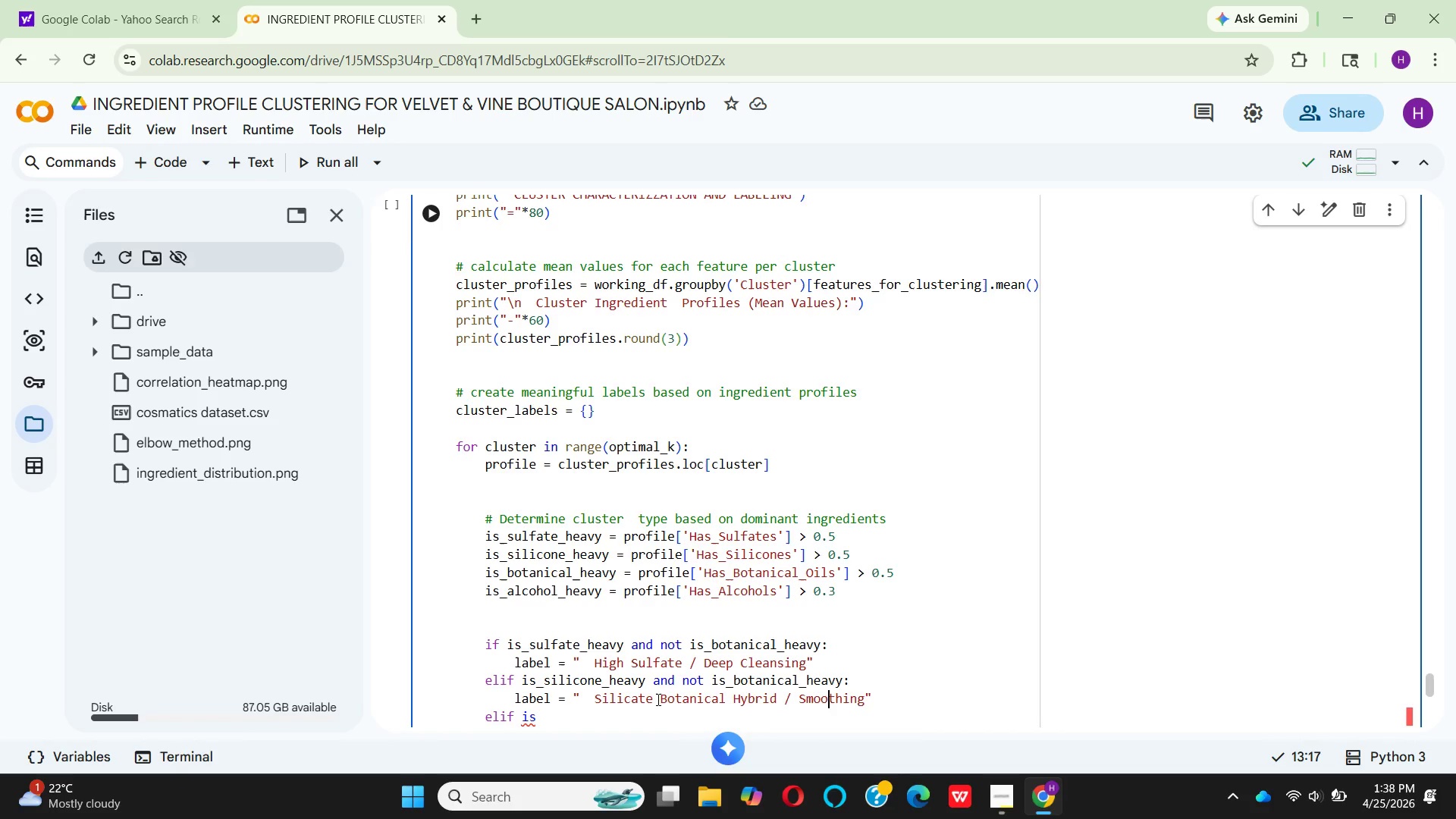 
key(ArrowRight)
 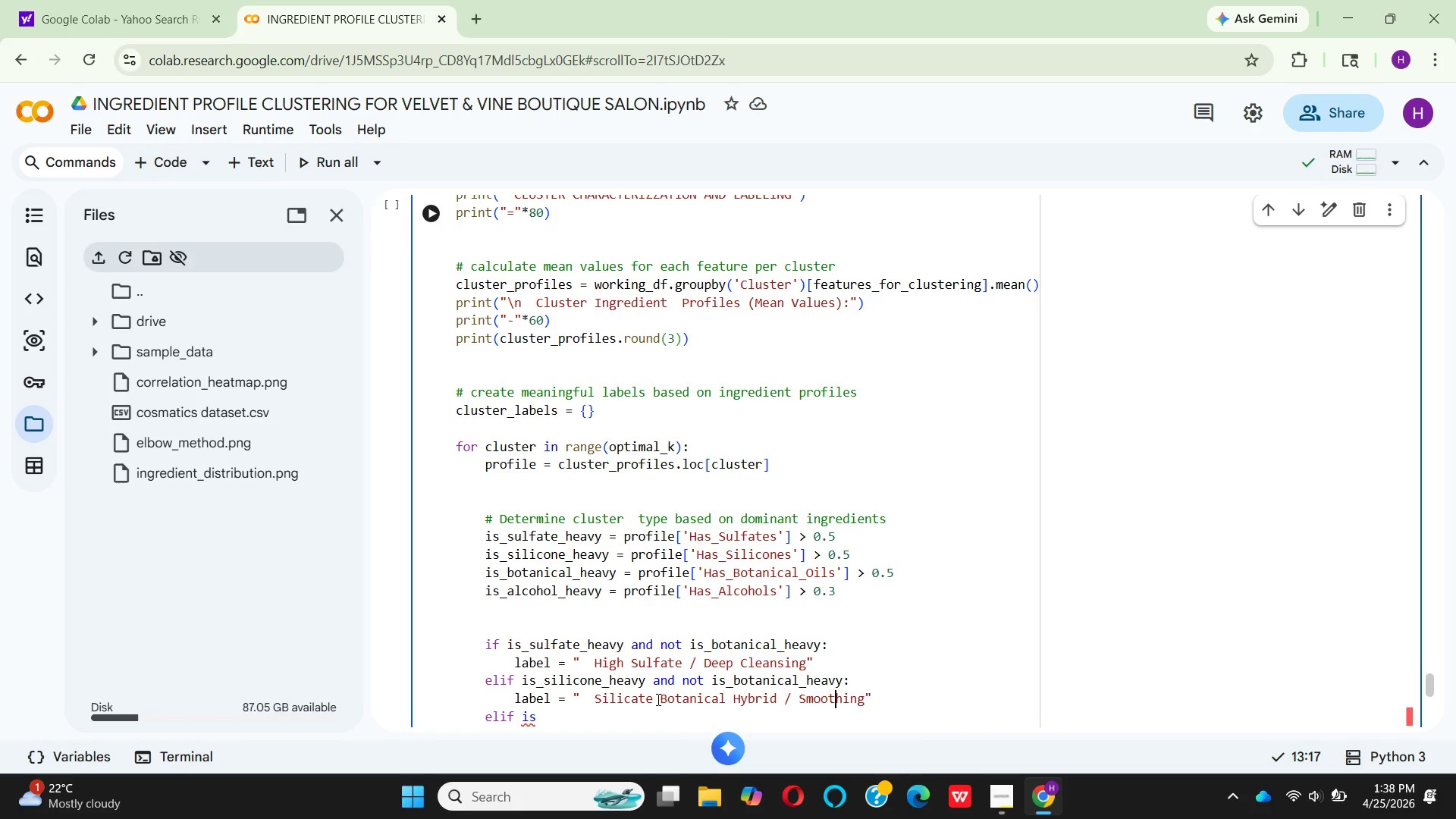 
key(ArrowRight)
 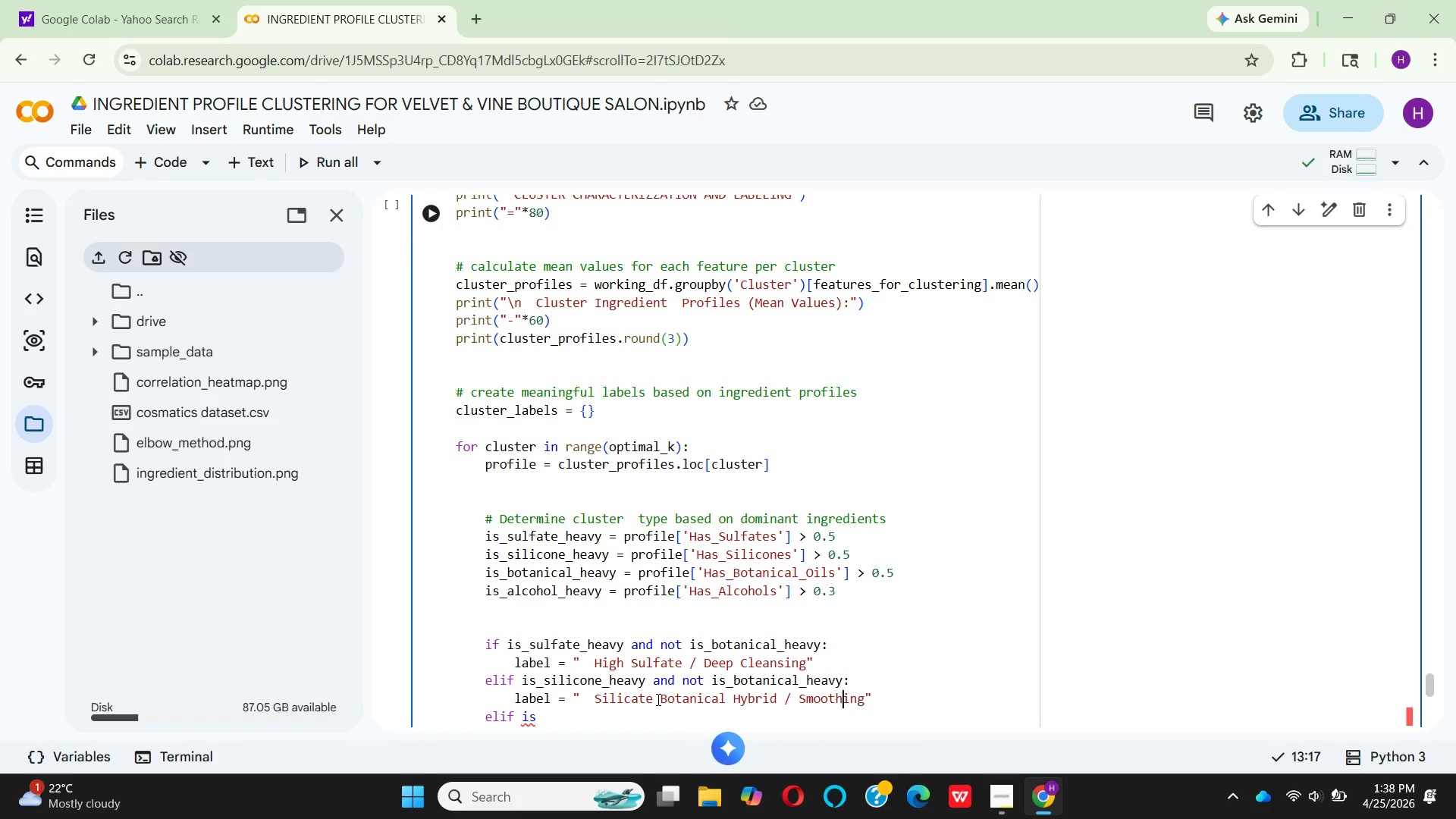 
key(ArrowRight)
 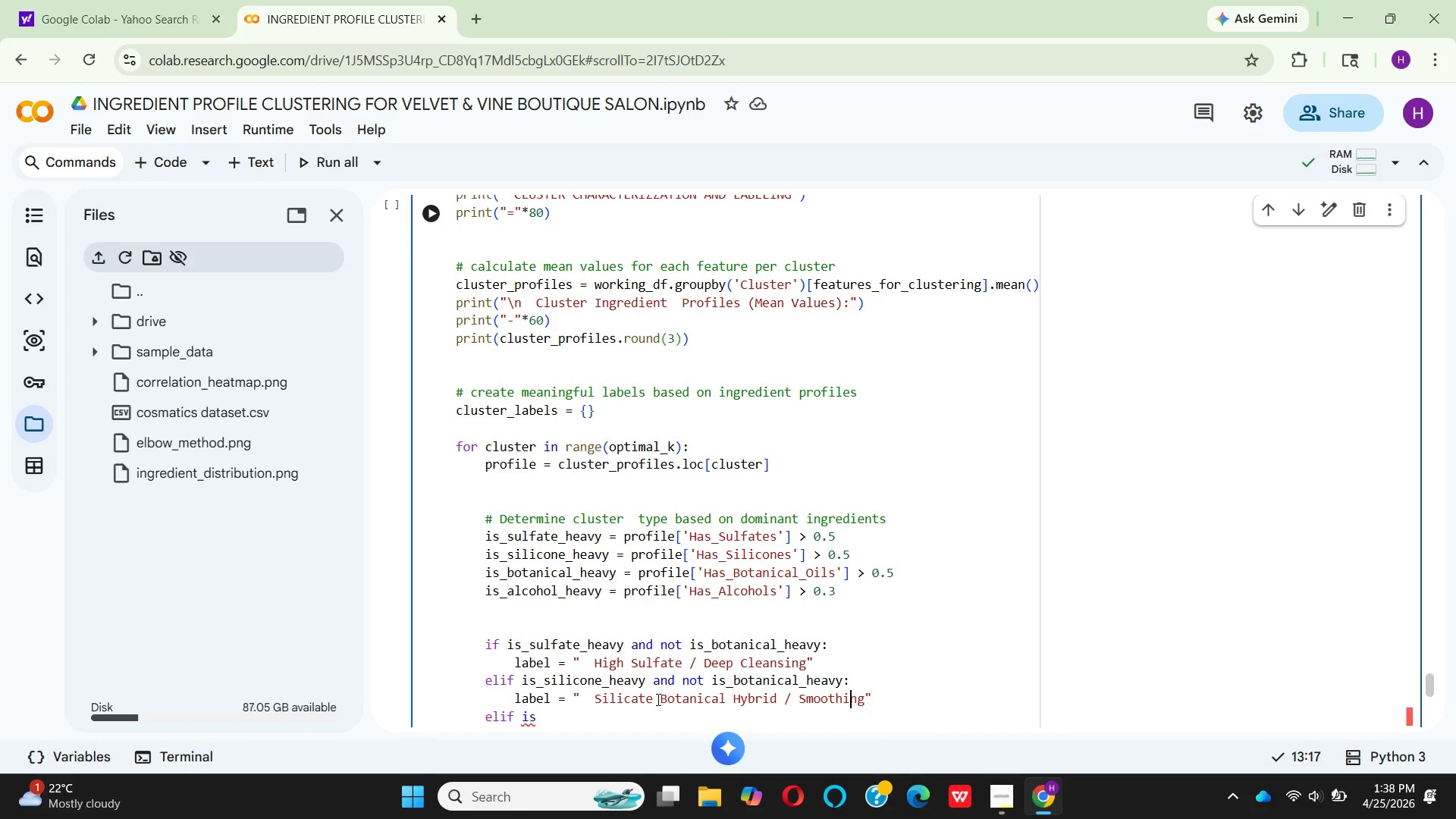 
key(ArrowRight)
 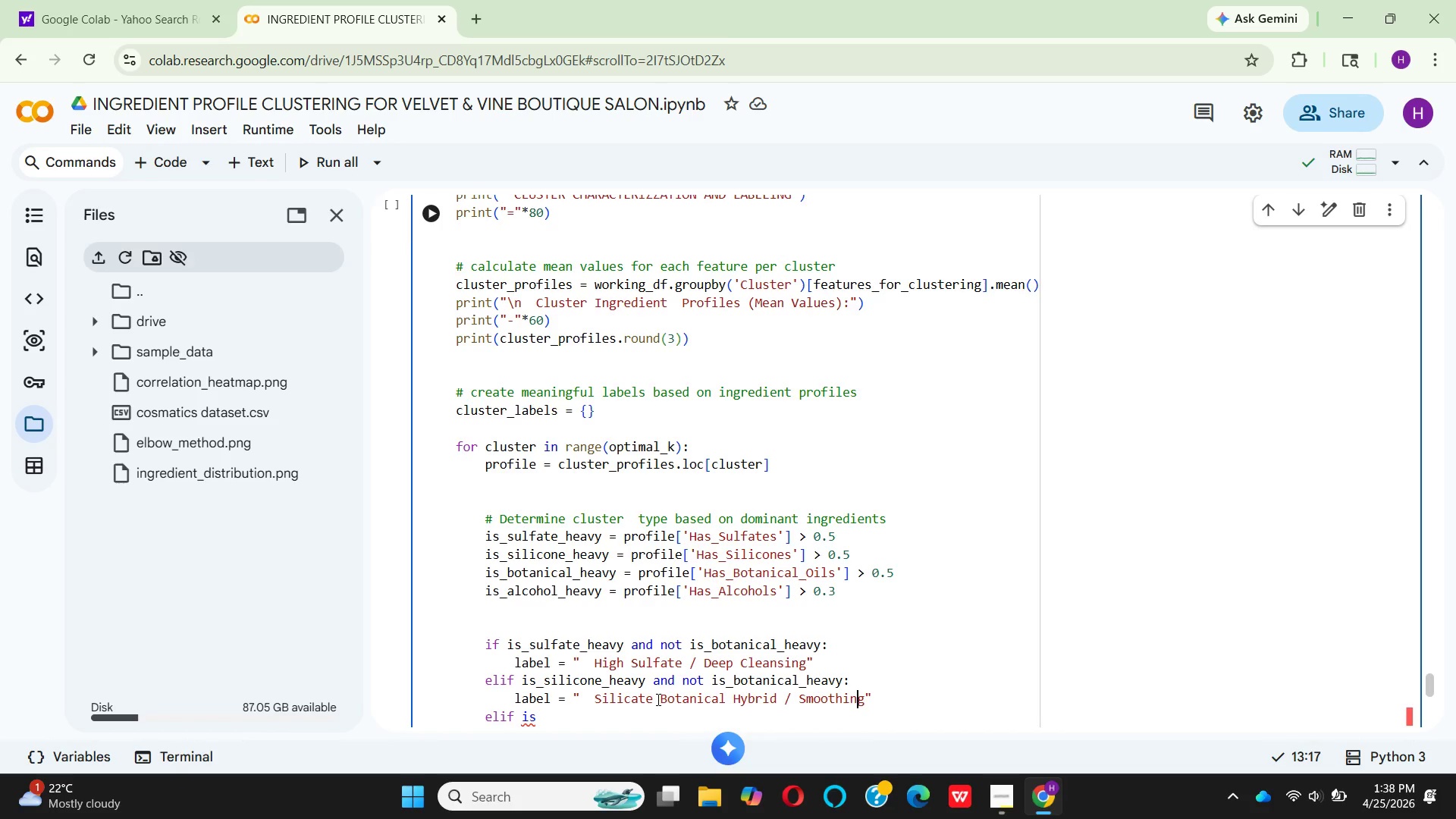 
key(ArrowRight)
 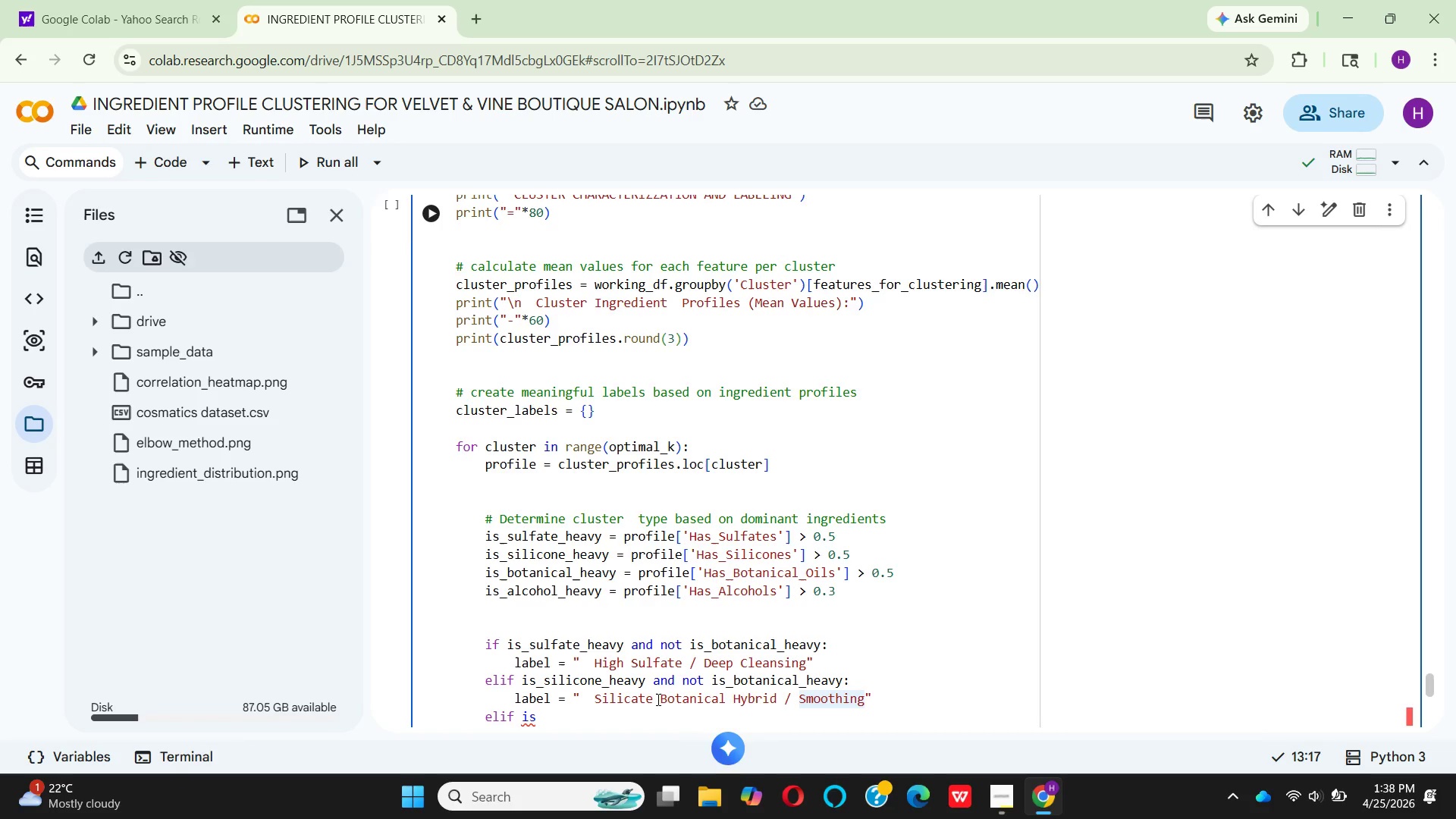 
key(ArrowRight)
 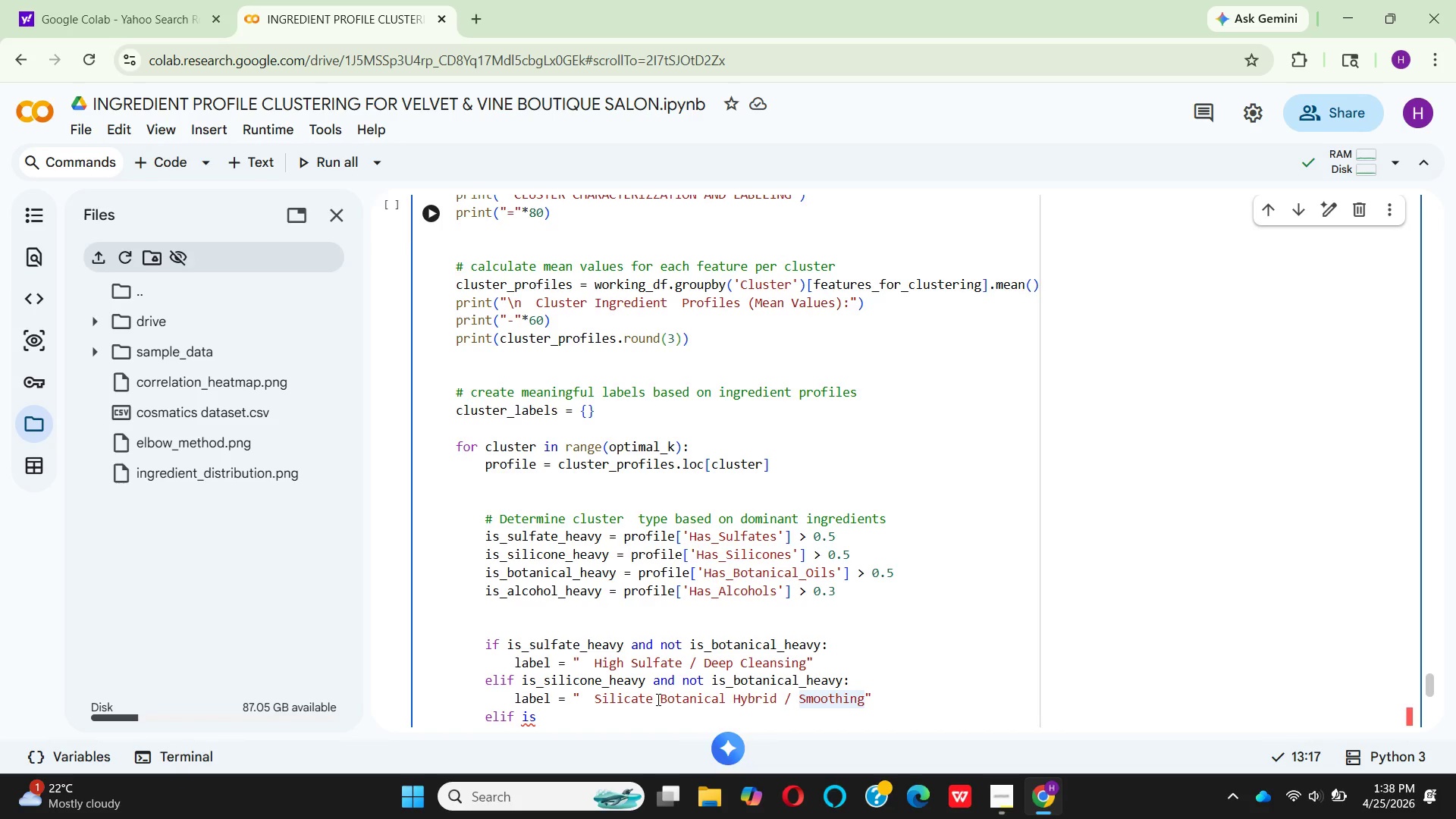 
key(Backspace)
 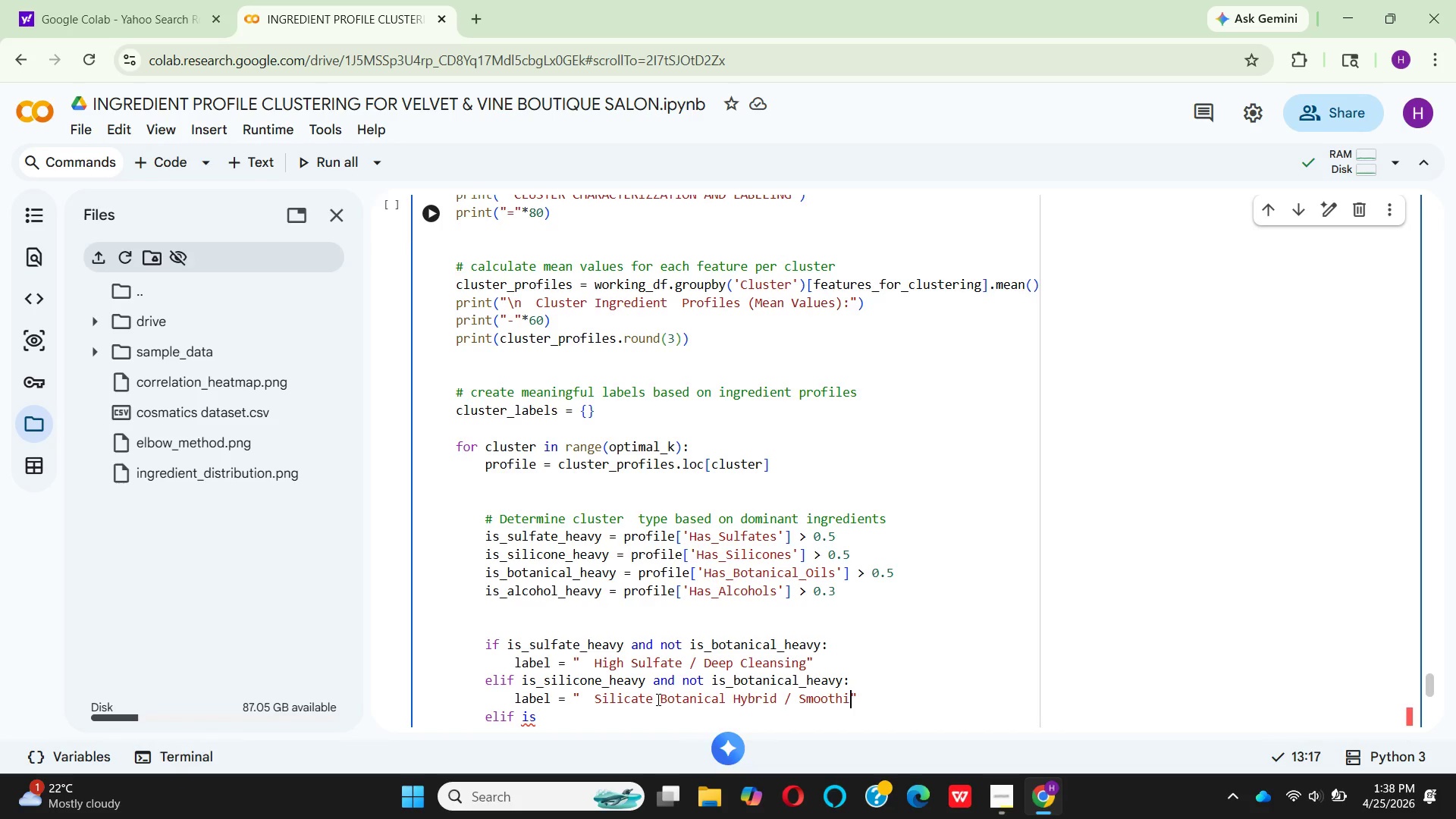 
key(Backspace)
 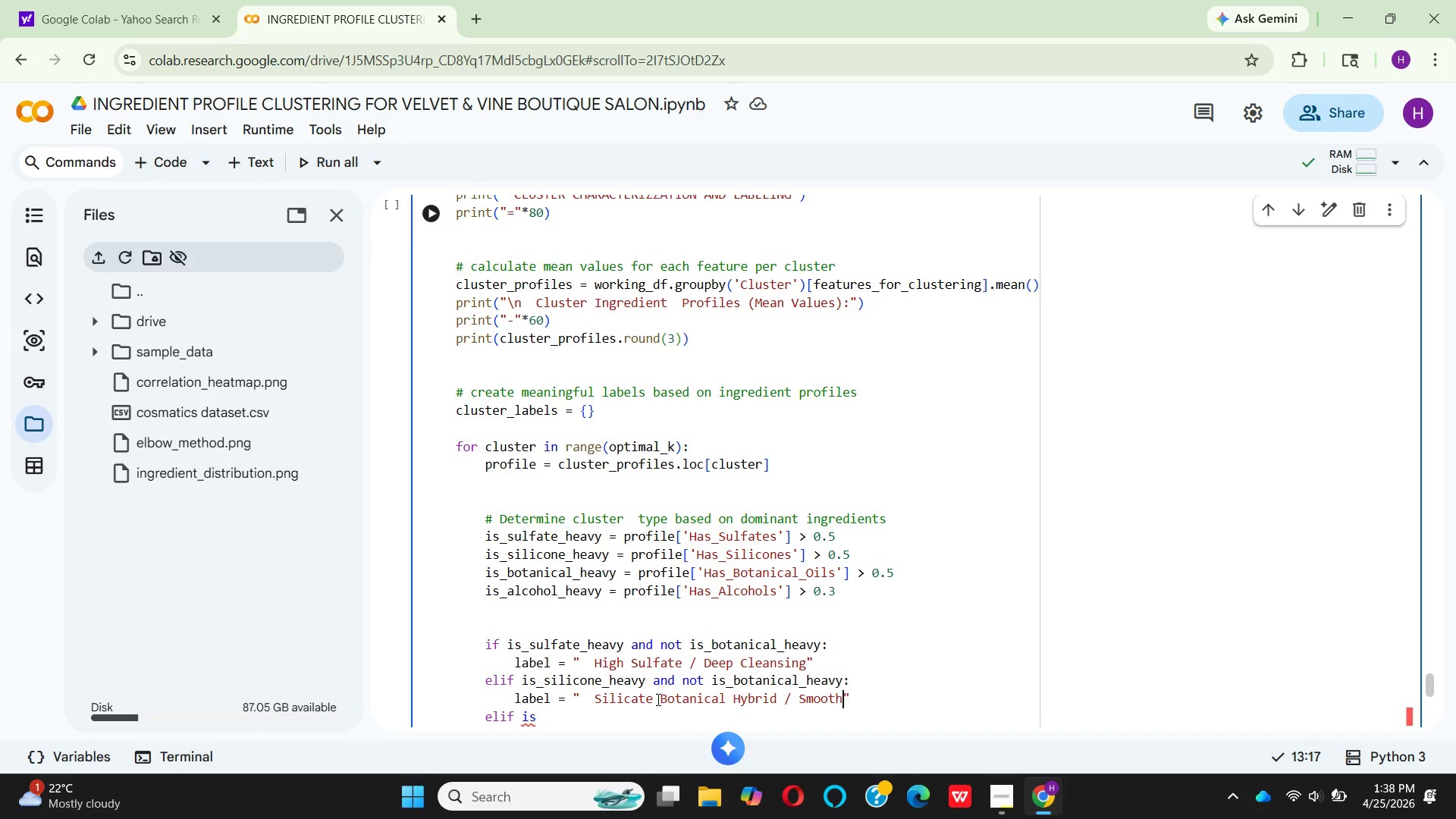 
key(Backspace)
 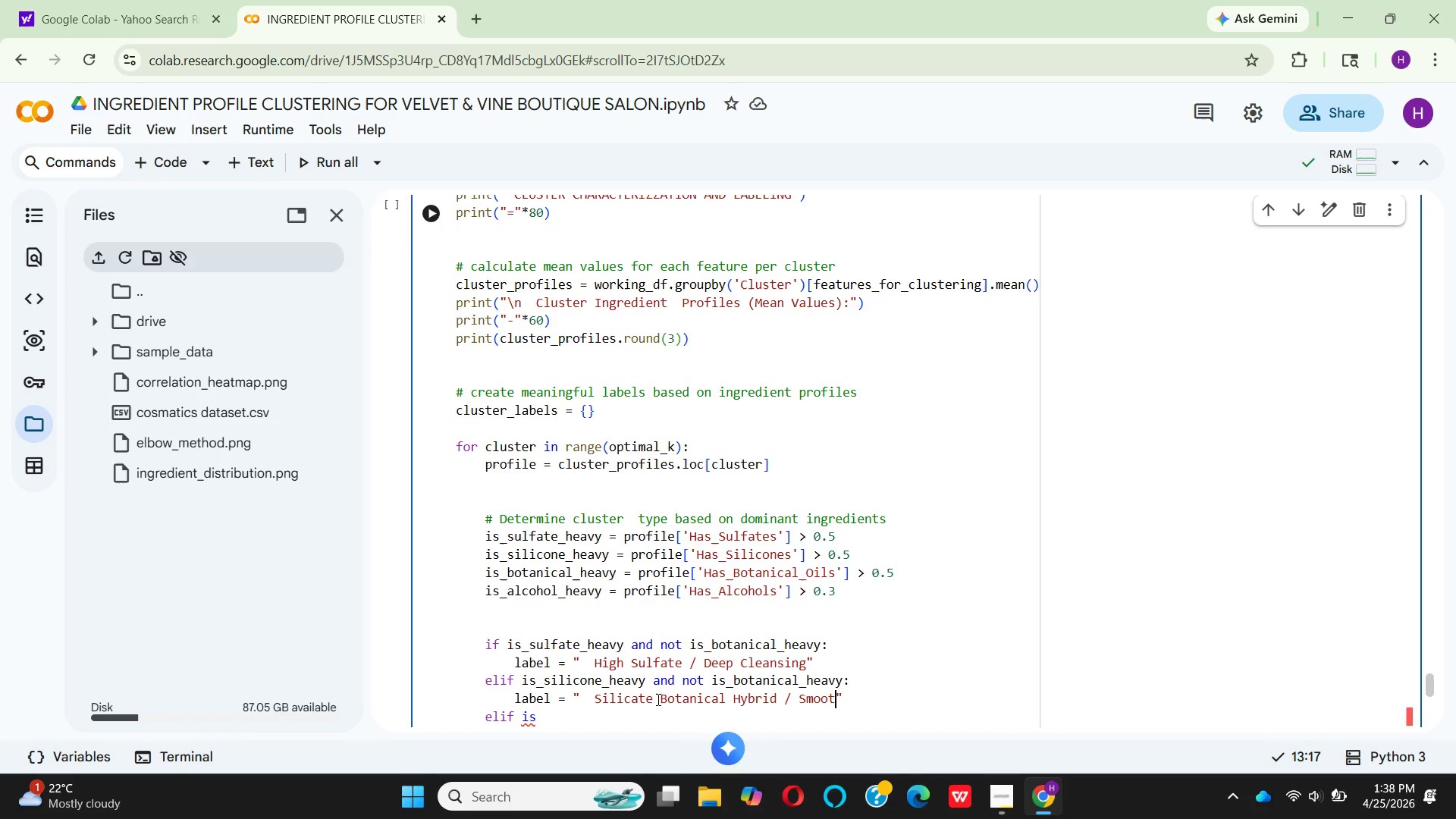 
key(Backspace)
 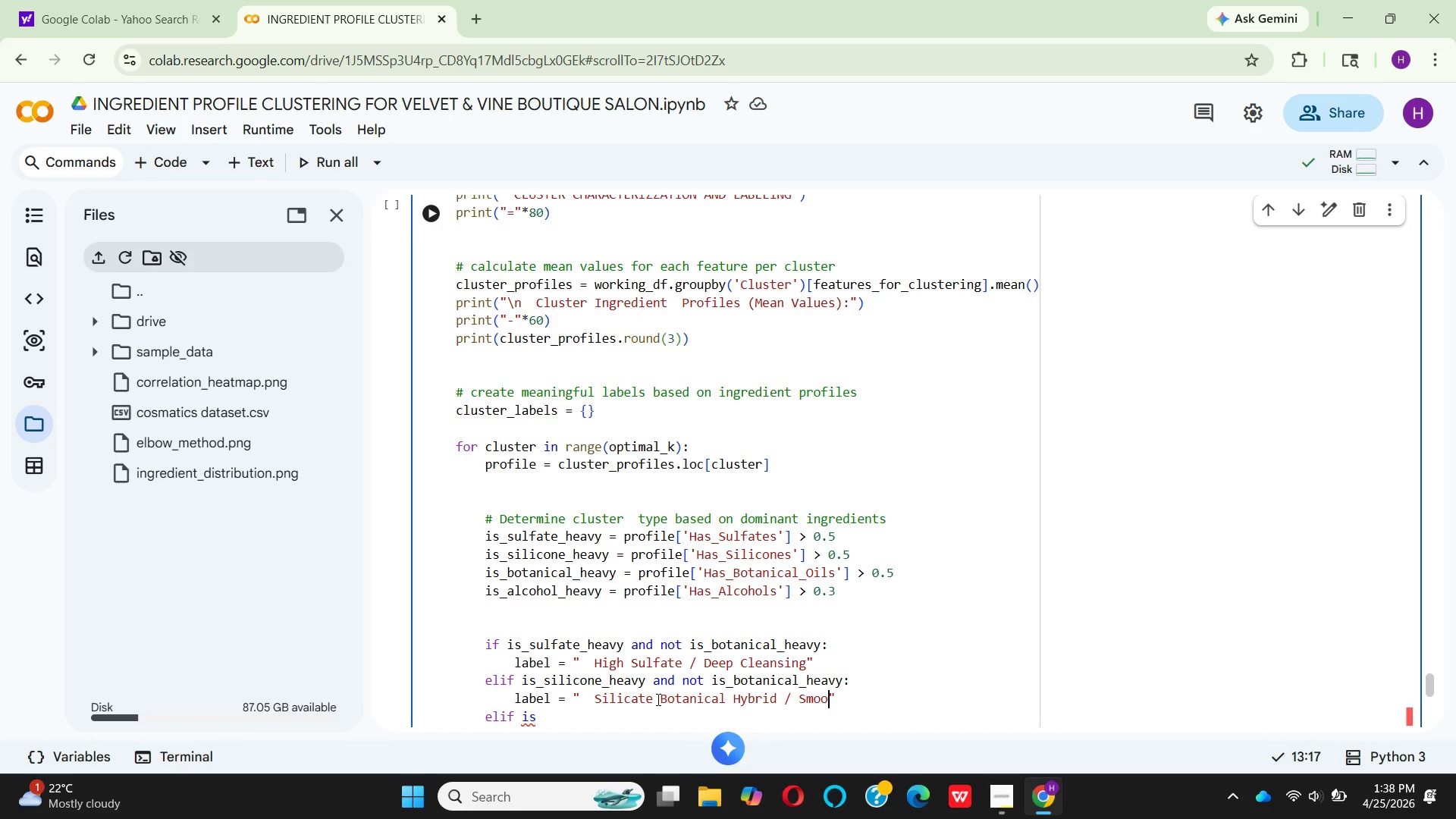 
key(Backspace)
 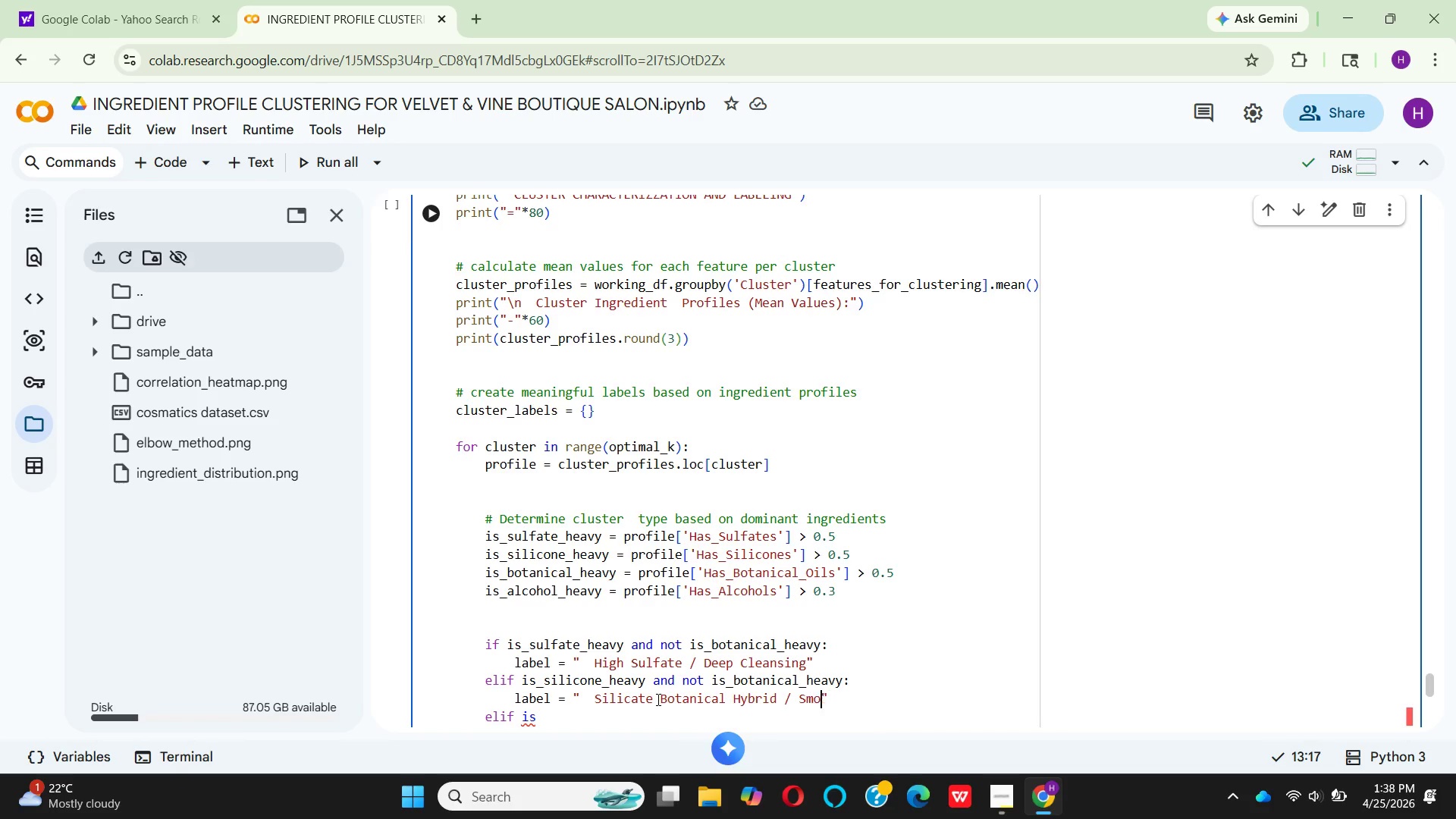 
key(Backspace)
 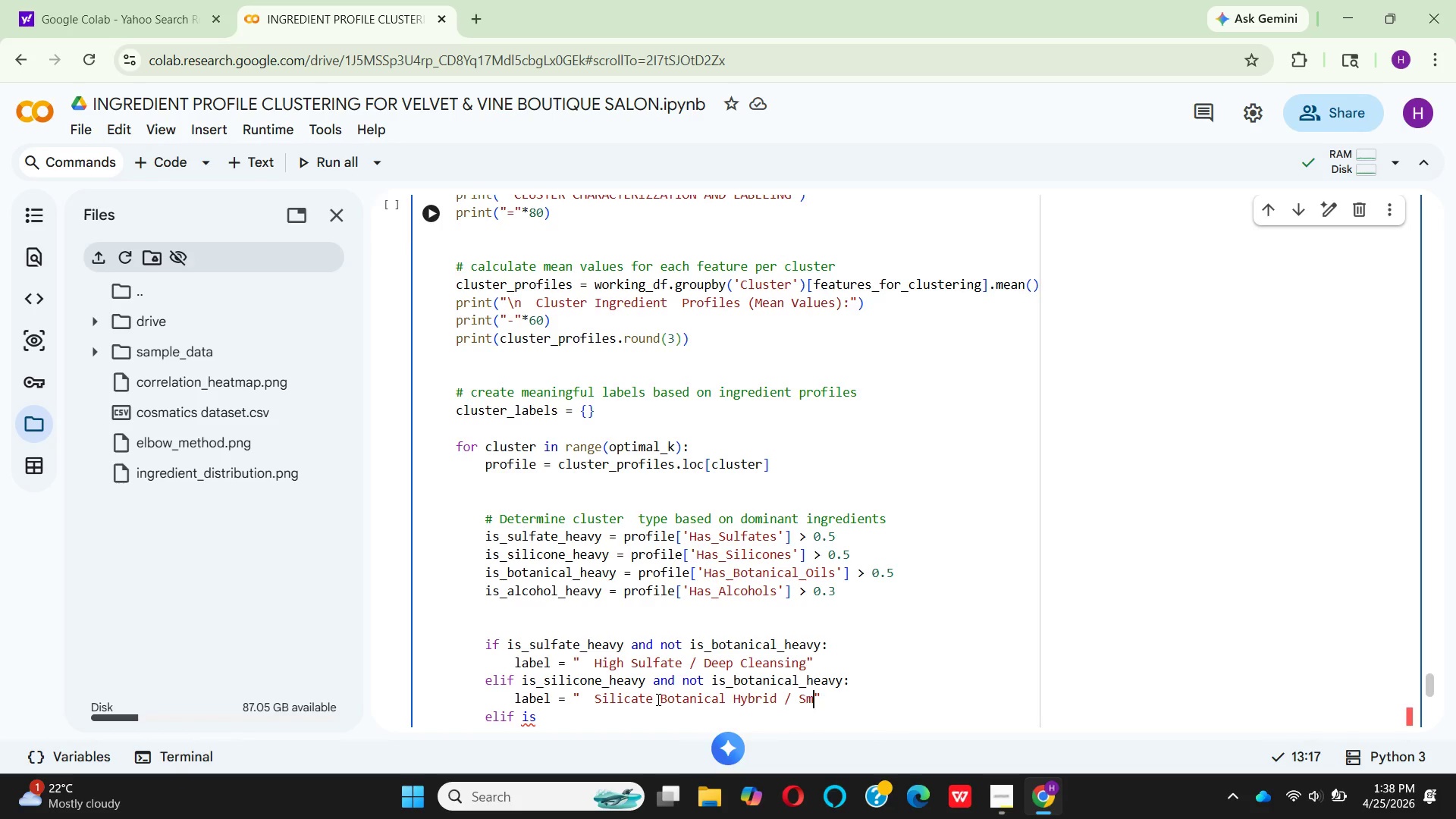 
key(Backspace)
 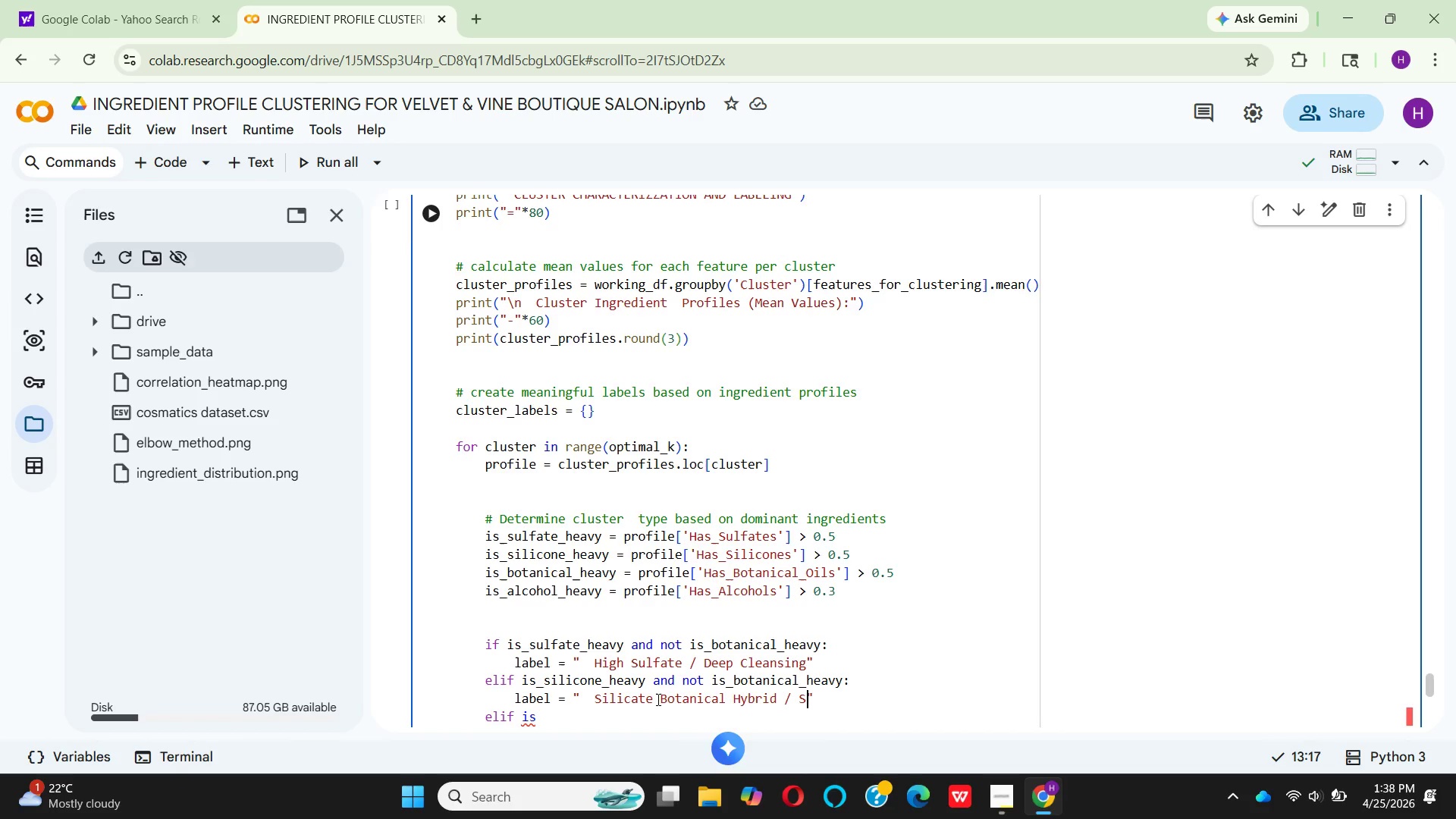 
key(Backspace)
 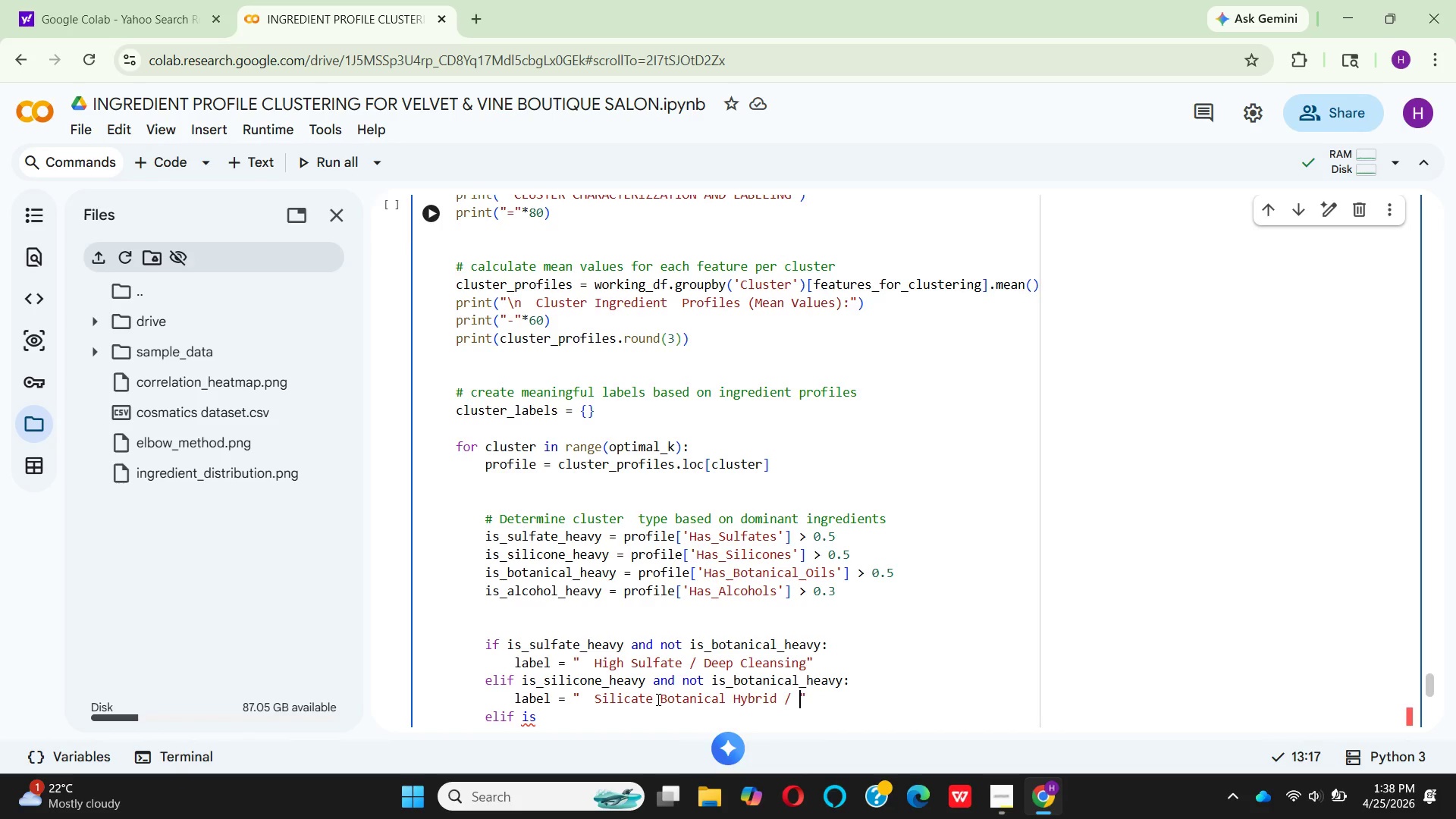 
key(Backspace)
 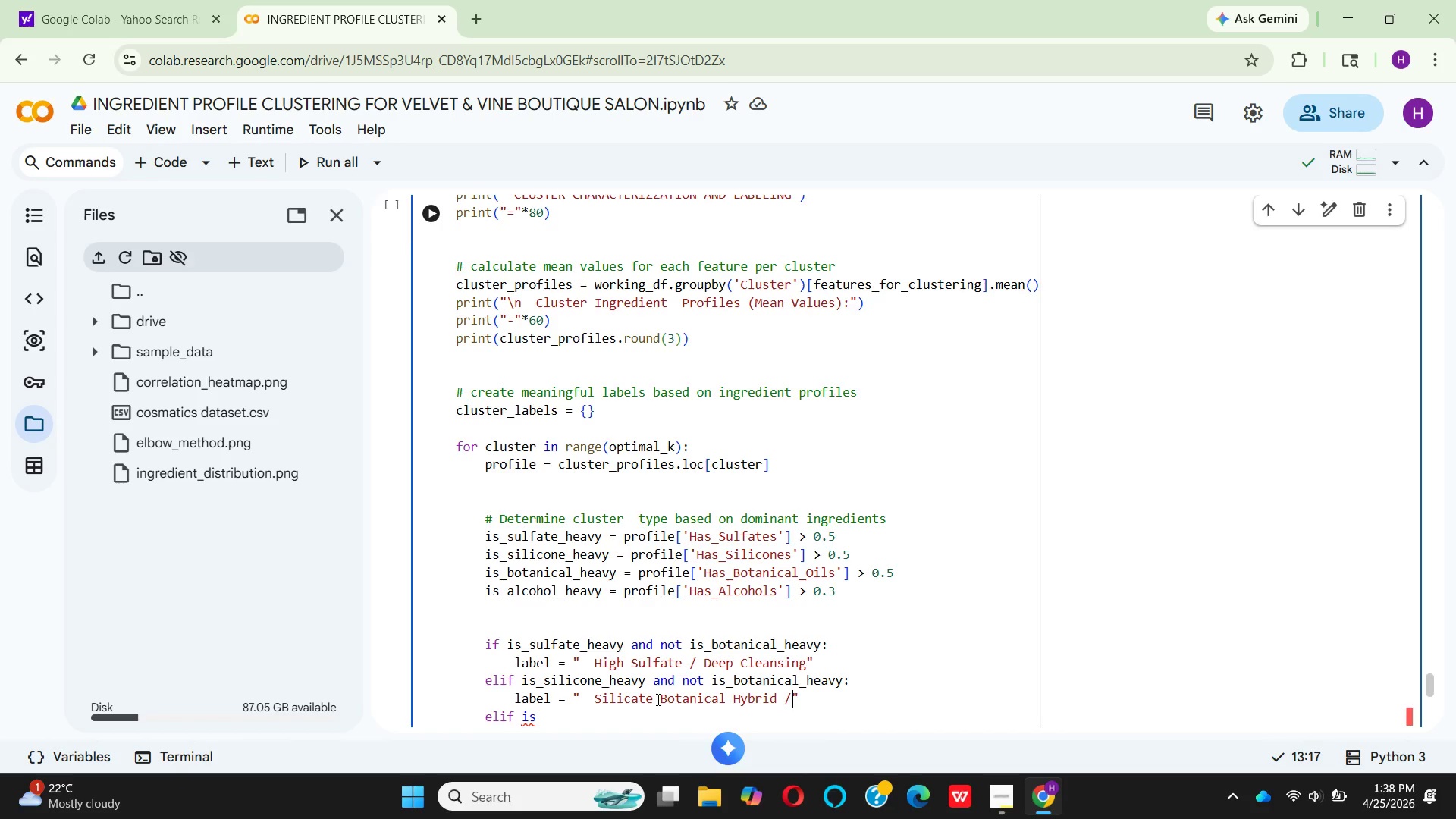 
key(Backspace)
 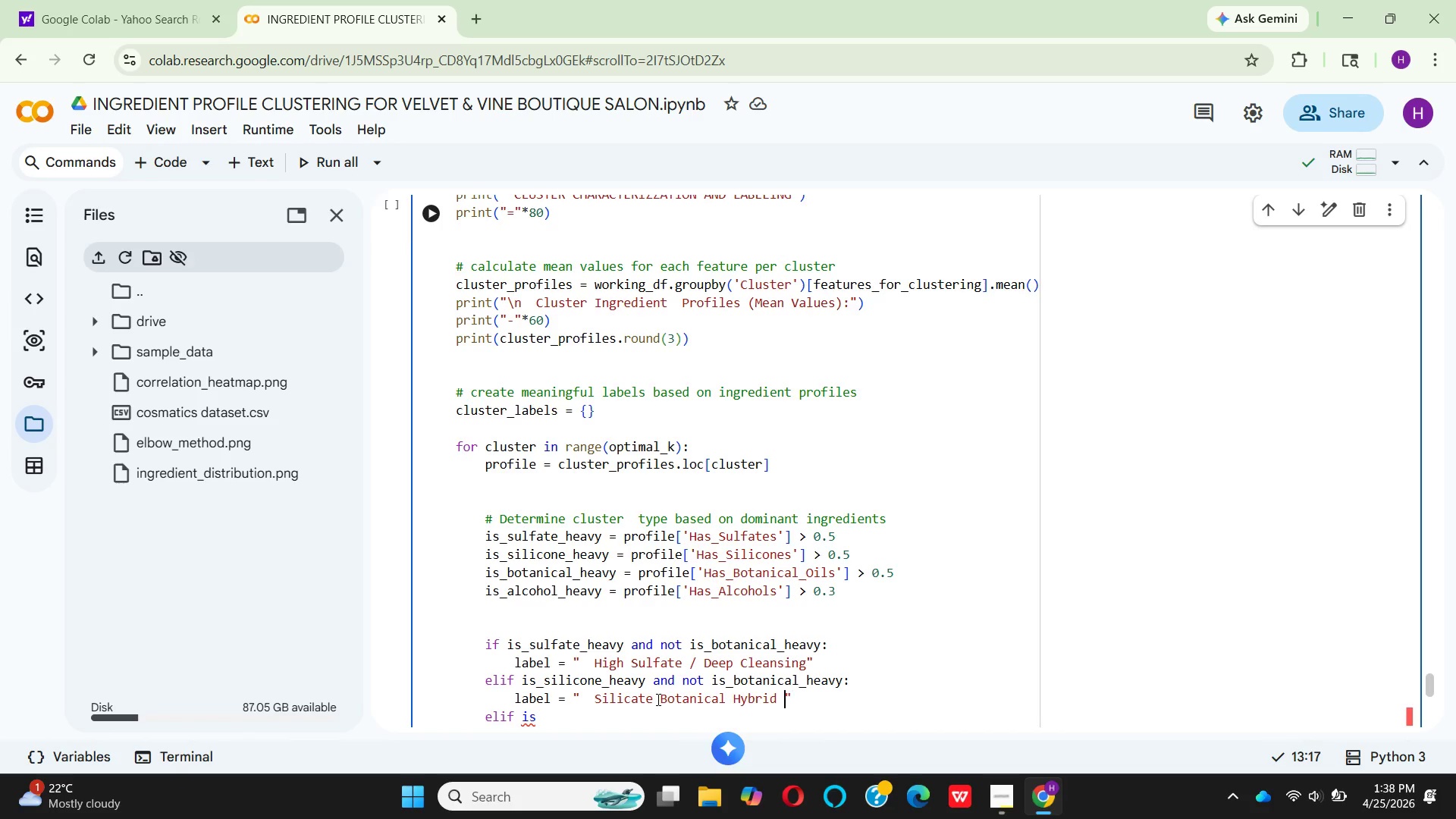 
key(Backspace)
 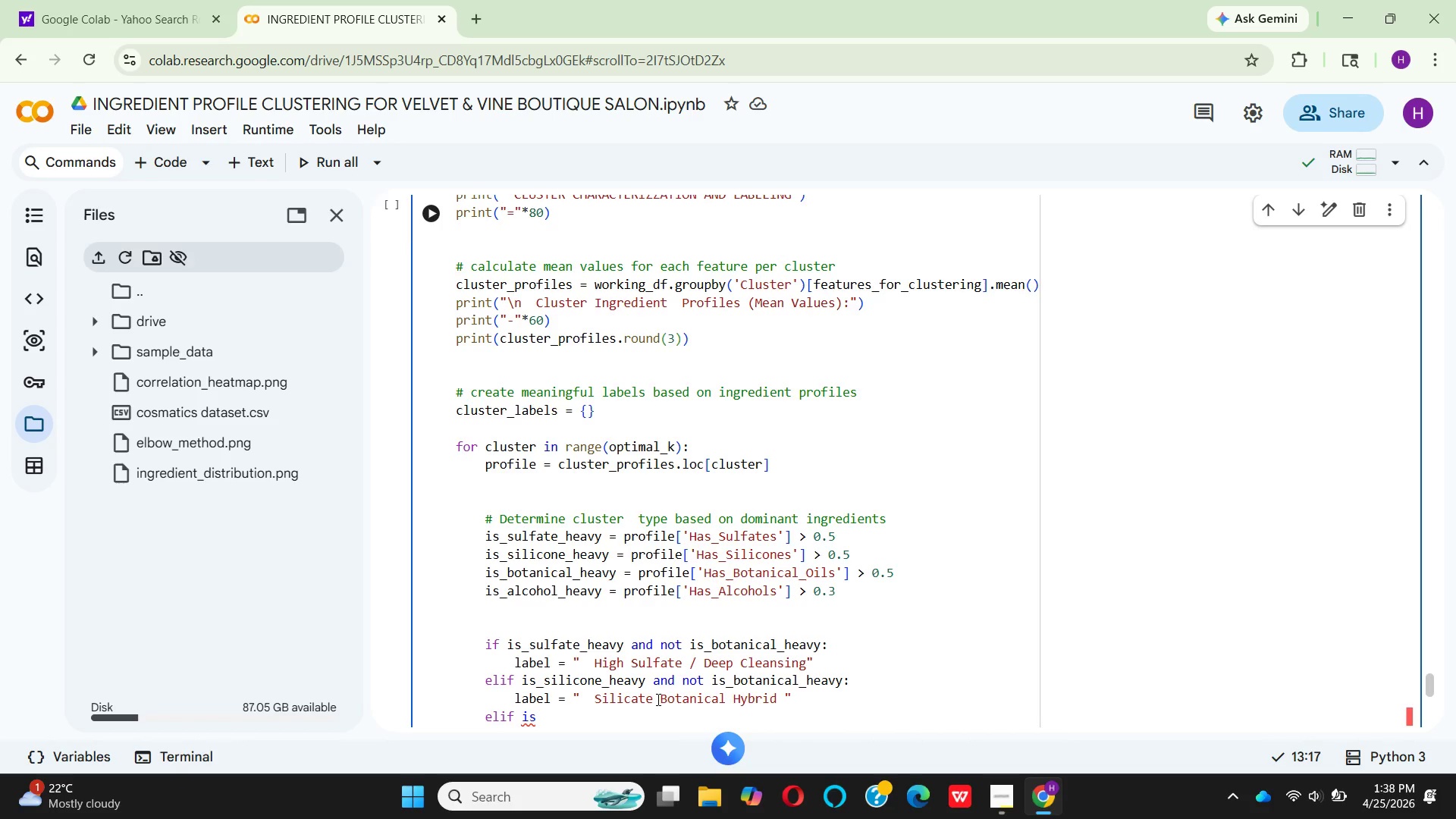 
wait(5.98)
 